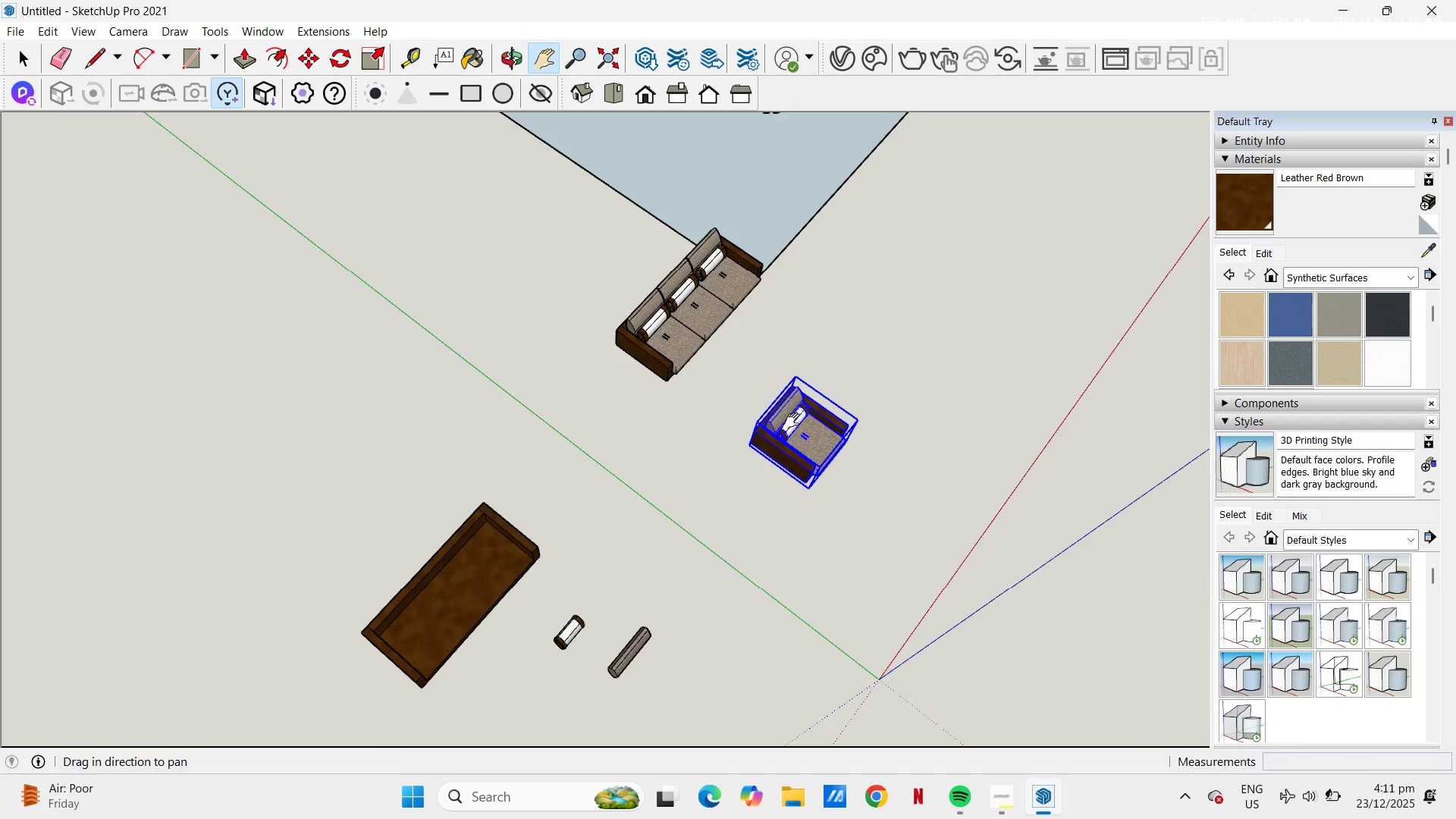 
left_click_drag(start_coordinate=[790, 428], to_coordinate=[686, 574])
 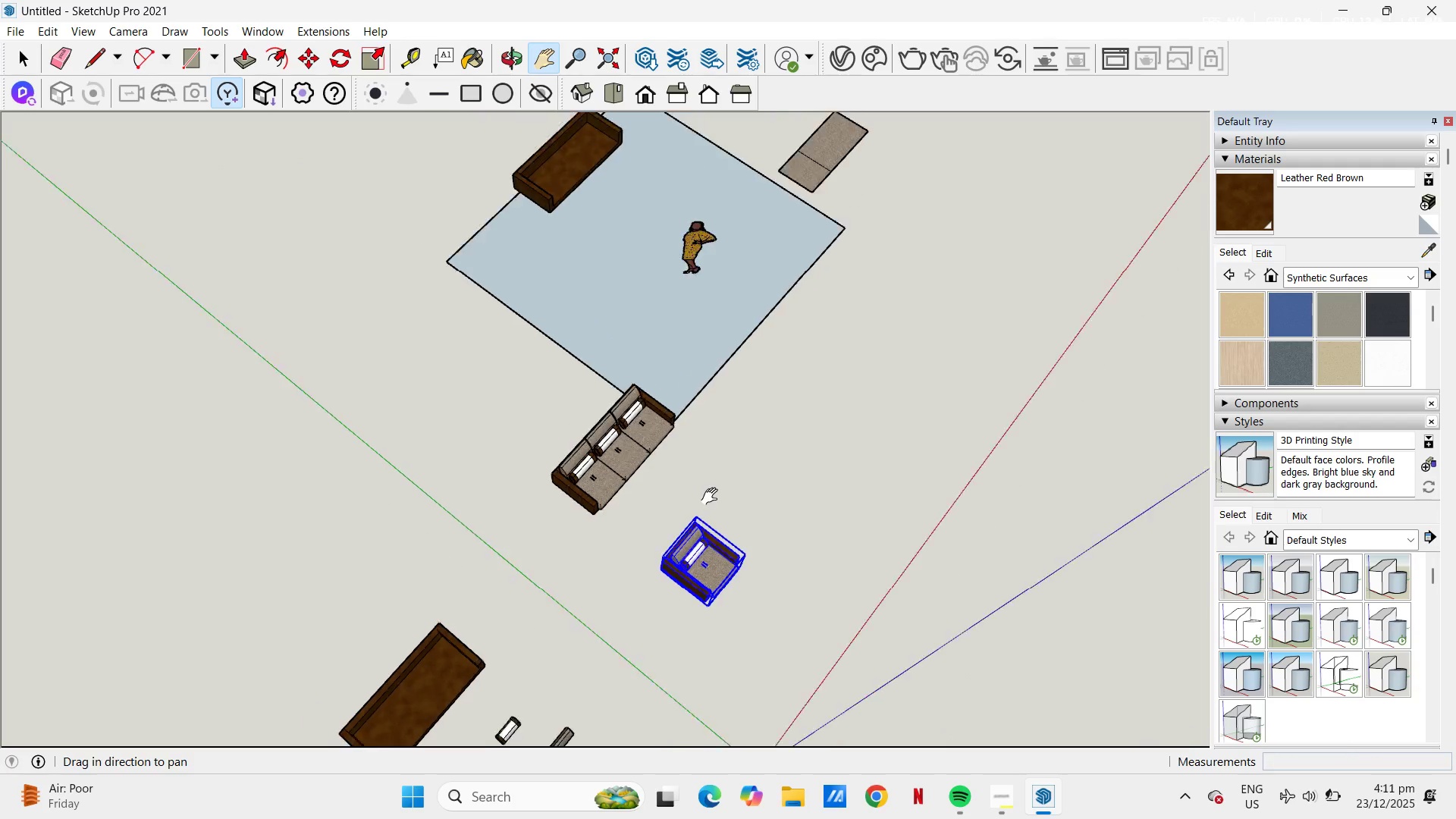 
scroll: coordinate [714, 497], scroll_direction: down, amount: 2.0
 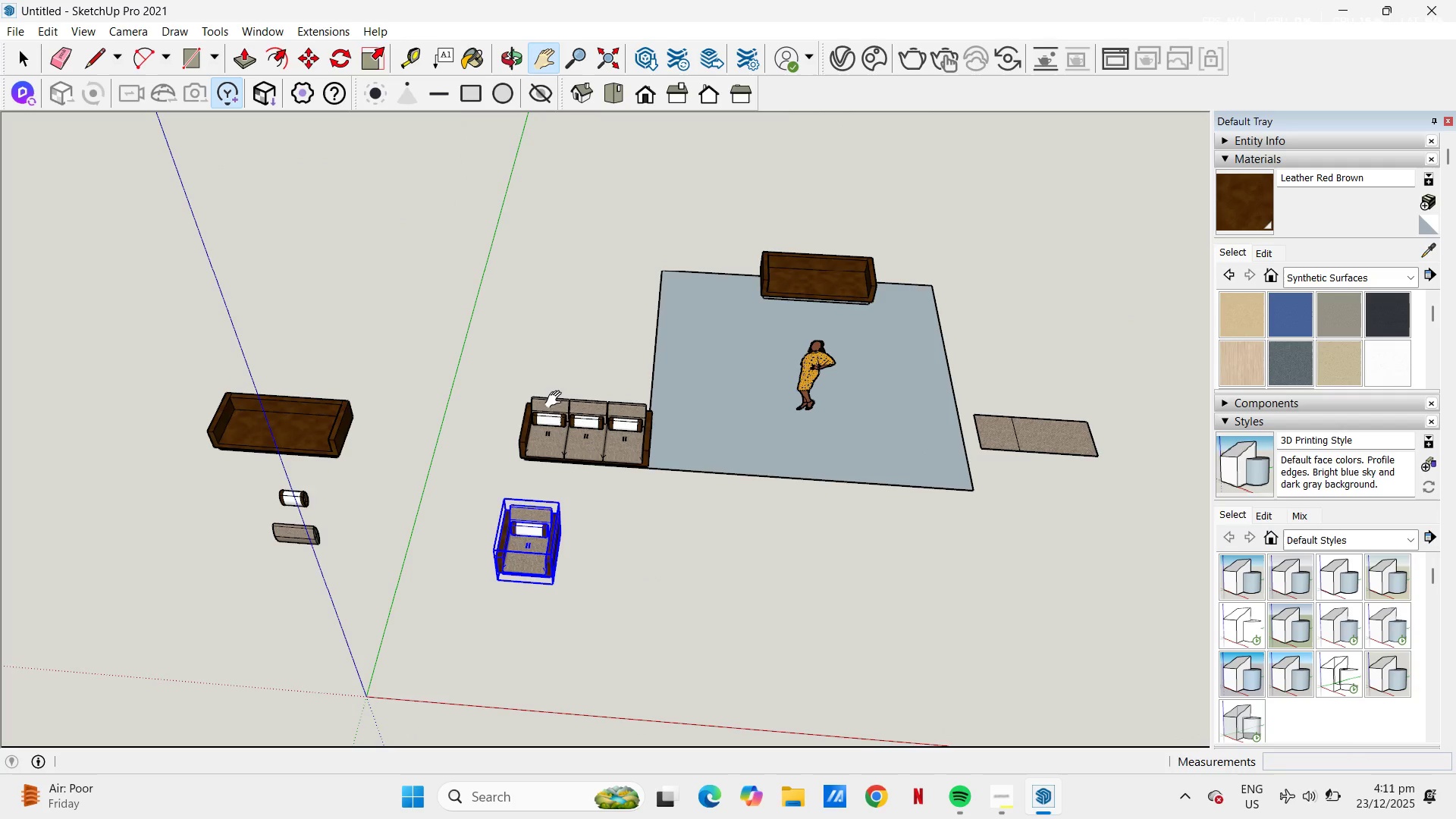 
scroll: coordinate [491, 511], scroll_direction: up, amount: 11.0
 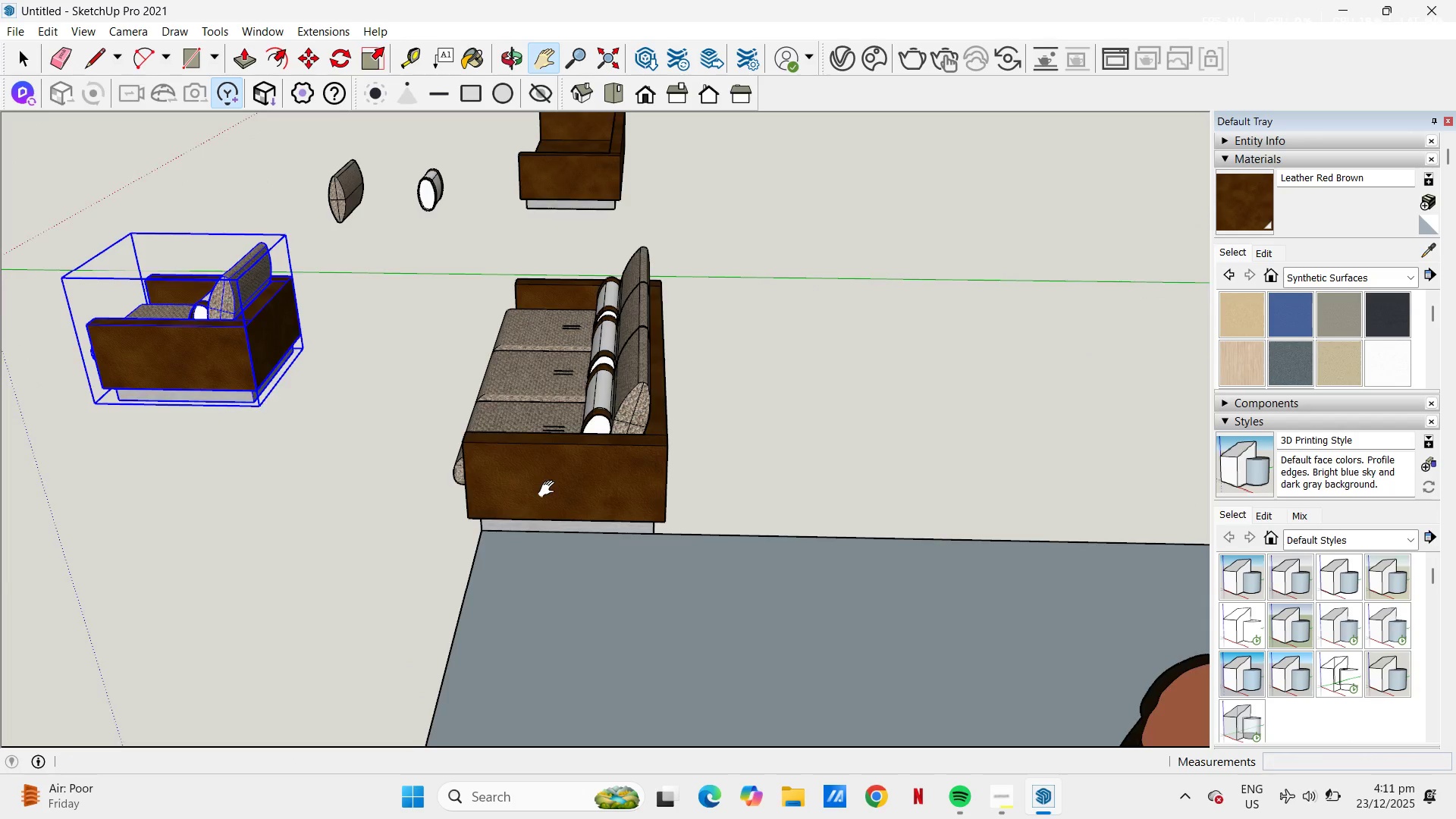 
key(Space)
 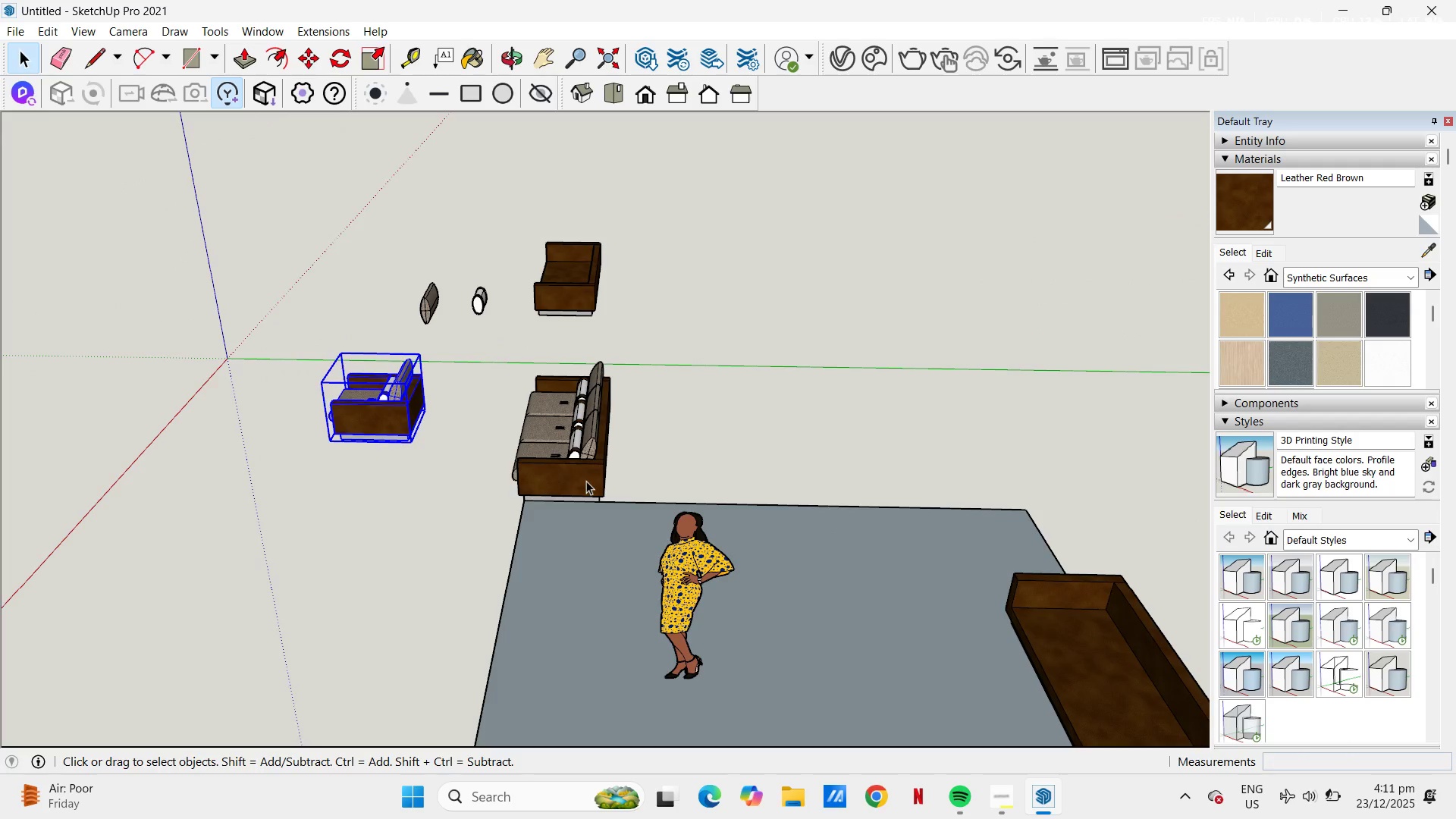 
scroll: coordinate [560, 472], scroll_direction: down, amount: 9.0
 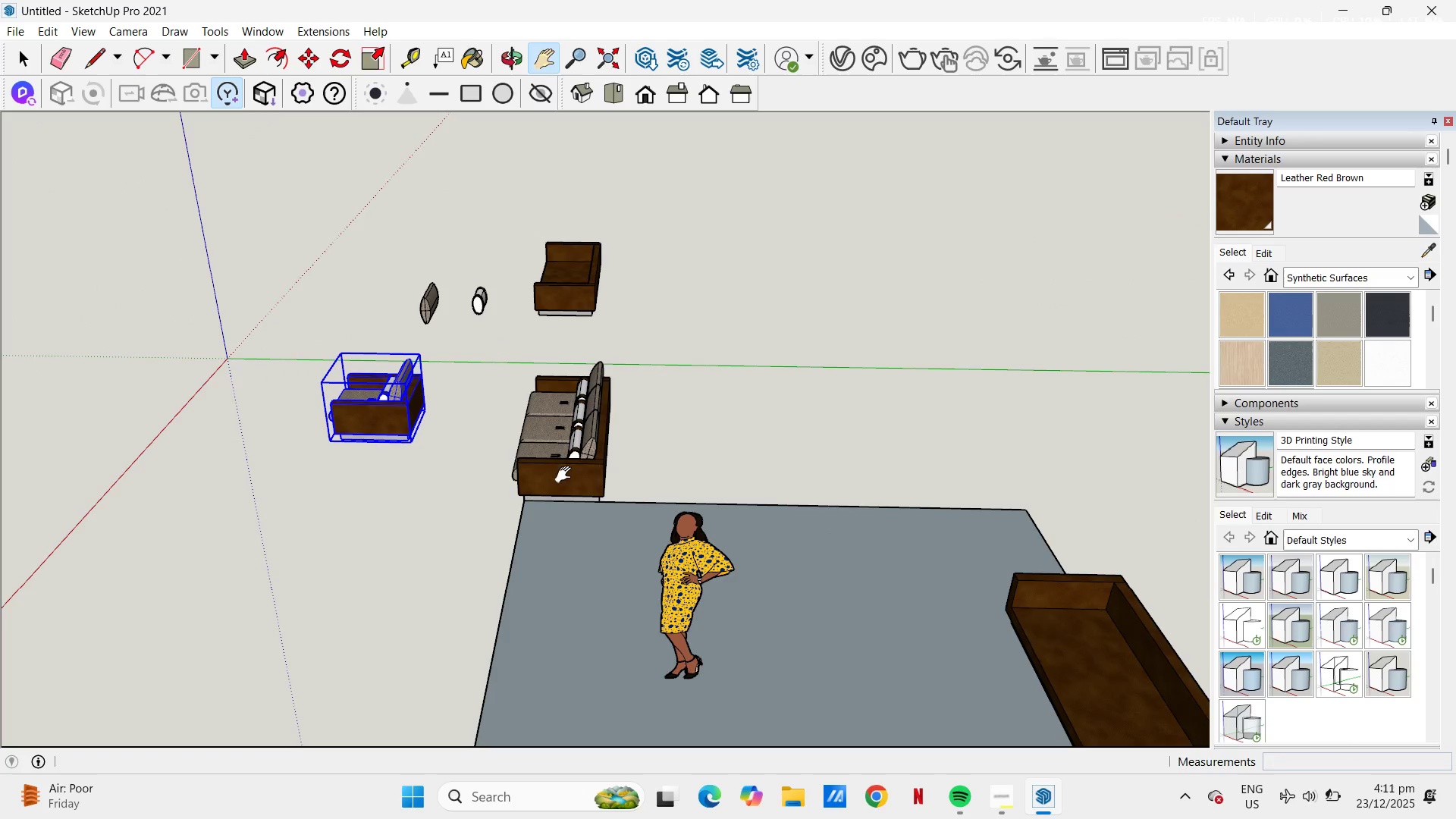 
left_click([586, 481])
 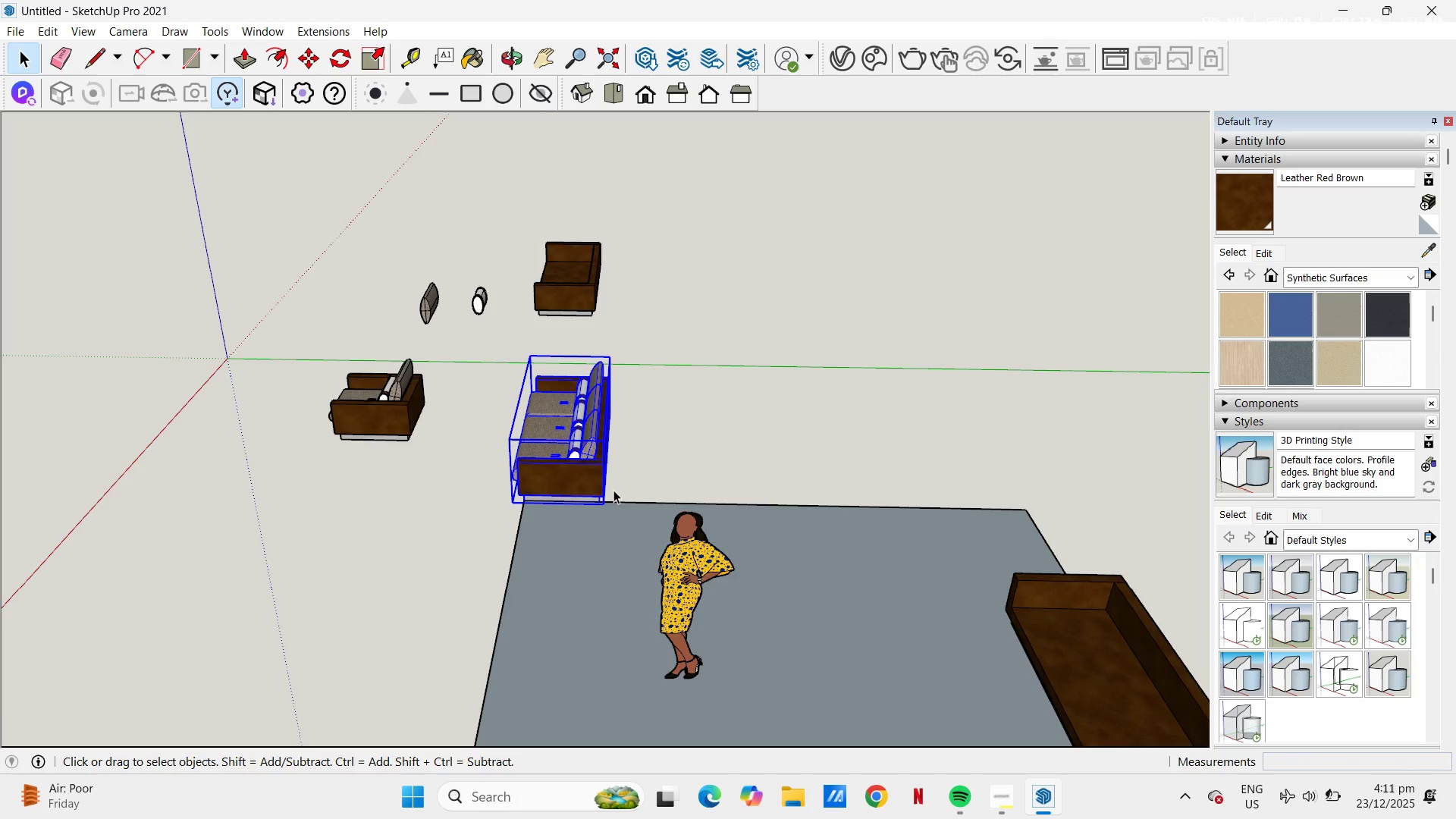 
scroll: coordinate [574, 405], scroll_direction: down, amount: 5.0
 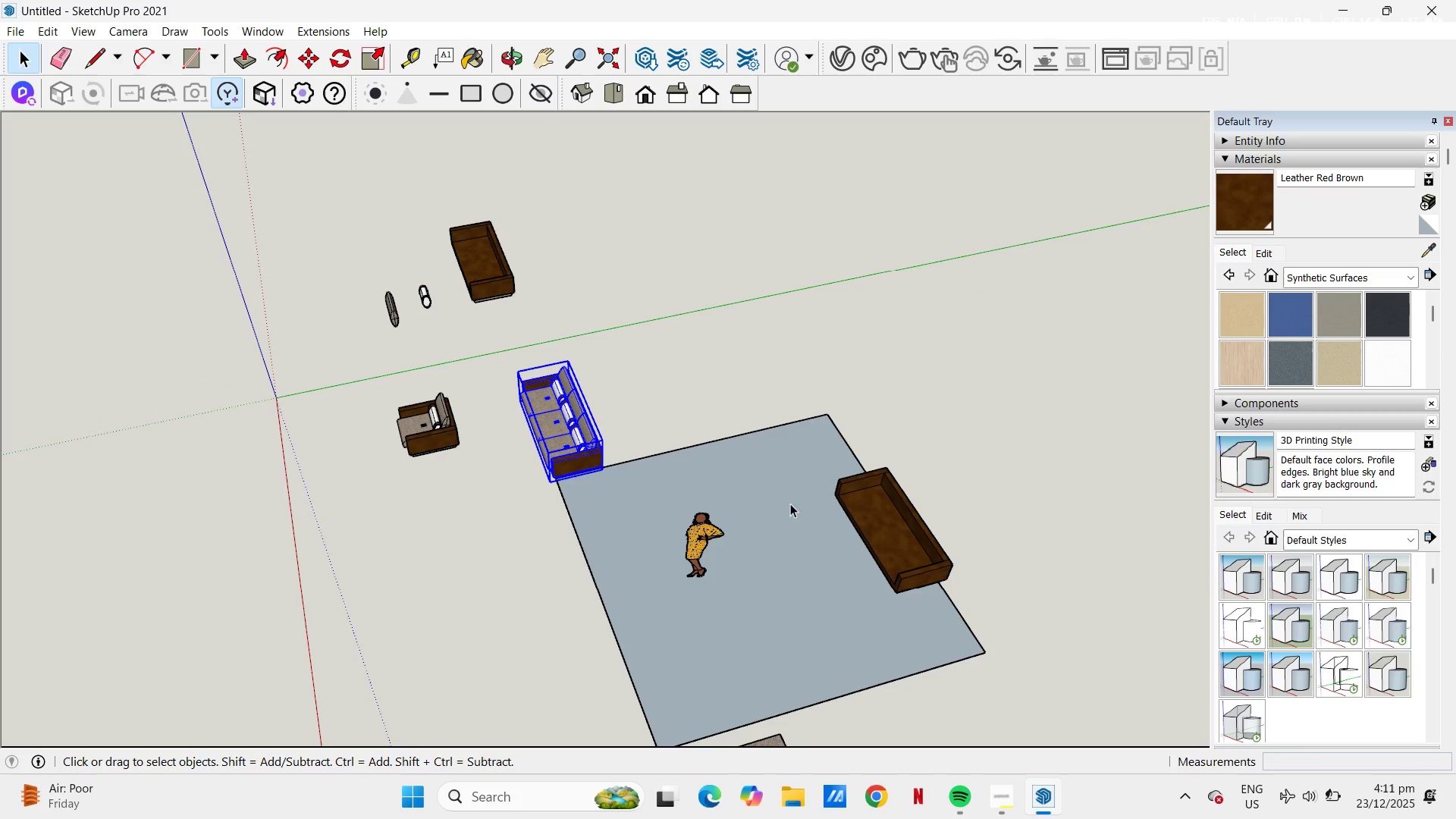 
key(Space)
 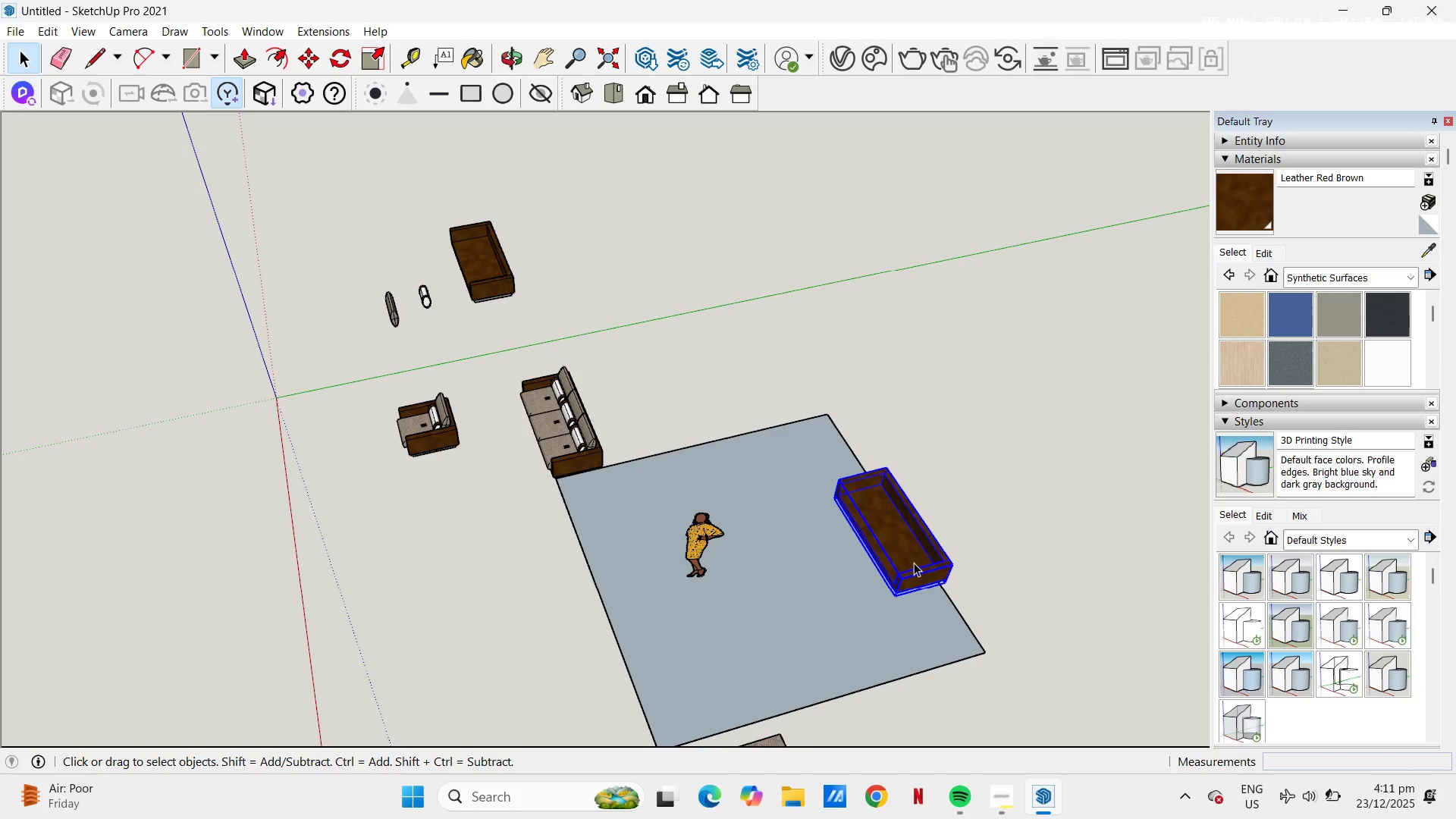 
right_click([914, 564])
 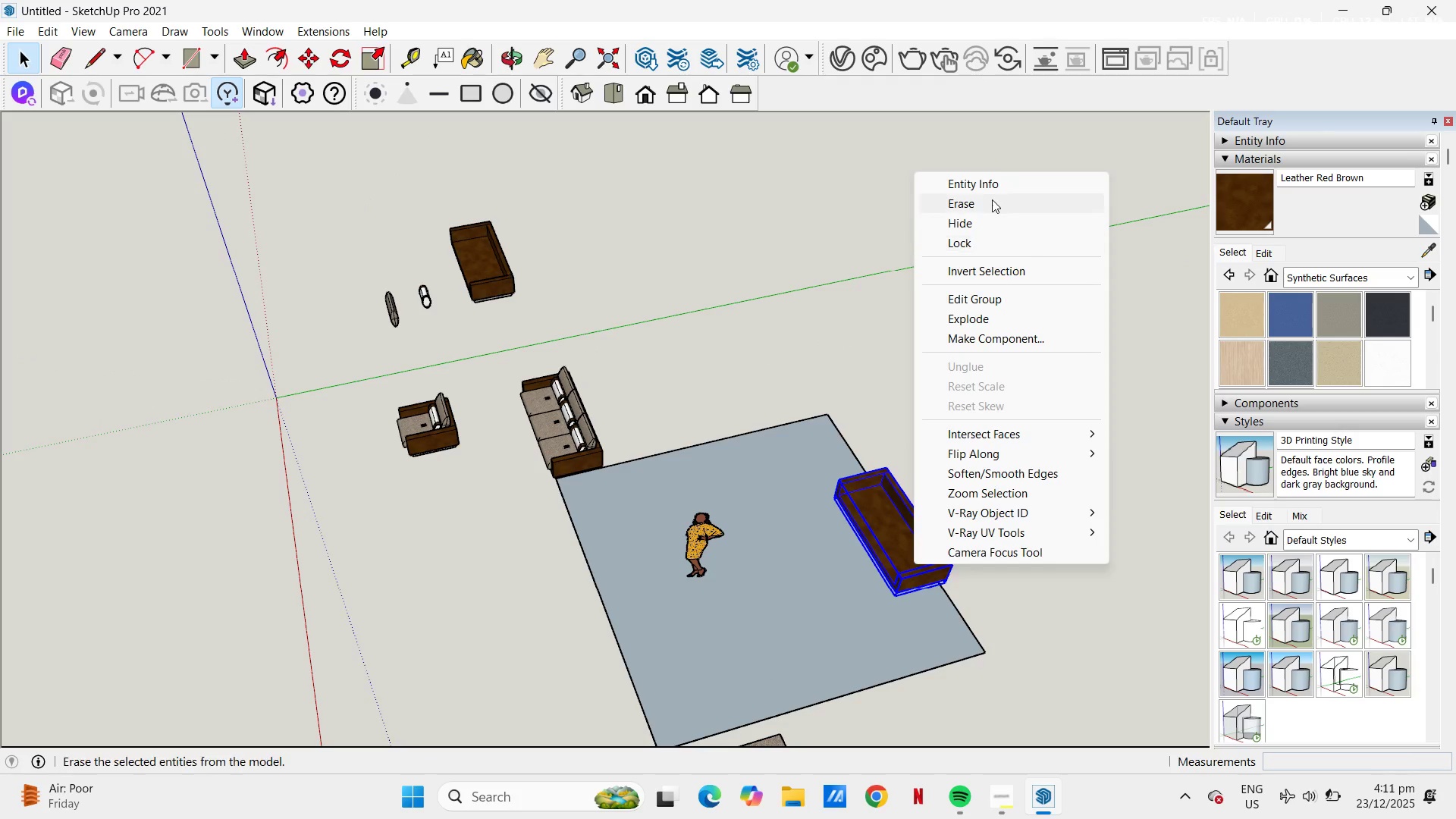 
left_click([990, 199])
 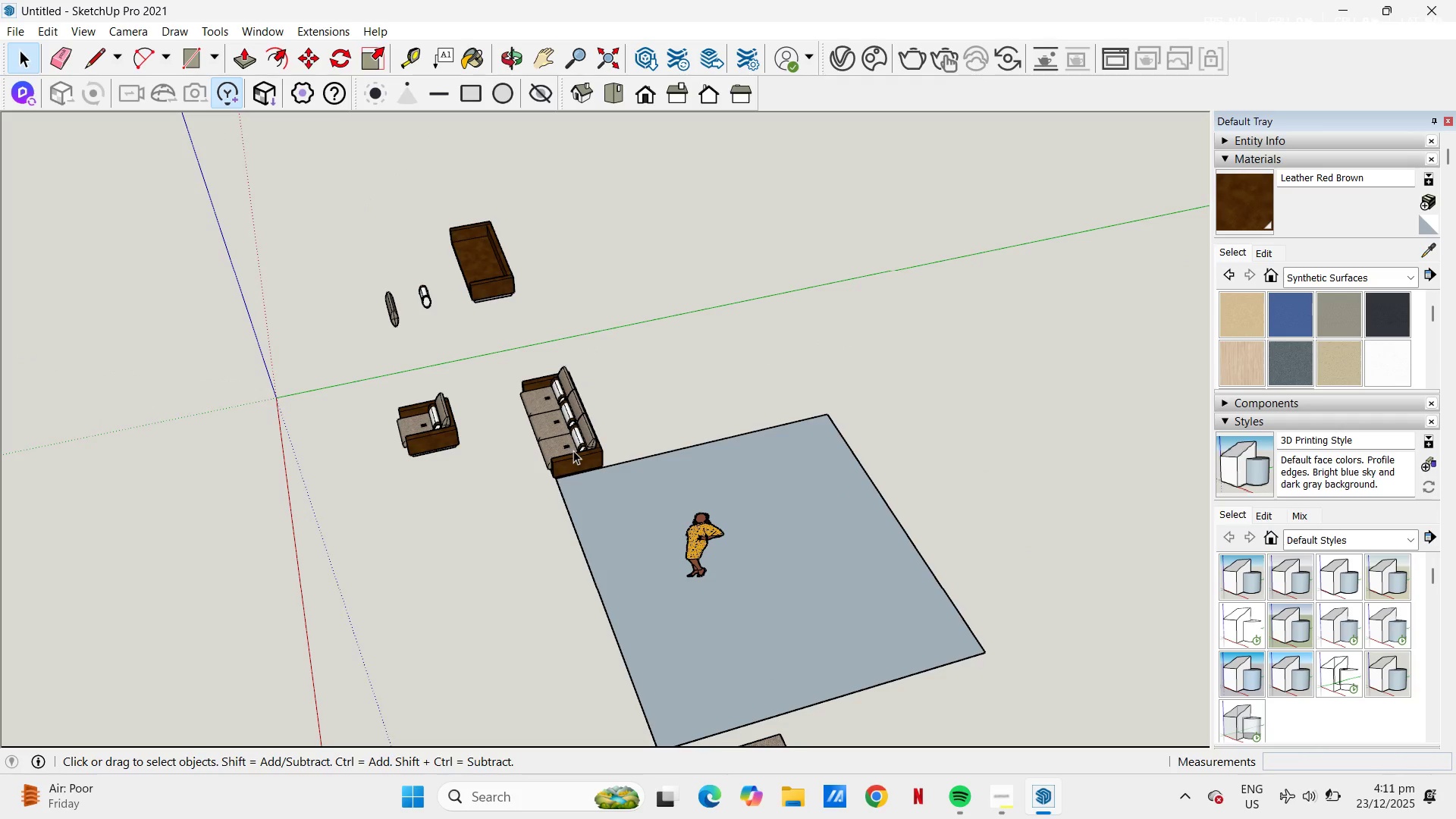 
left_click([573, 451])
 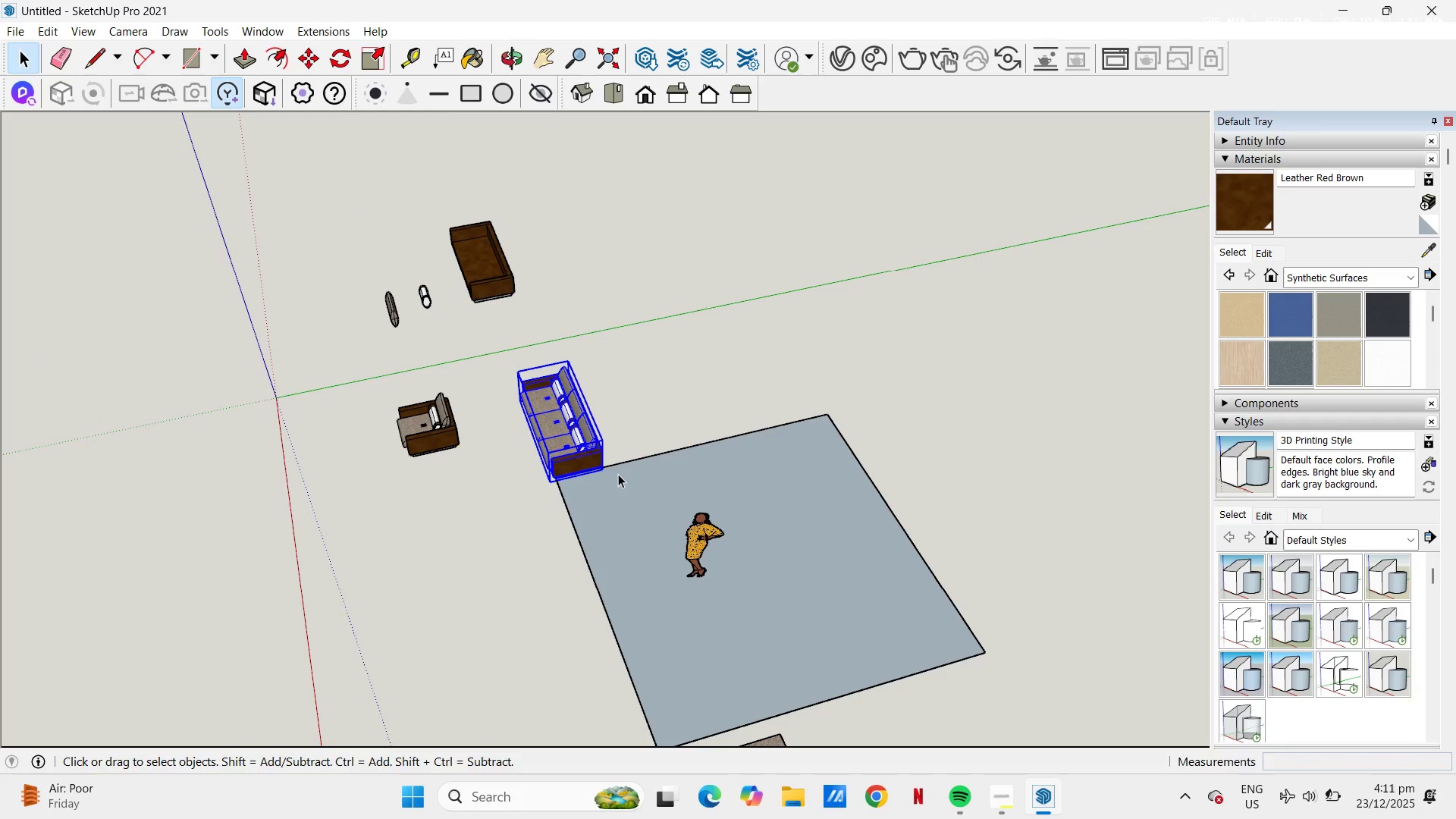 
key(M)
 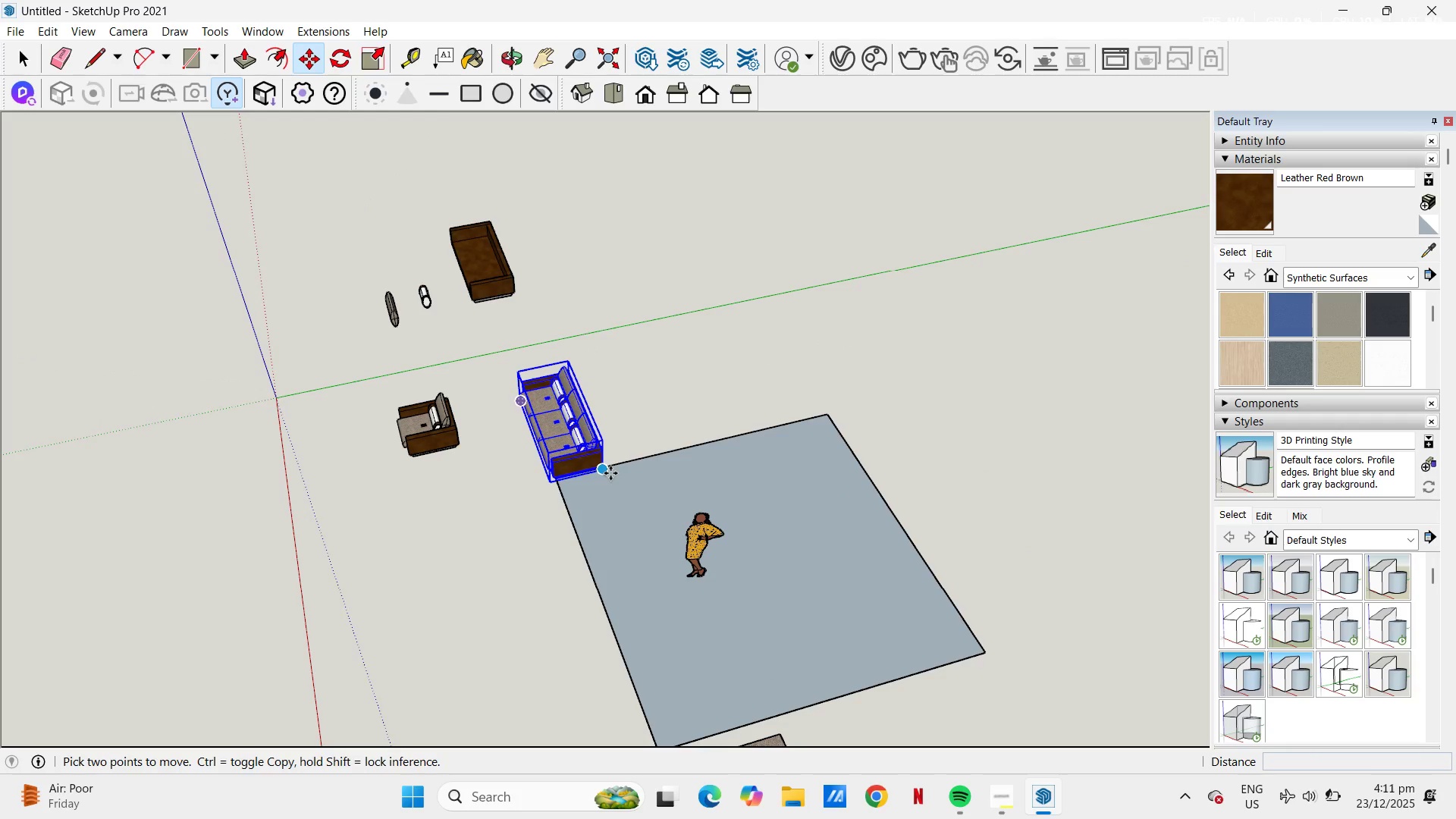 
left_click([610, 473])
 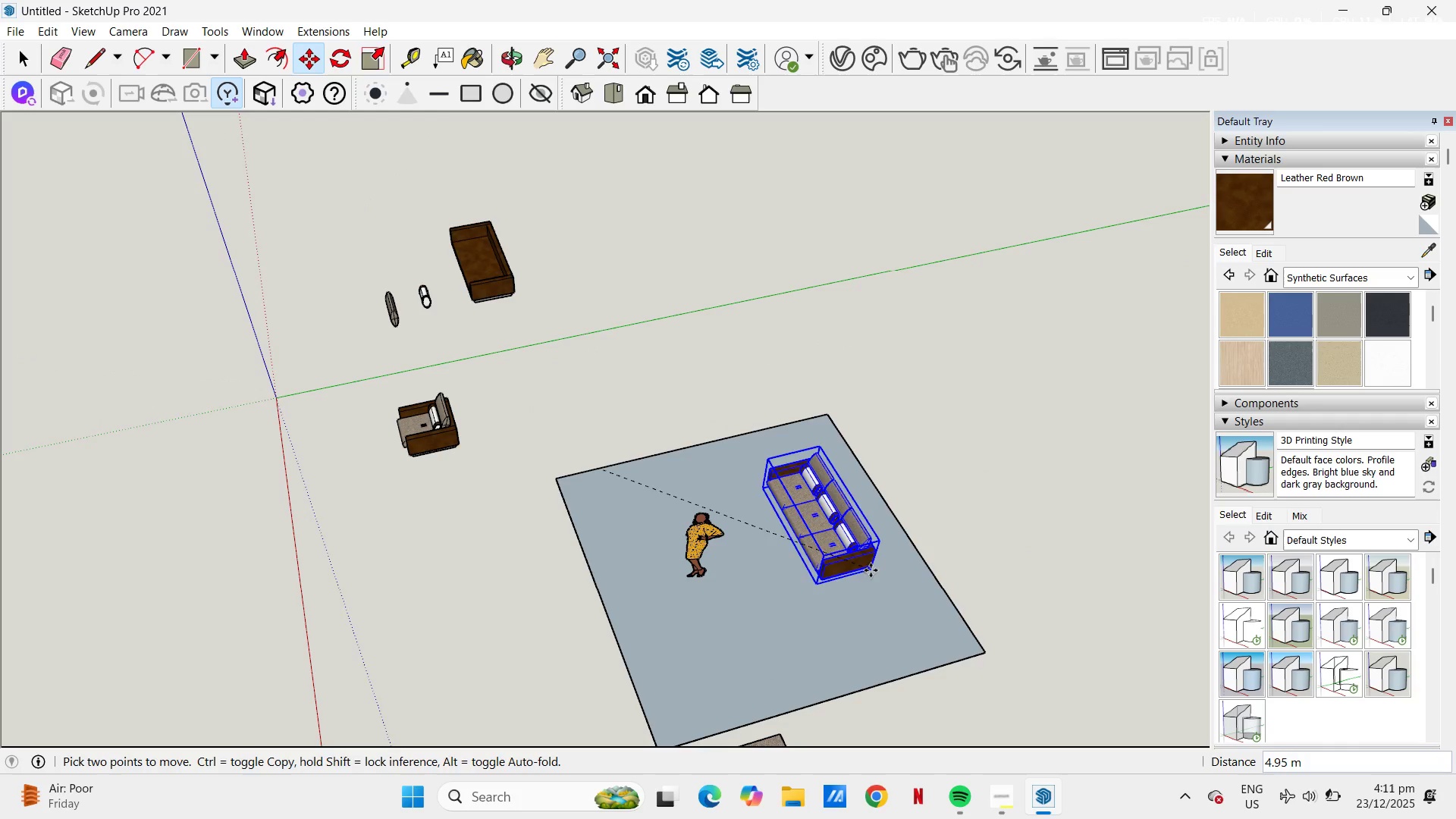 
key(Escape)
 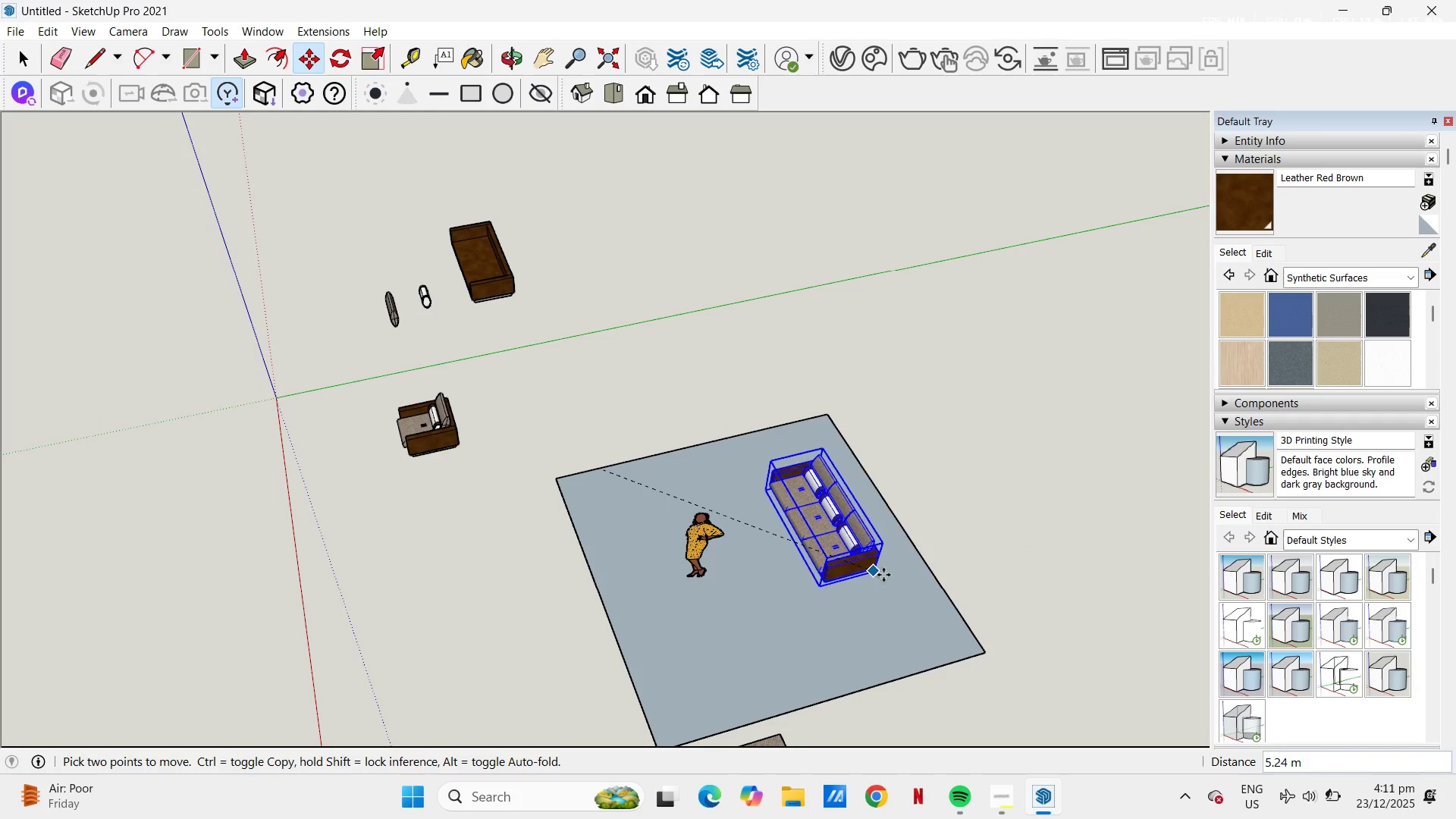 
left_click([896, 577])
 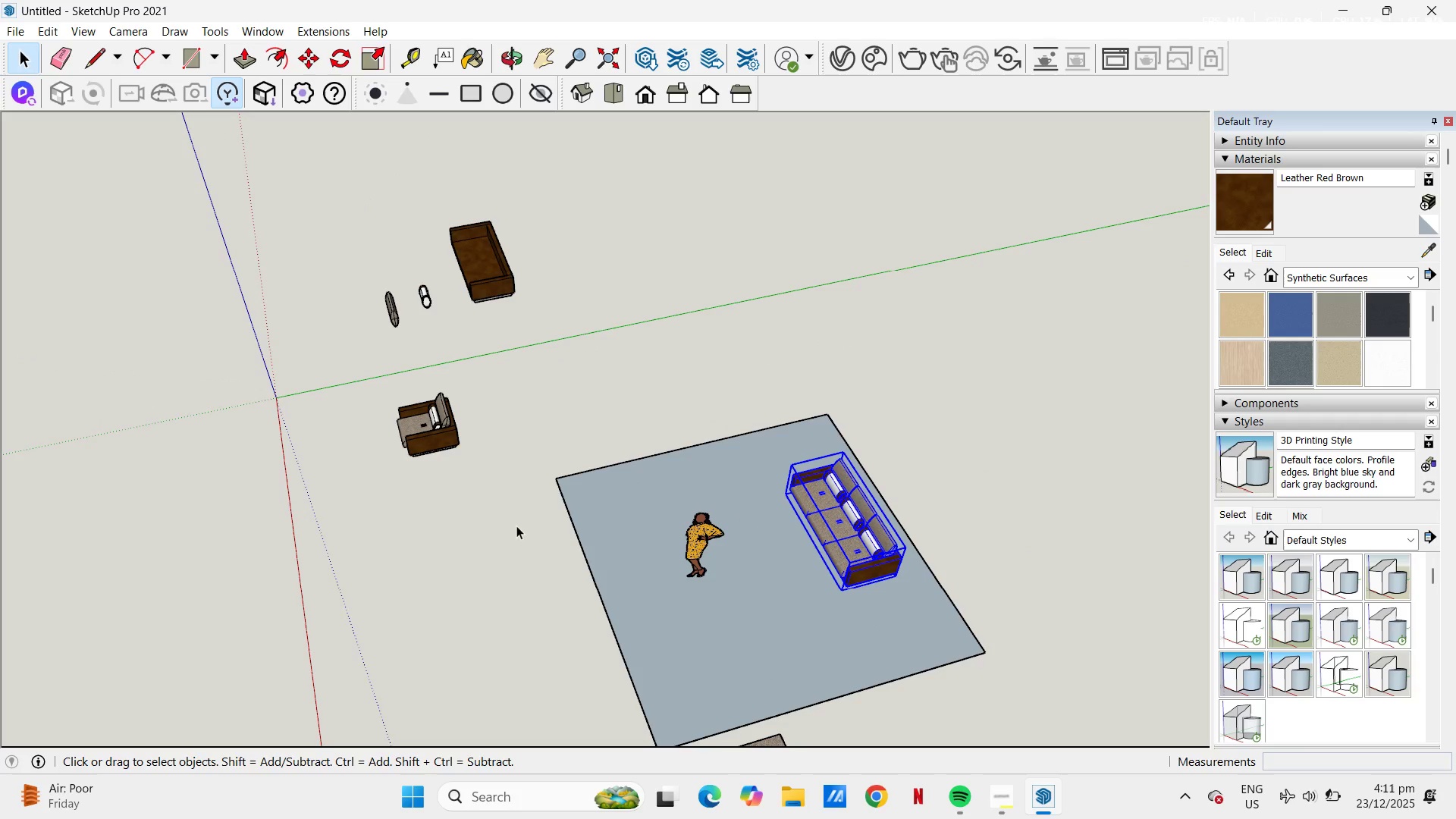 
key(Space)
 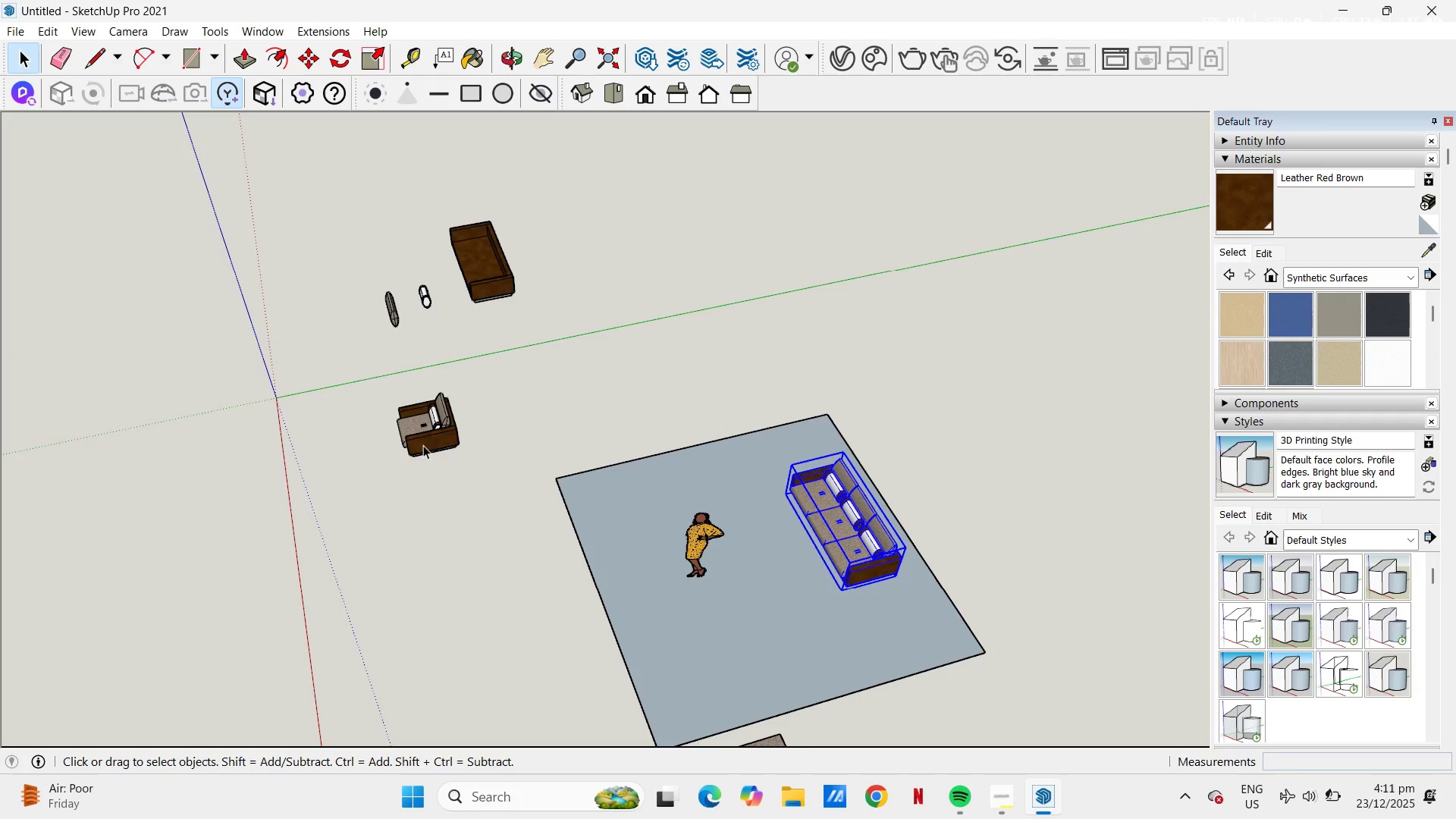 
left_click([423, 445])
 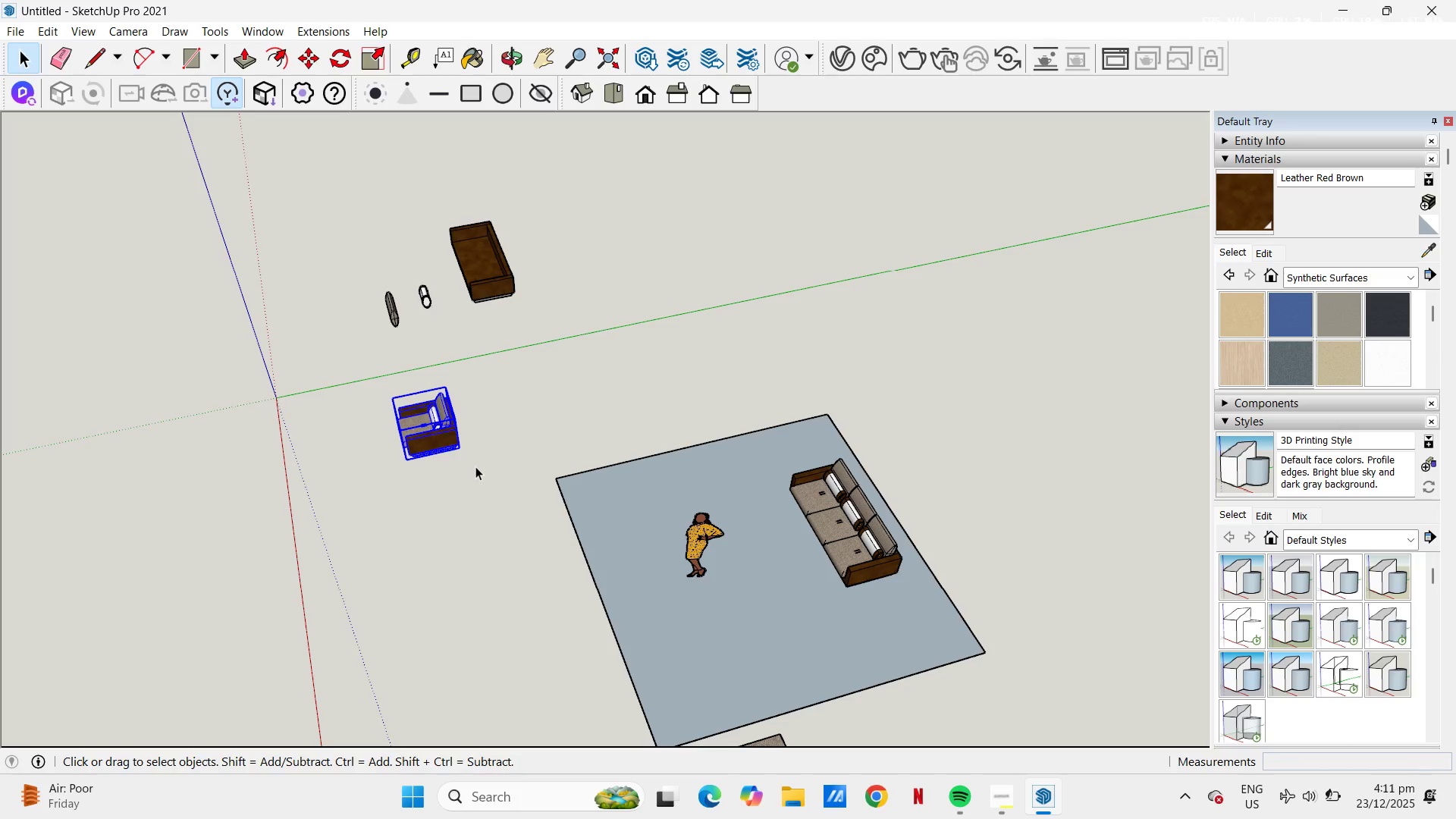 
key(M)
 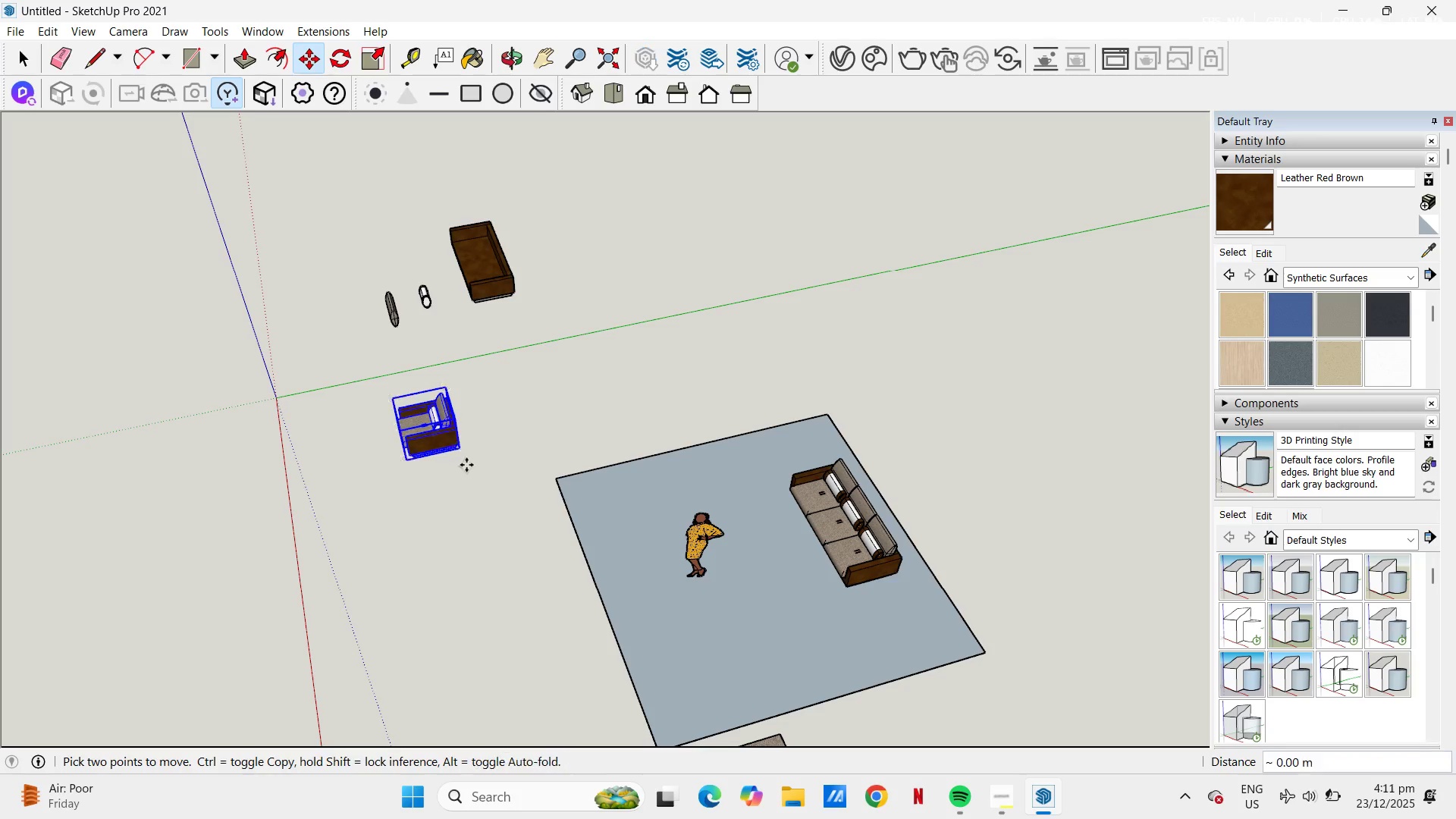 
left_click_drag(start_coordinate=[466, 464], to_coordinate=[472, 467])
 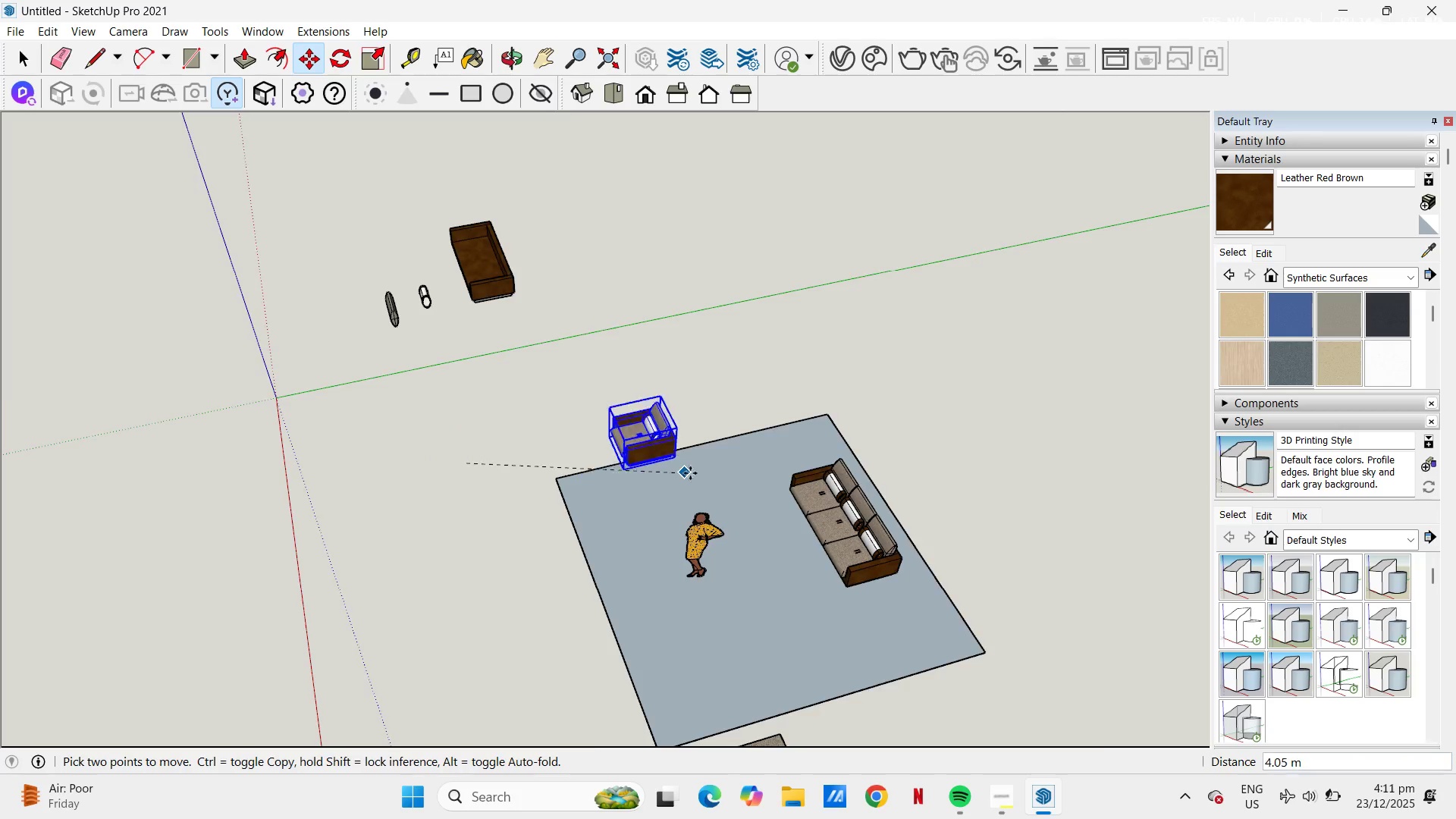 
scroll: coordinate [692, 473], scroll_direction: up, amount: 3.0
 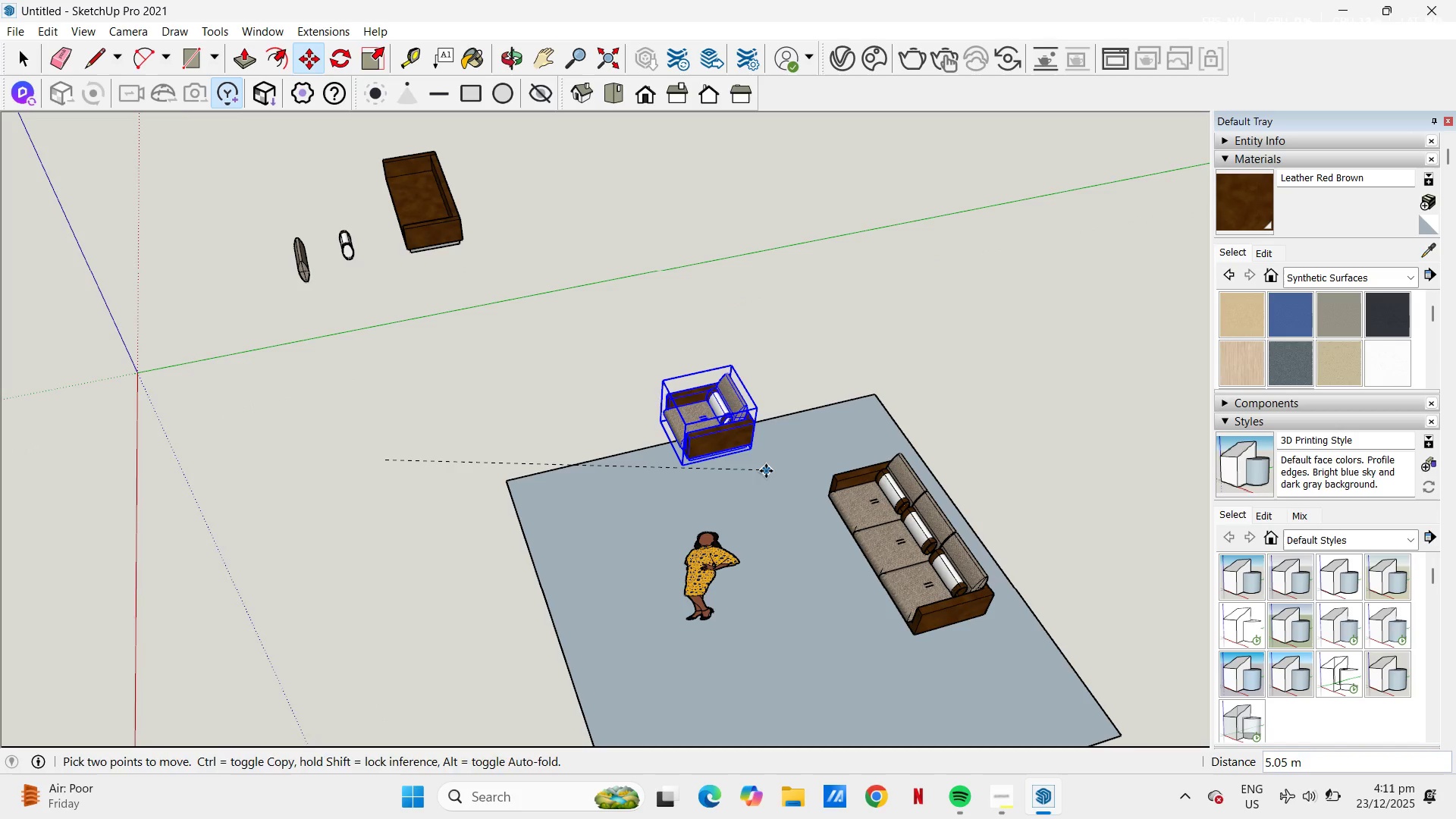 
key(Control+ControlLeft)
 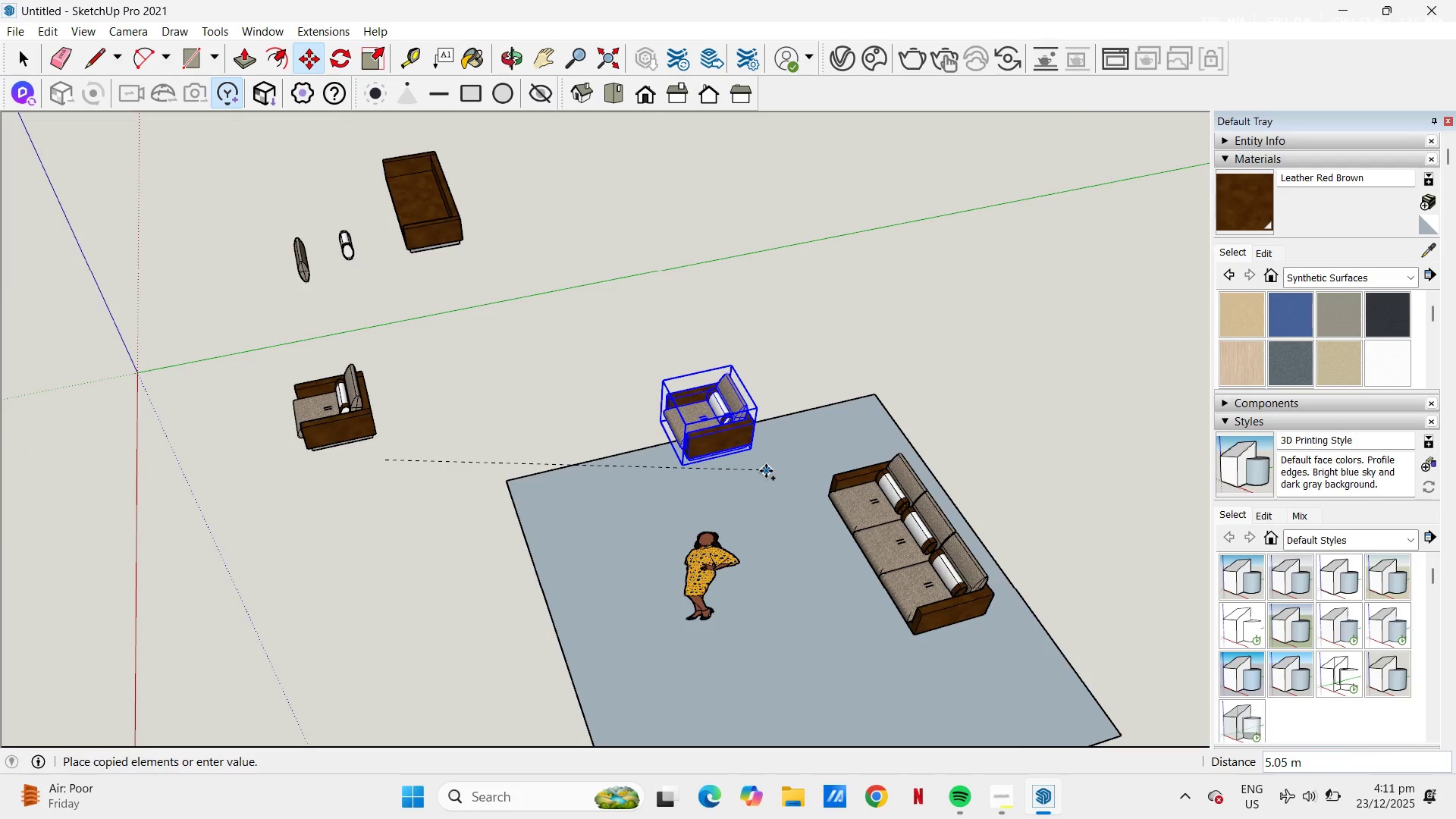 
scroll: coordinate [768, 471], scroll_direction: up, amount: 5.0
 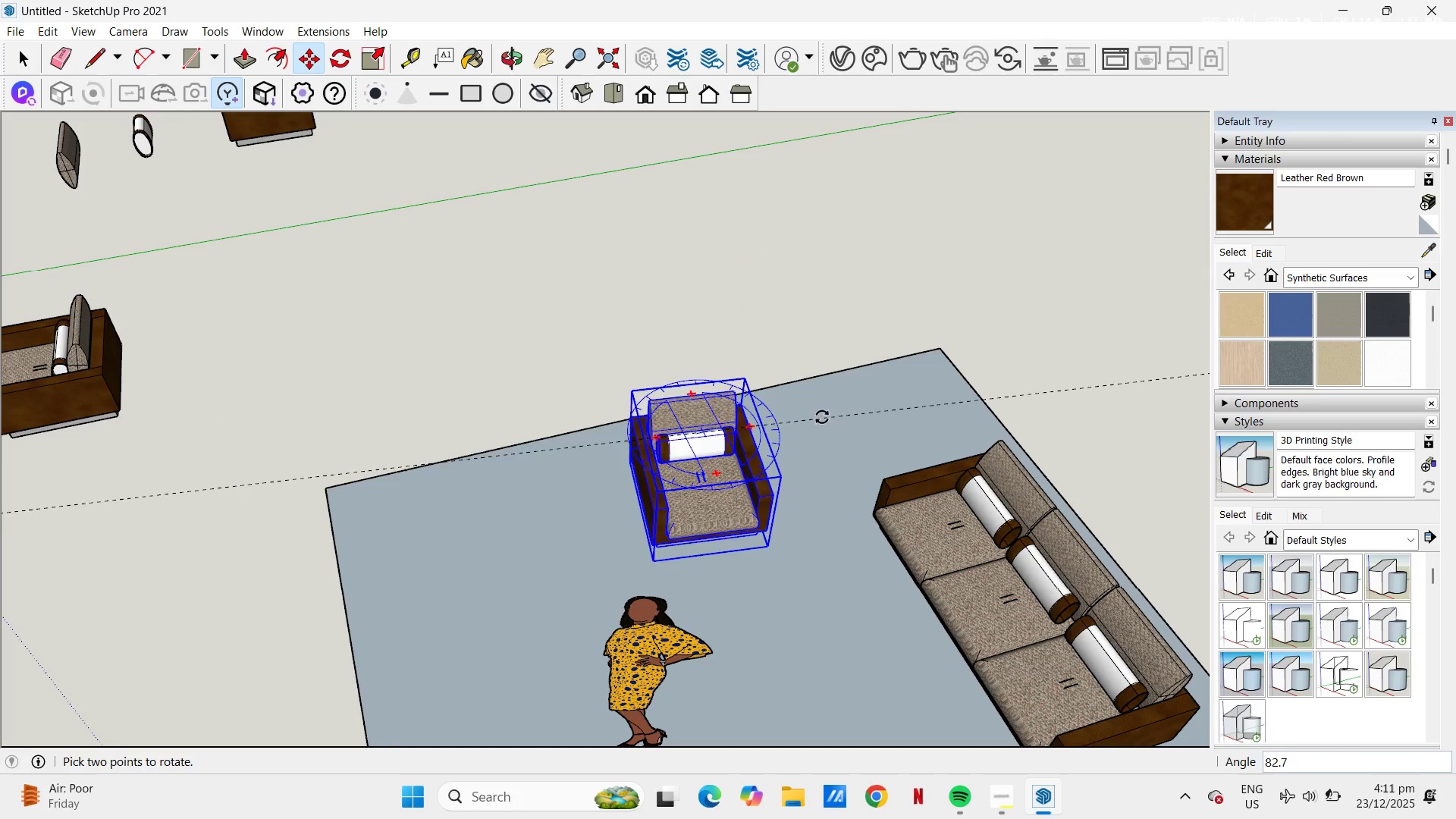 
left_click([824, 403])
 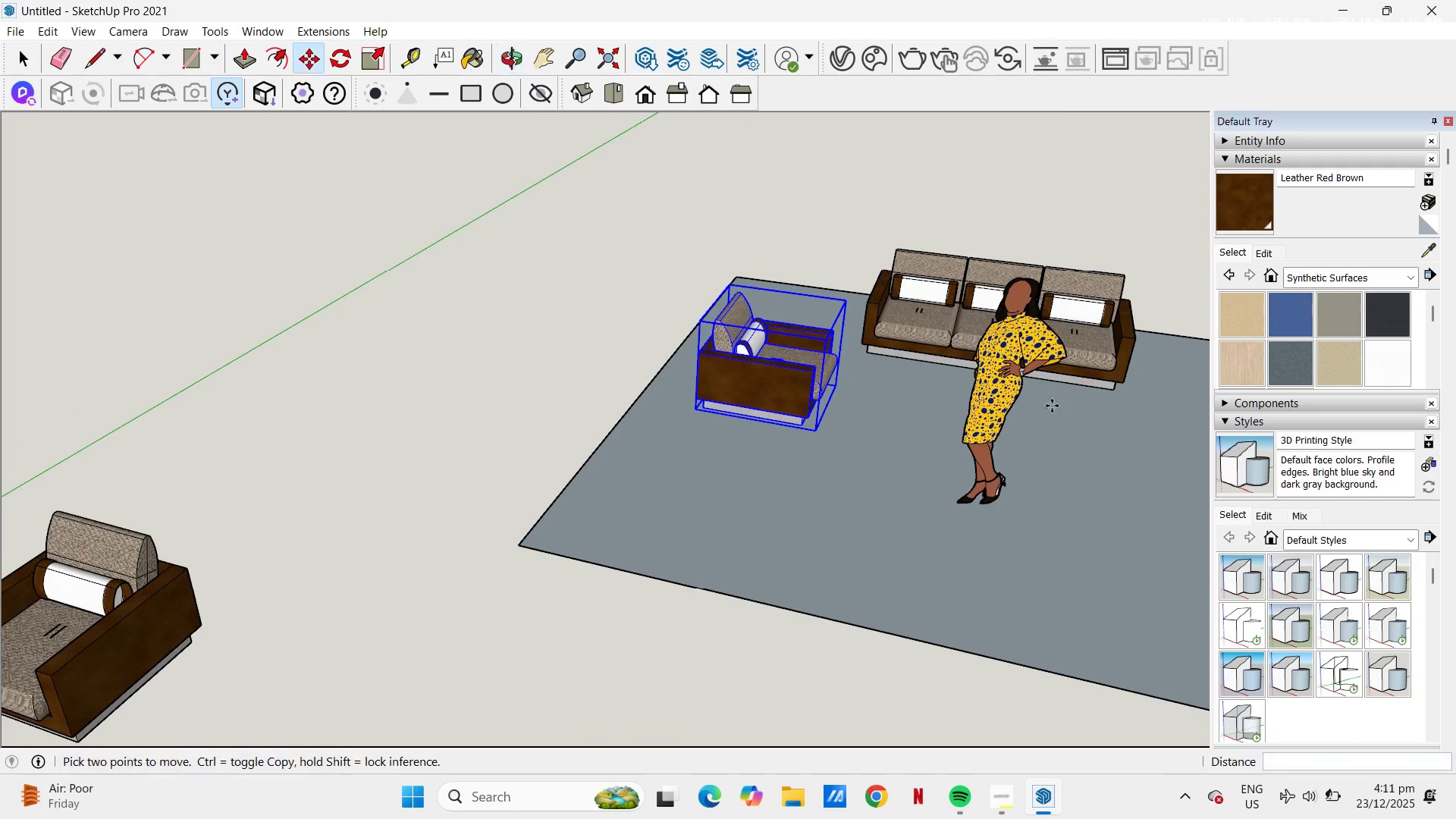 
scroll: coordinate [703, 441], scroll_direction: up, amount: 5.0
 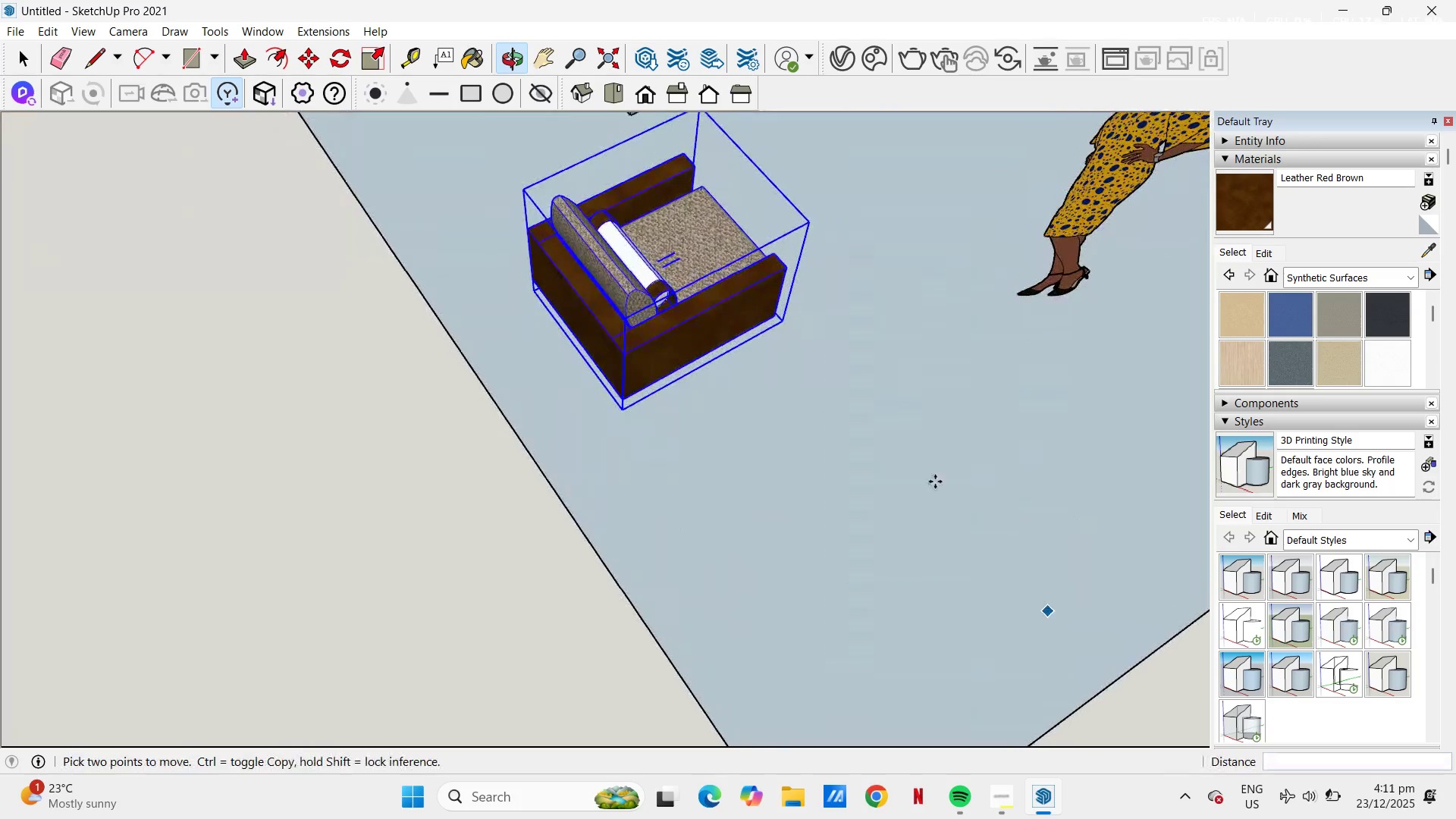 
scroll: coordinate [780, 376], scroll_direction: down, amount: 10.0
 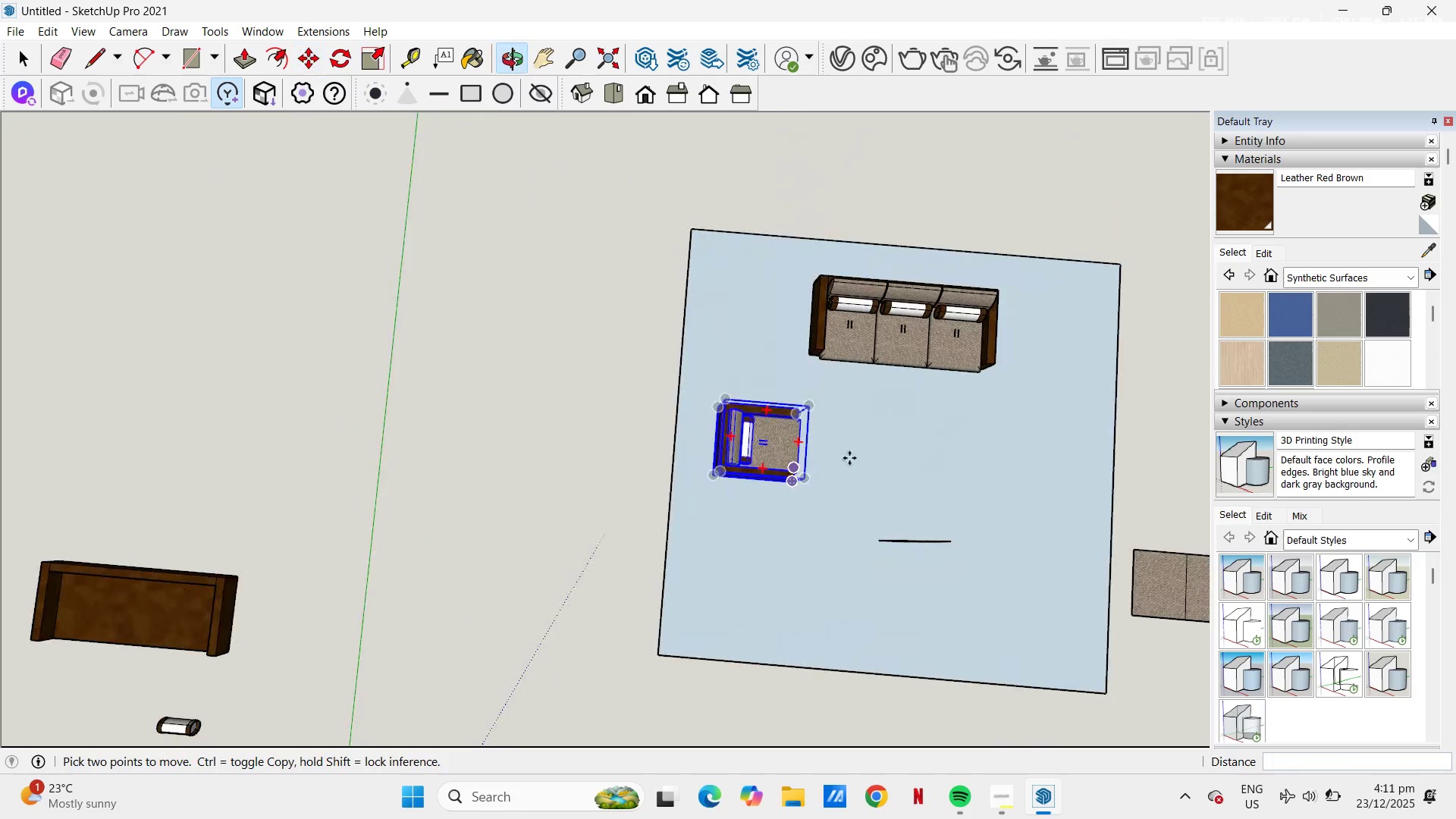 
scroll: coordinate [862, 443], scroll_direction: up, amount: 6.0
 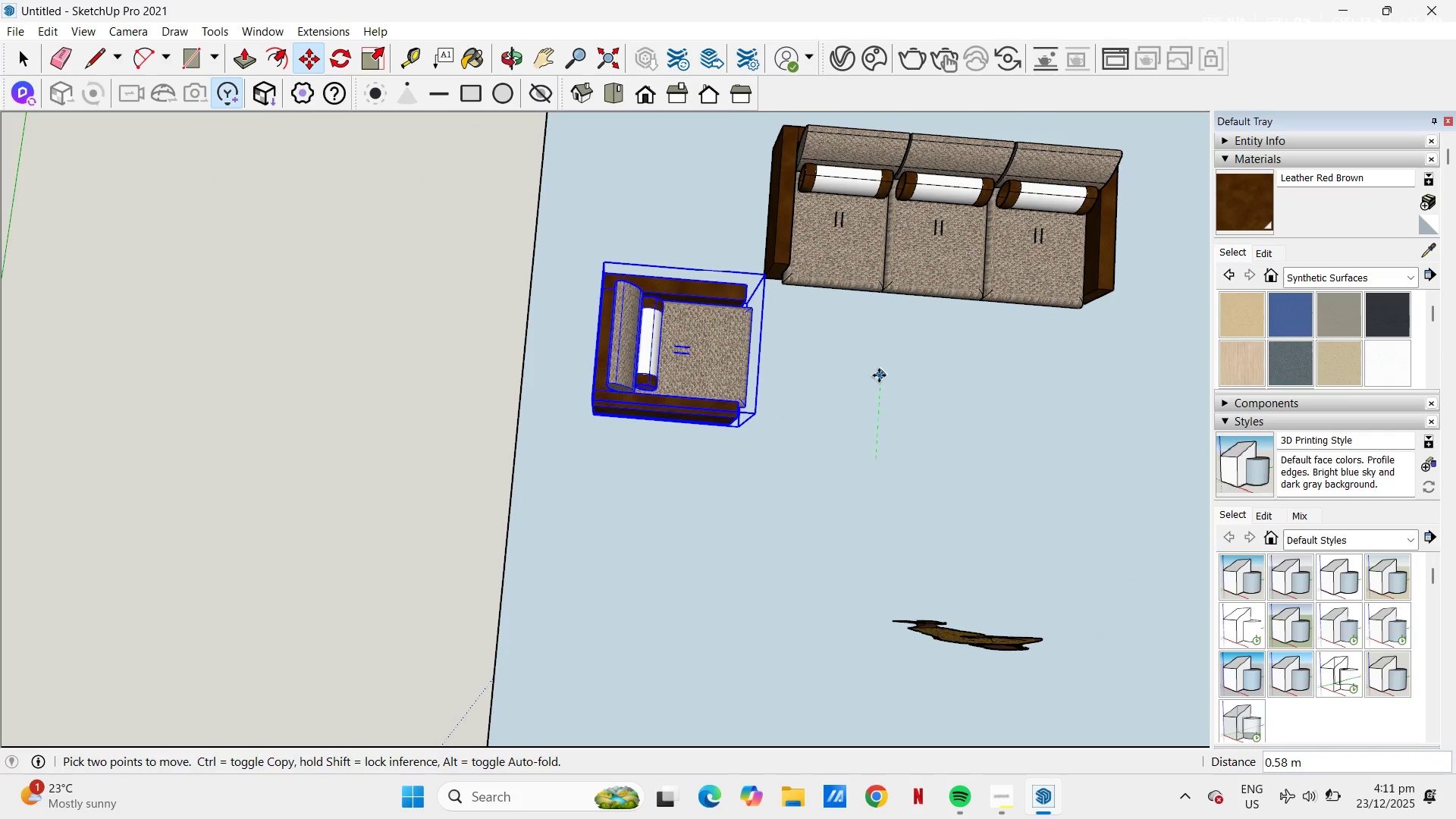 
left_click([879, 375])
 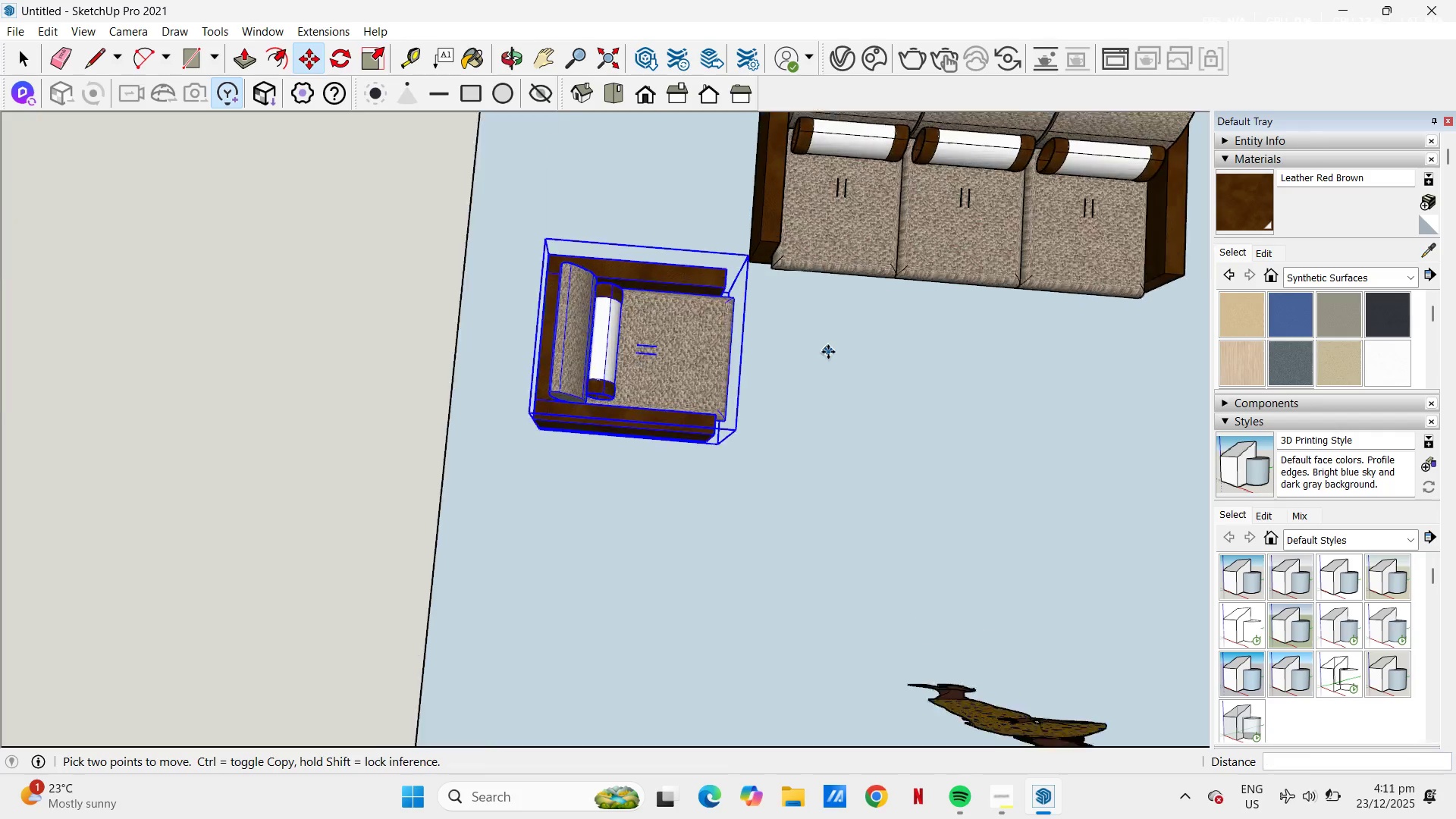 
scroll: coordinate [647, 343], scroll_direction: down, amount: 4.0
 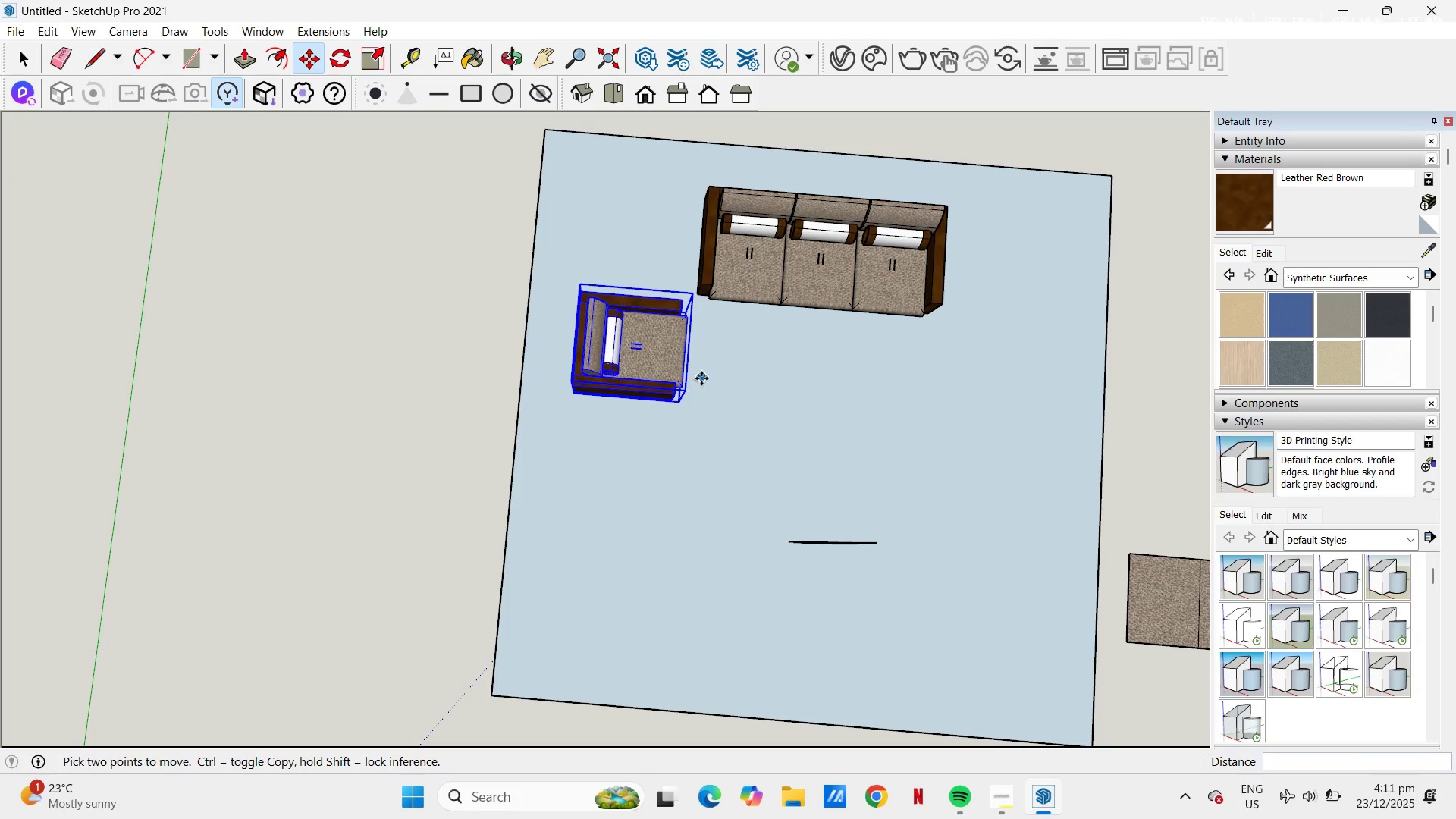 
key(H)
 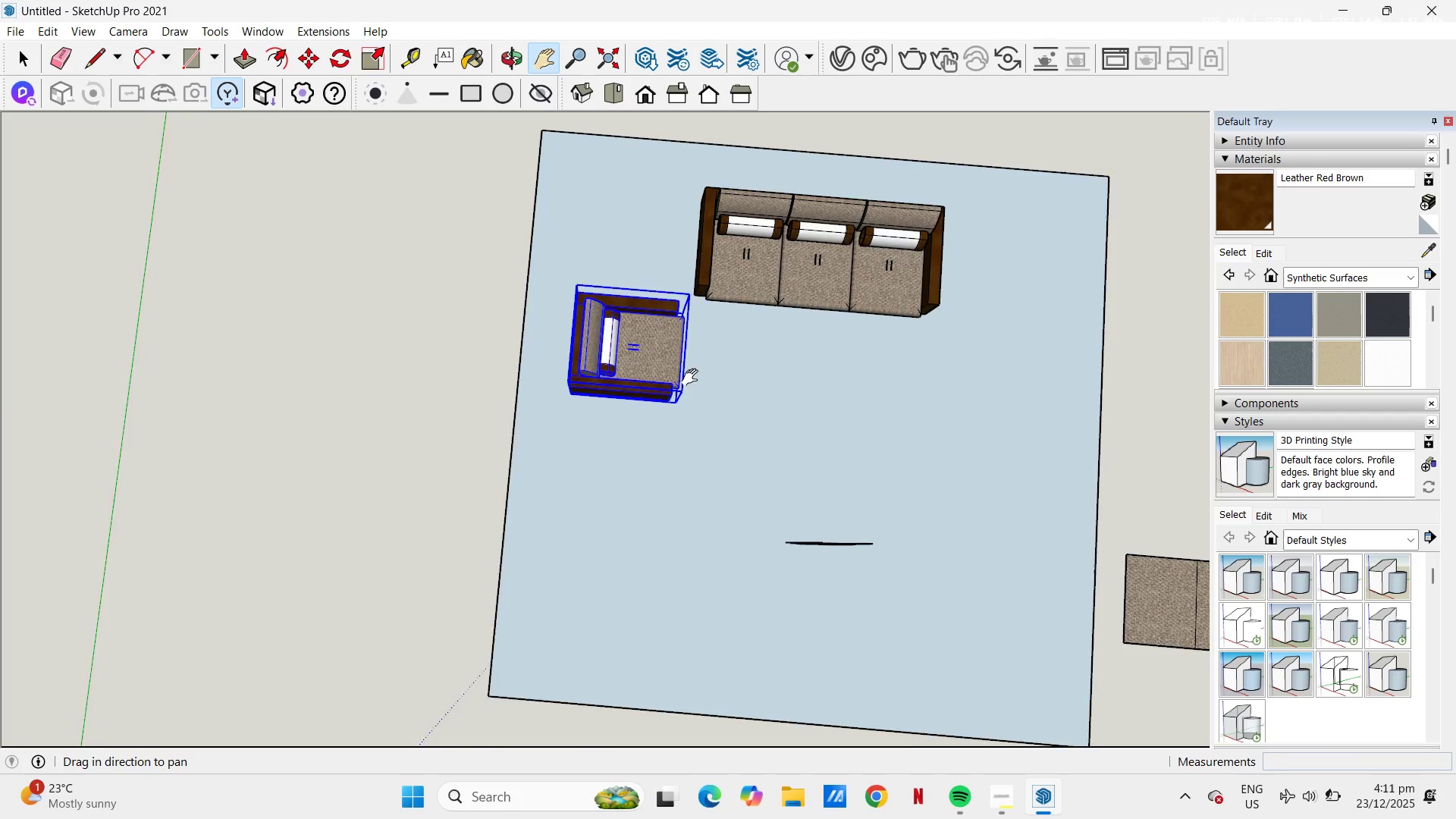 
left_click_drag(start_coordinate=[702, 374], to_coordinate=[643, 418])
 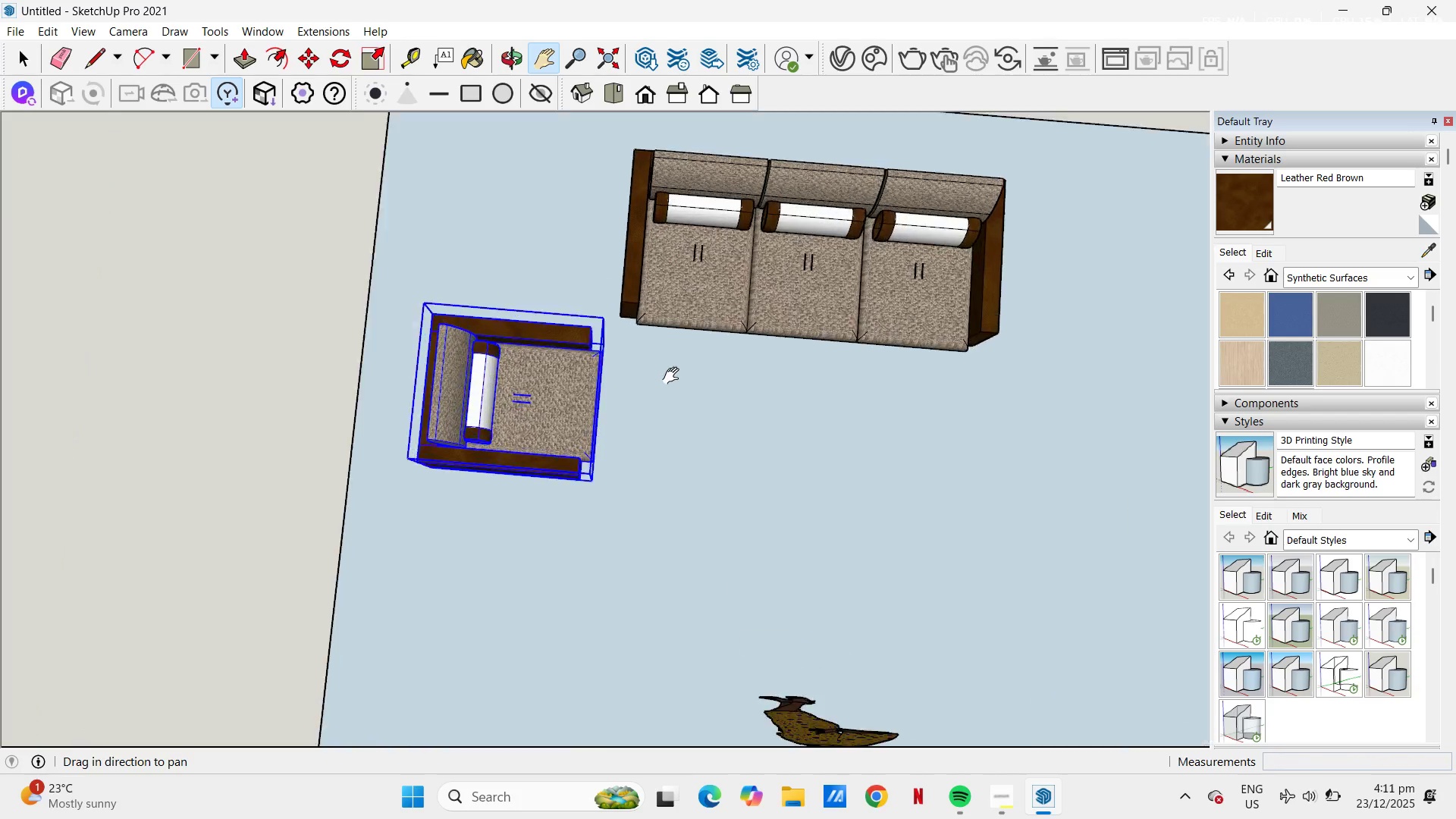 
scroll: coordinate [674, 375], scroll_direction: up, amount: 5.0
 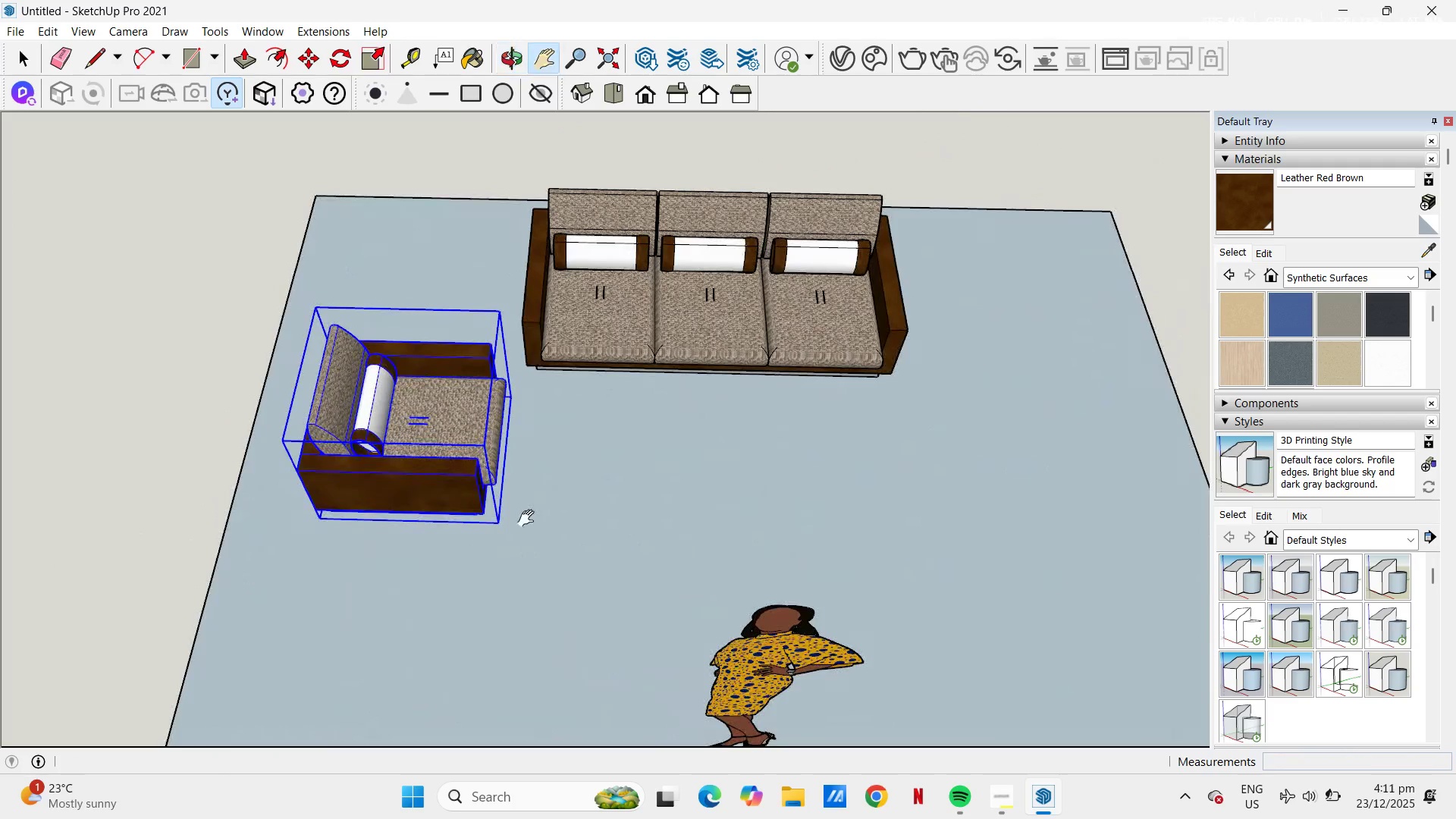 
wait(5.17)
 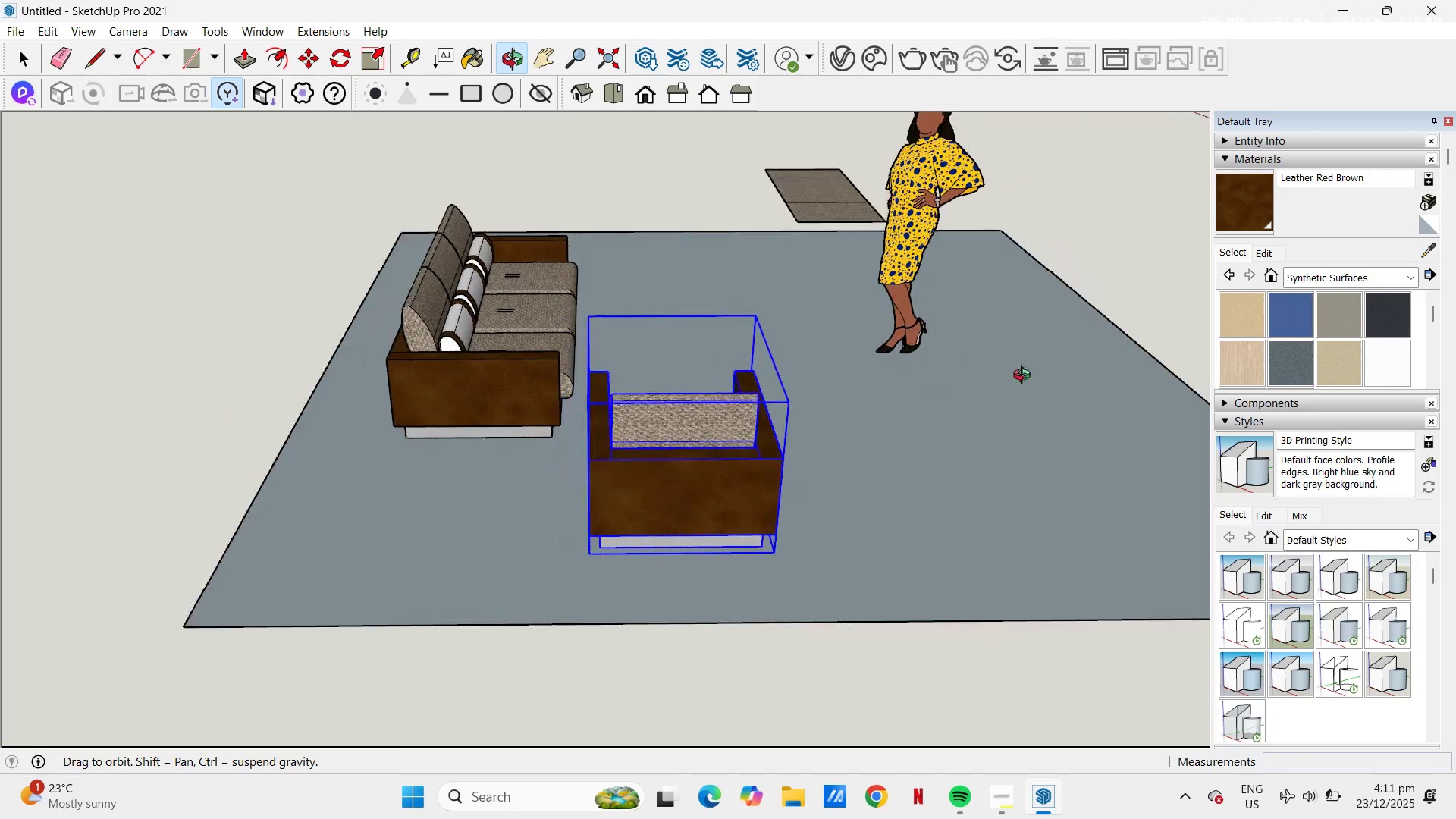 
key(M)
 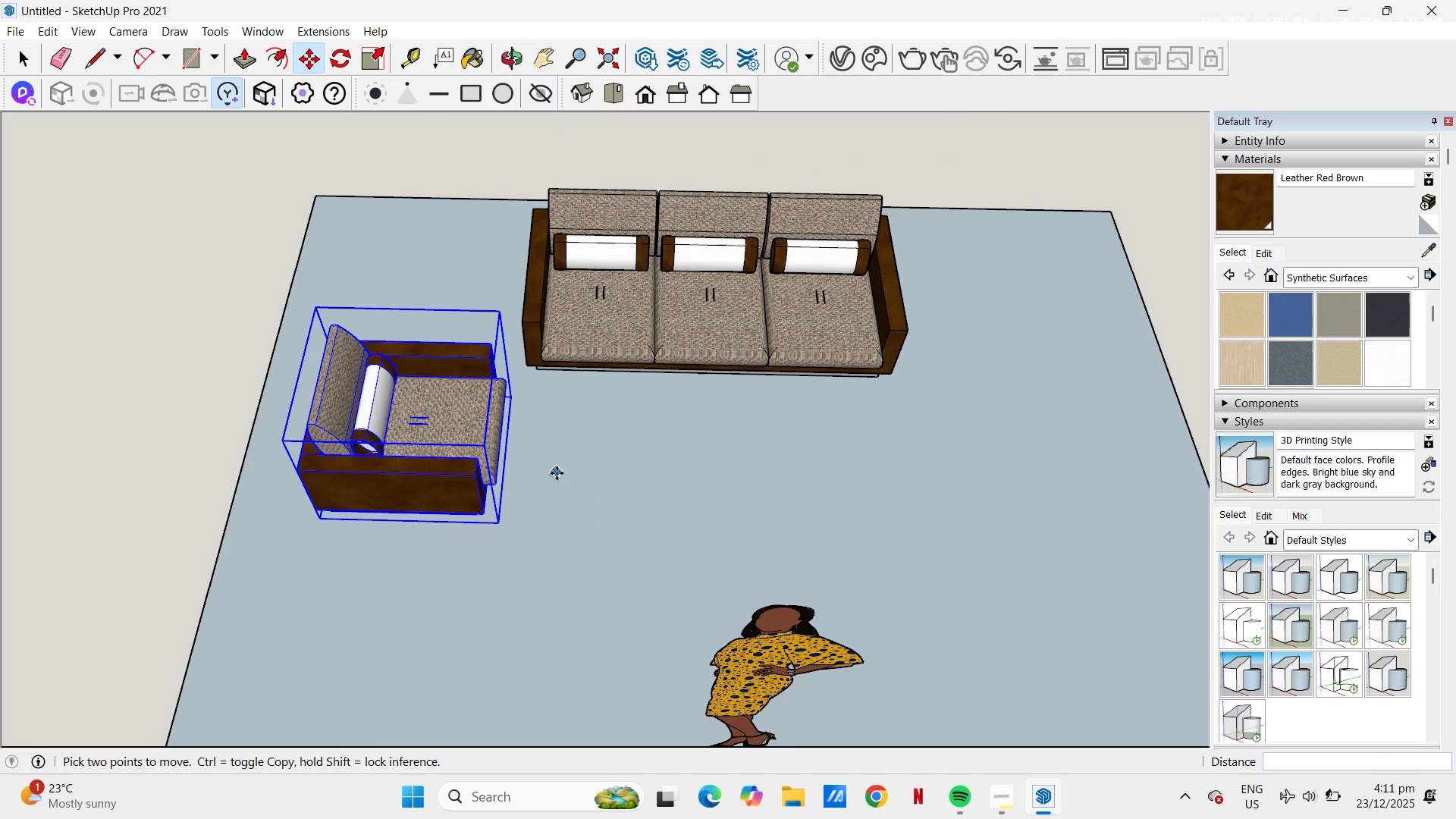 
left_click([557, 473])
 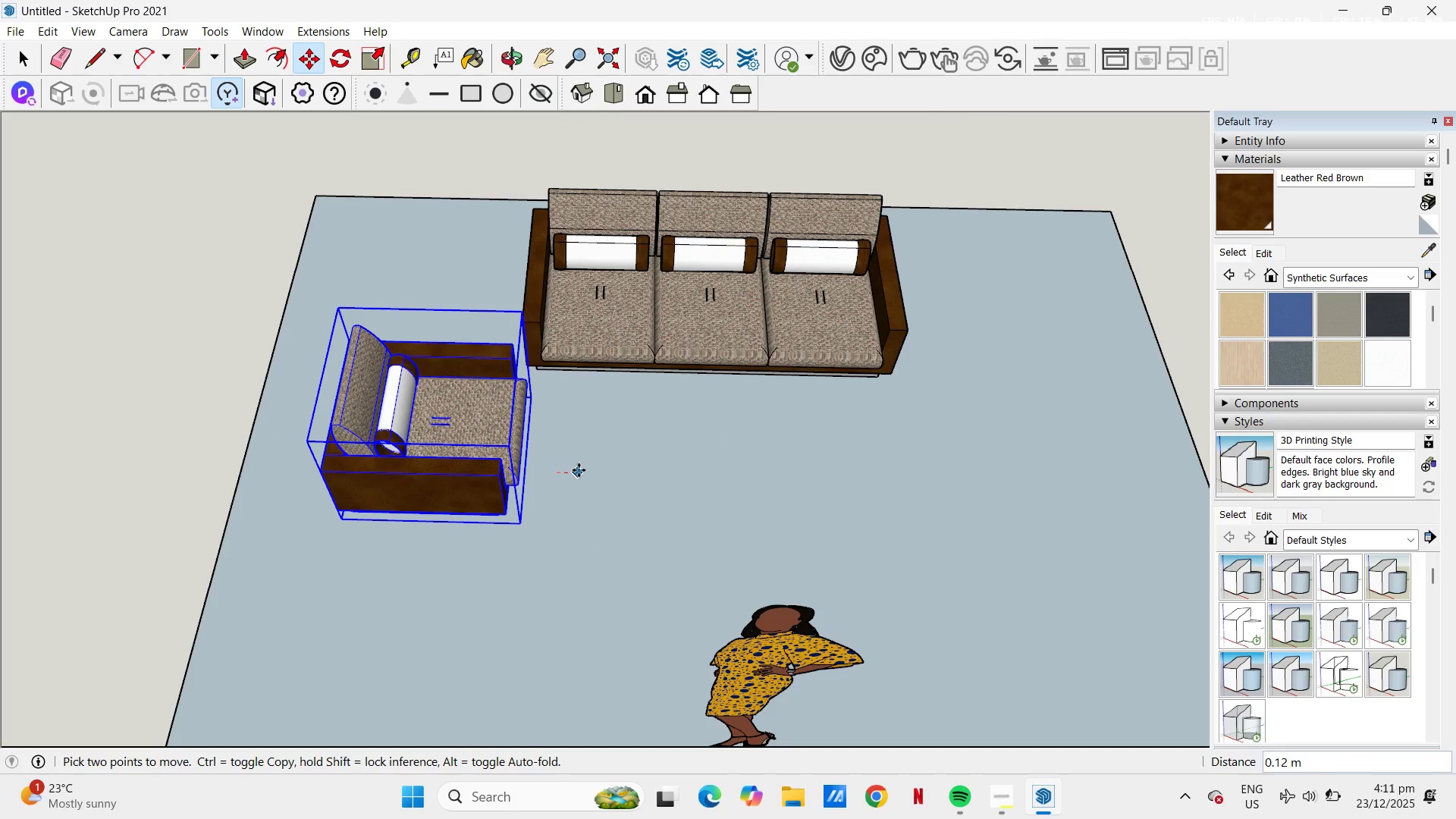 
key(Control+ControlLeft)
 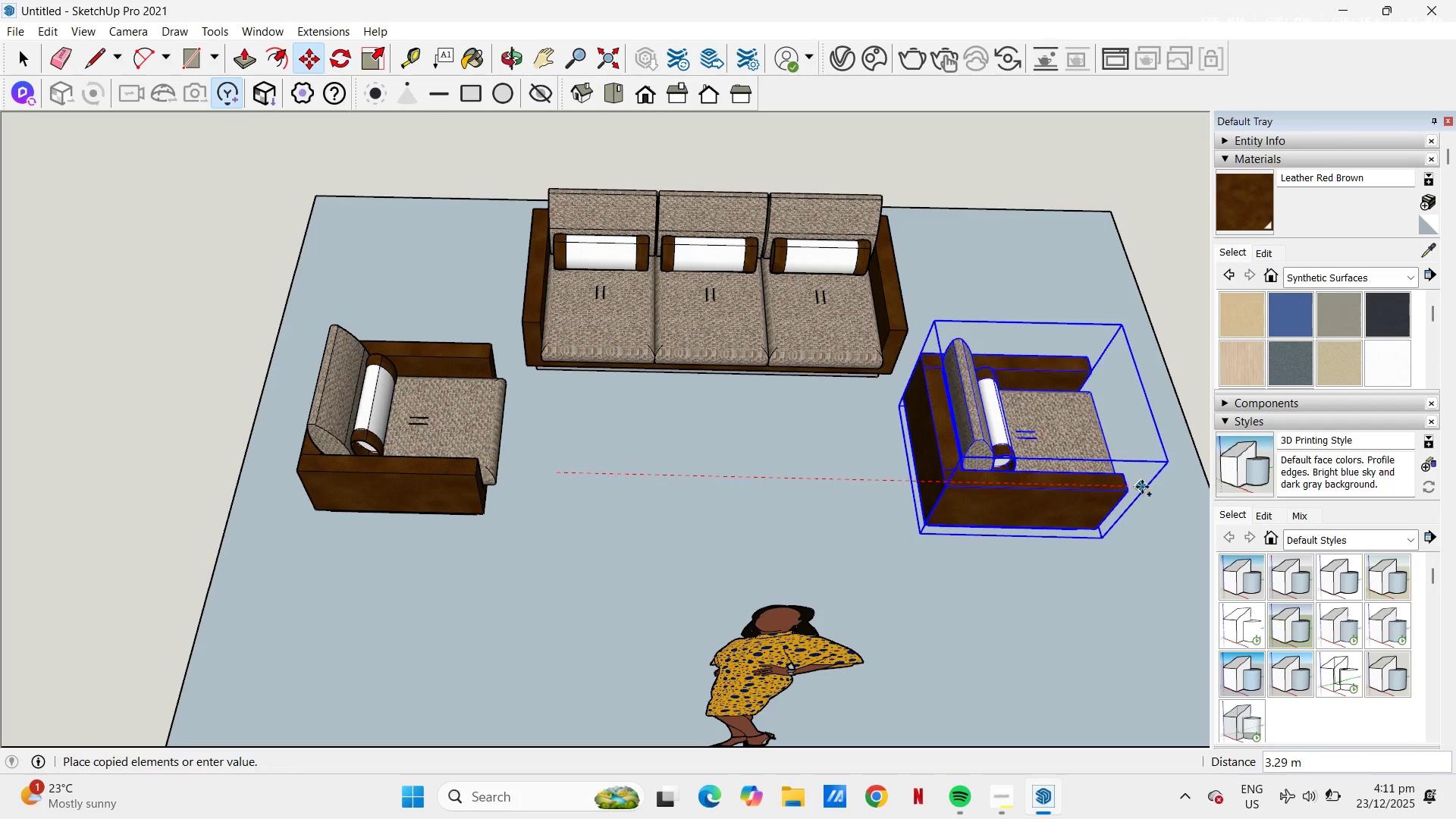 
left_click([1143, 487])
 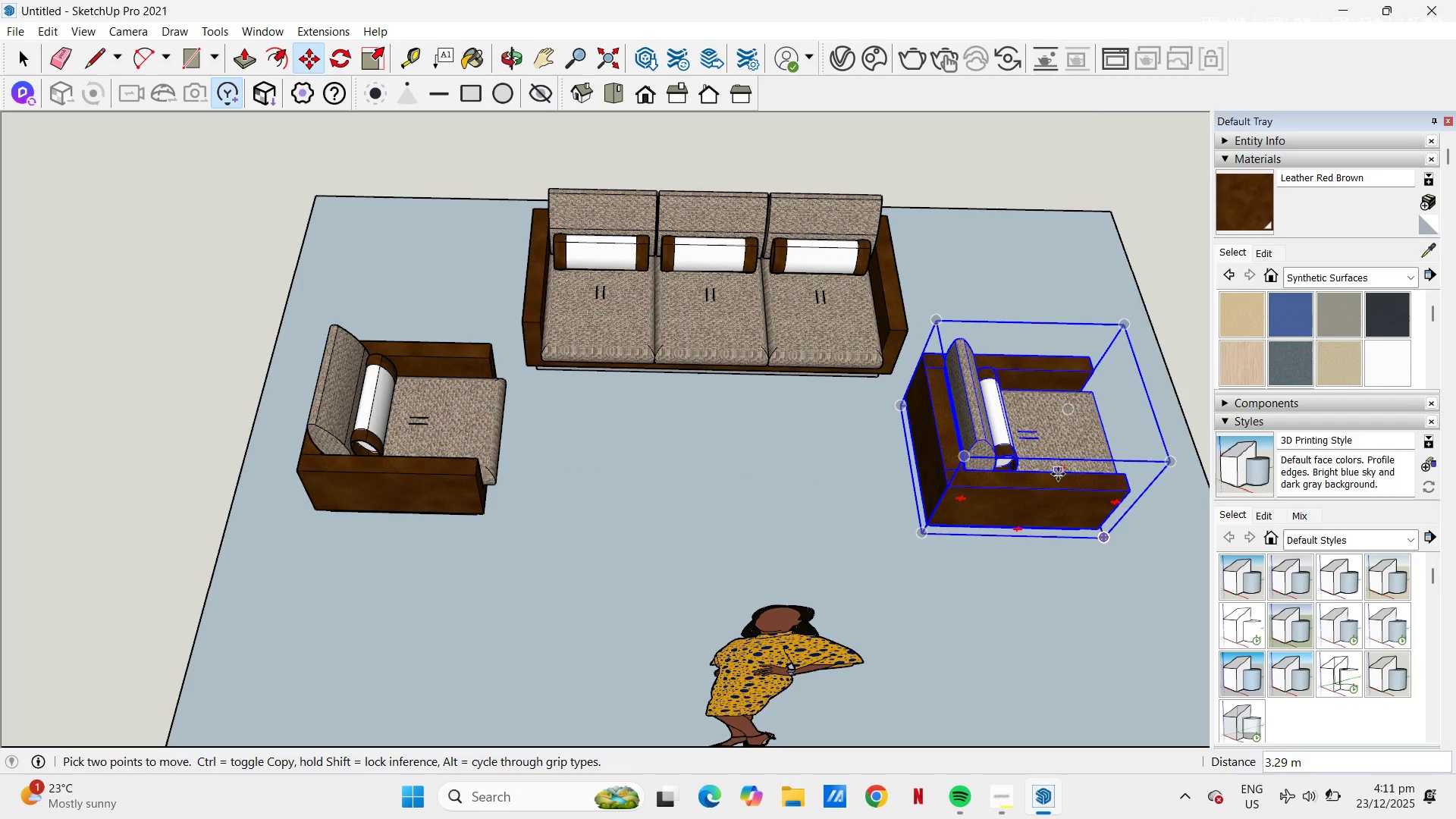 
right_click([1058, 474])
 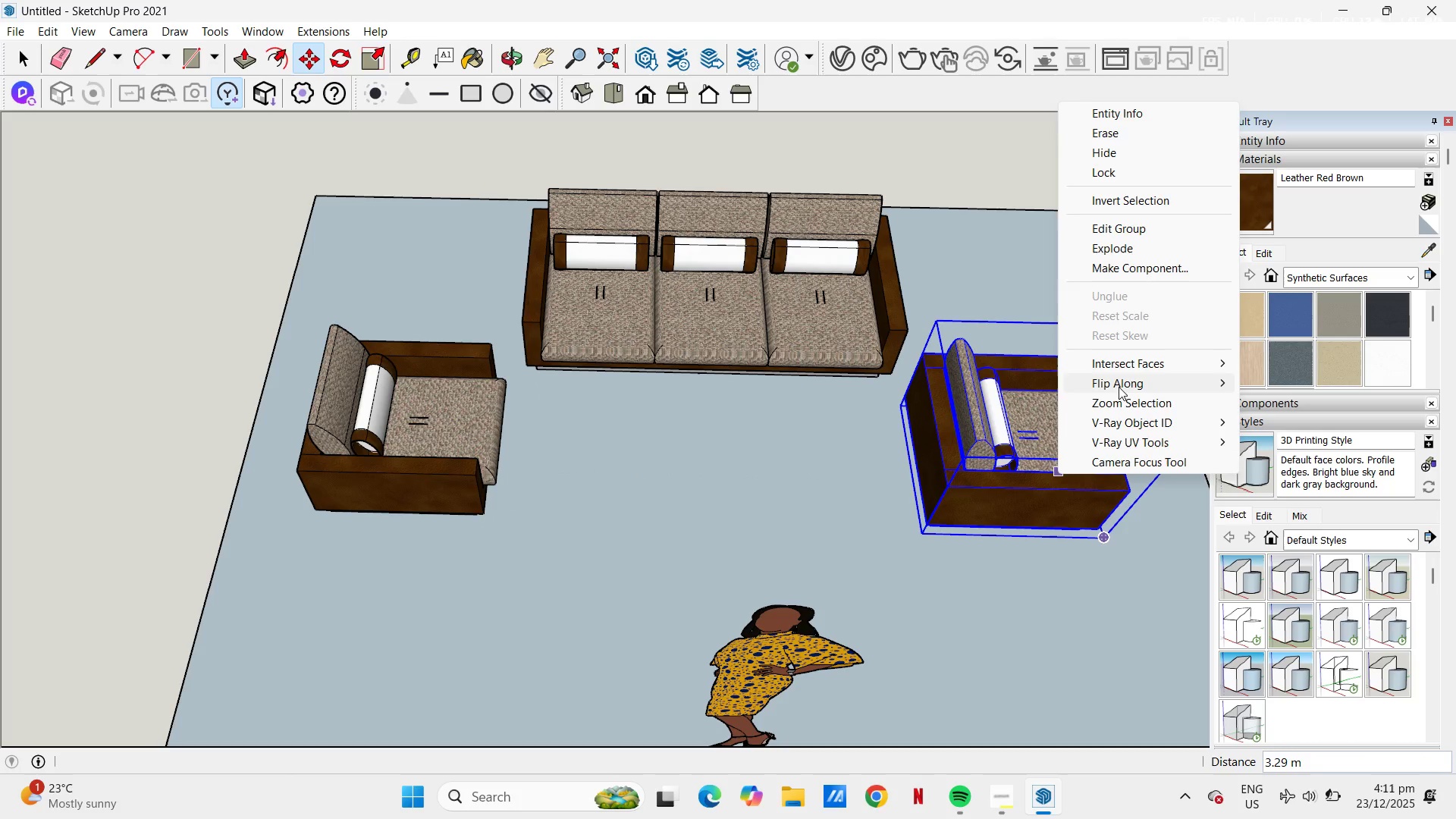 
left_click([1122, 391])
 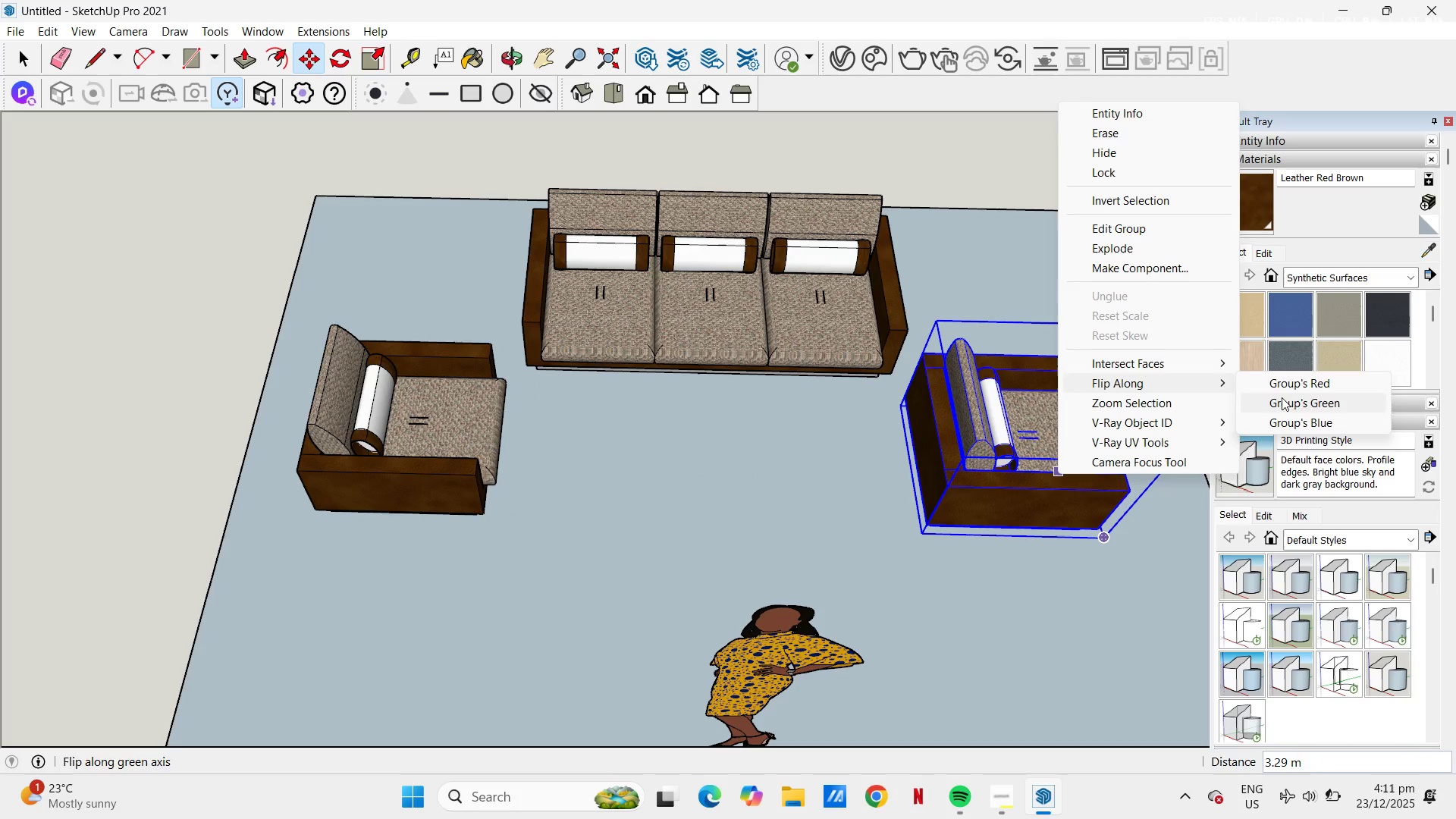 
left_click([1288, 383])
 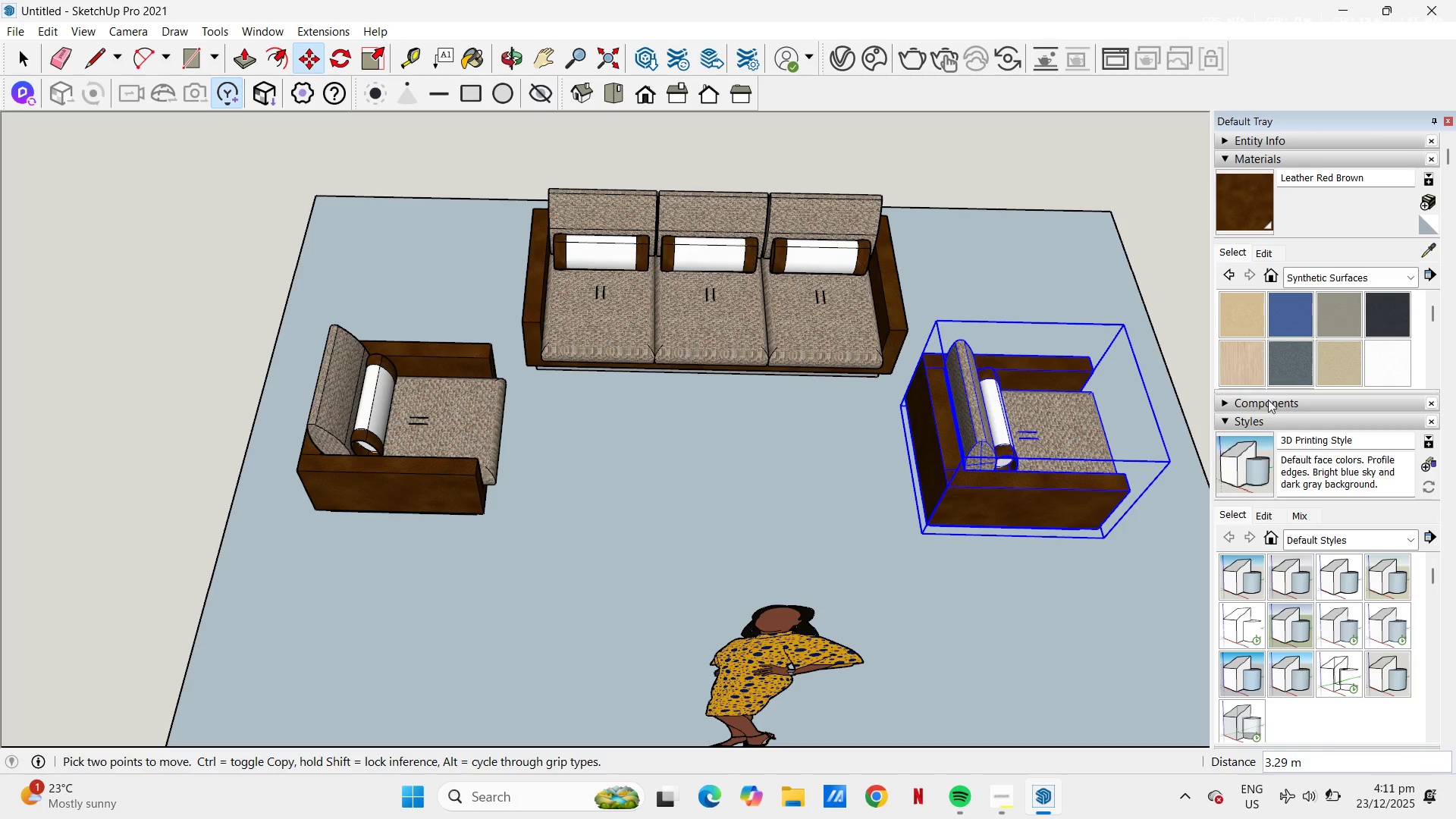 
key(Control+Z)
 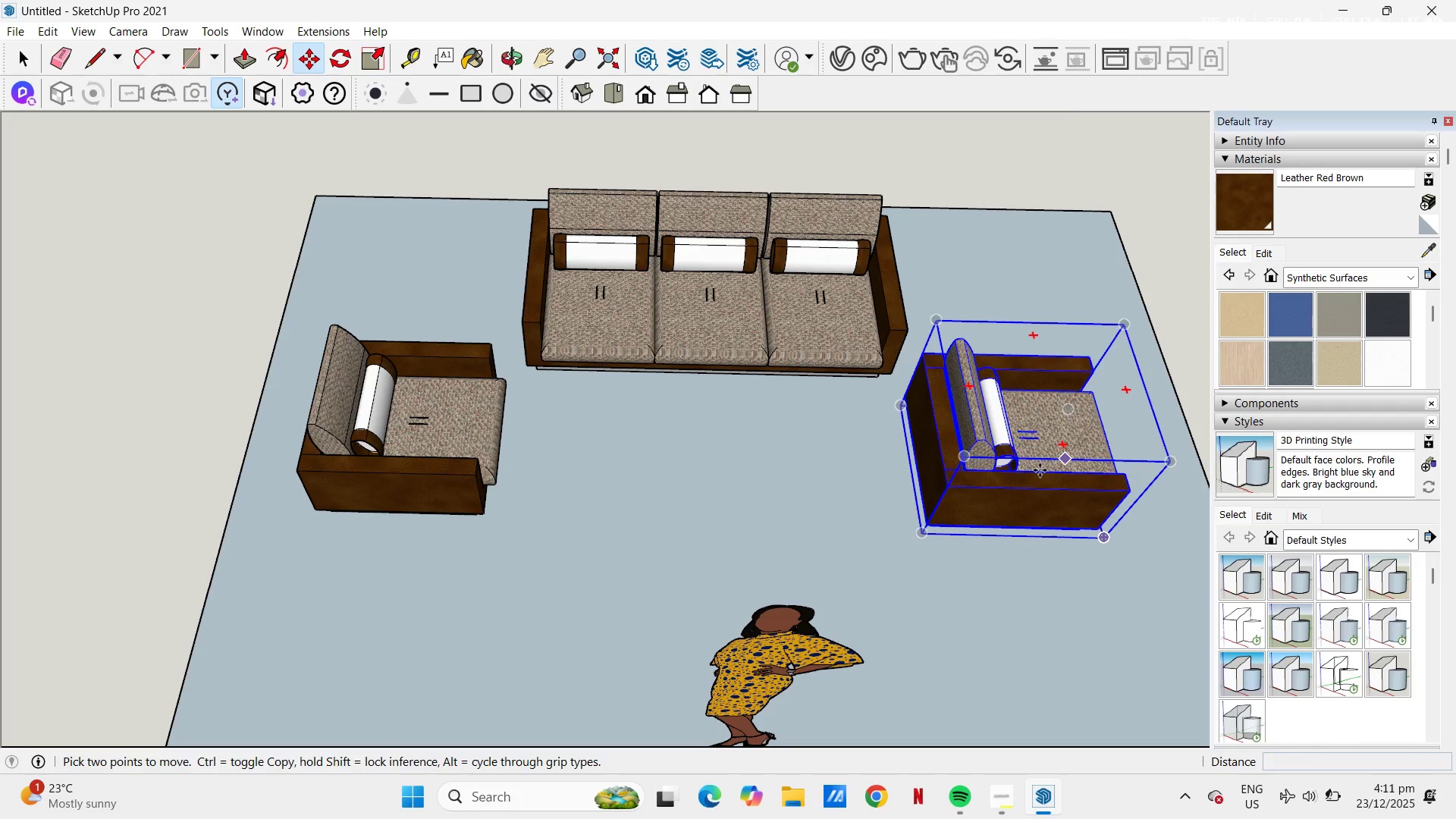 
right_click([1031, 474])
 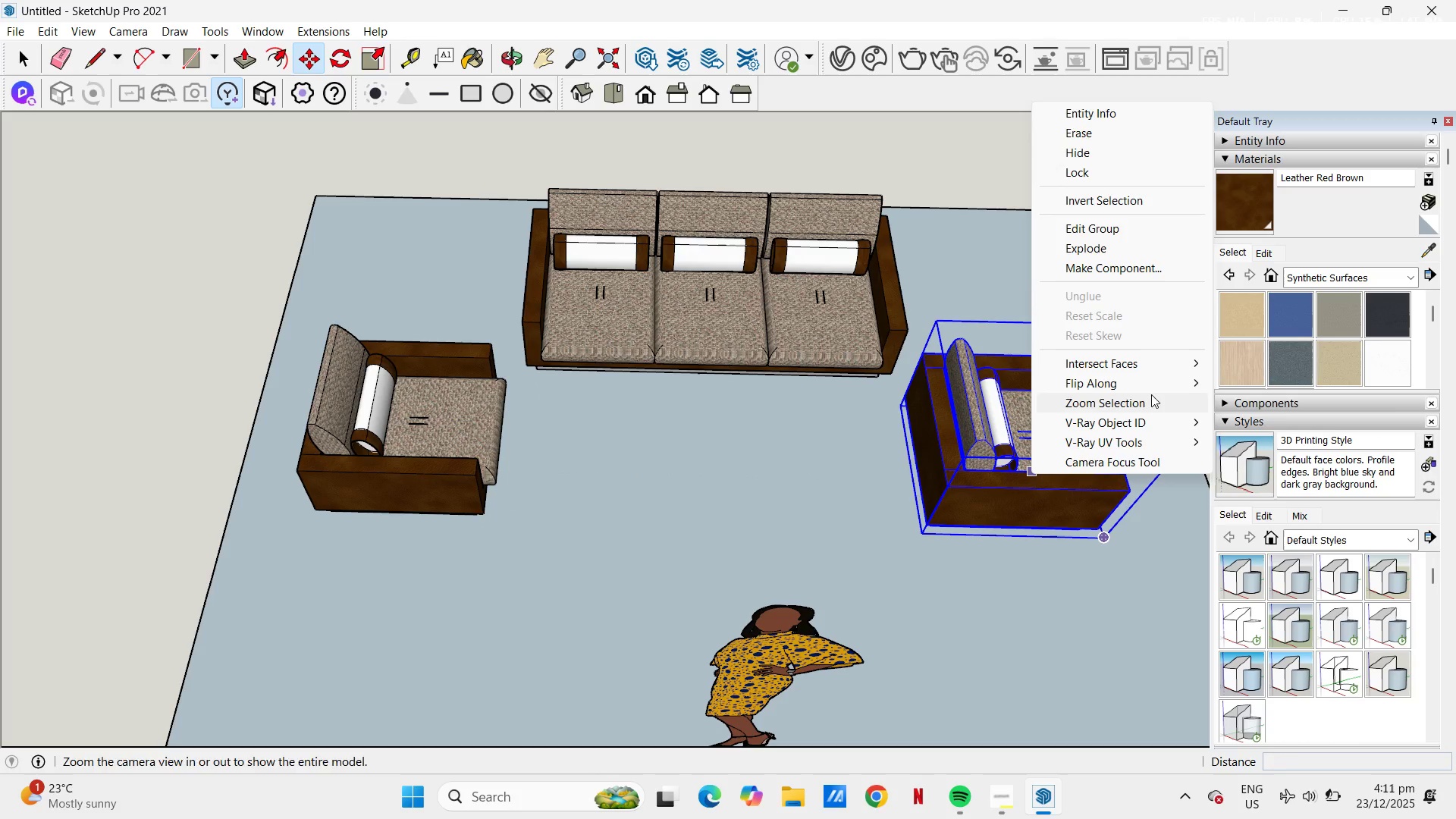 
left_click([1154, 386])
 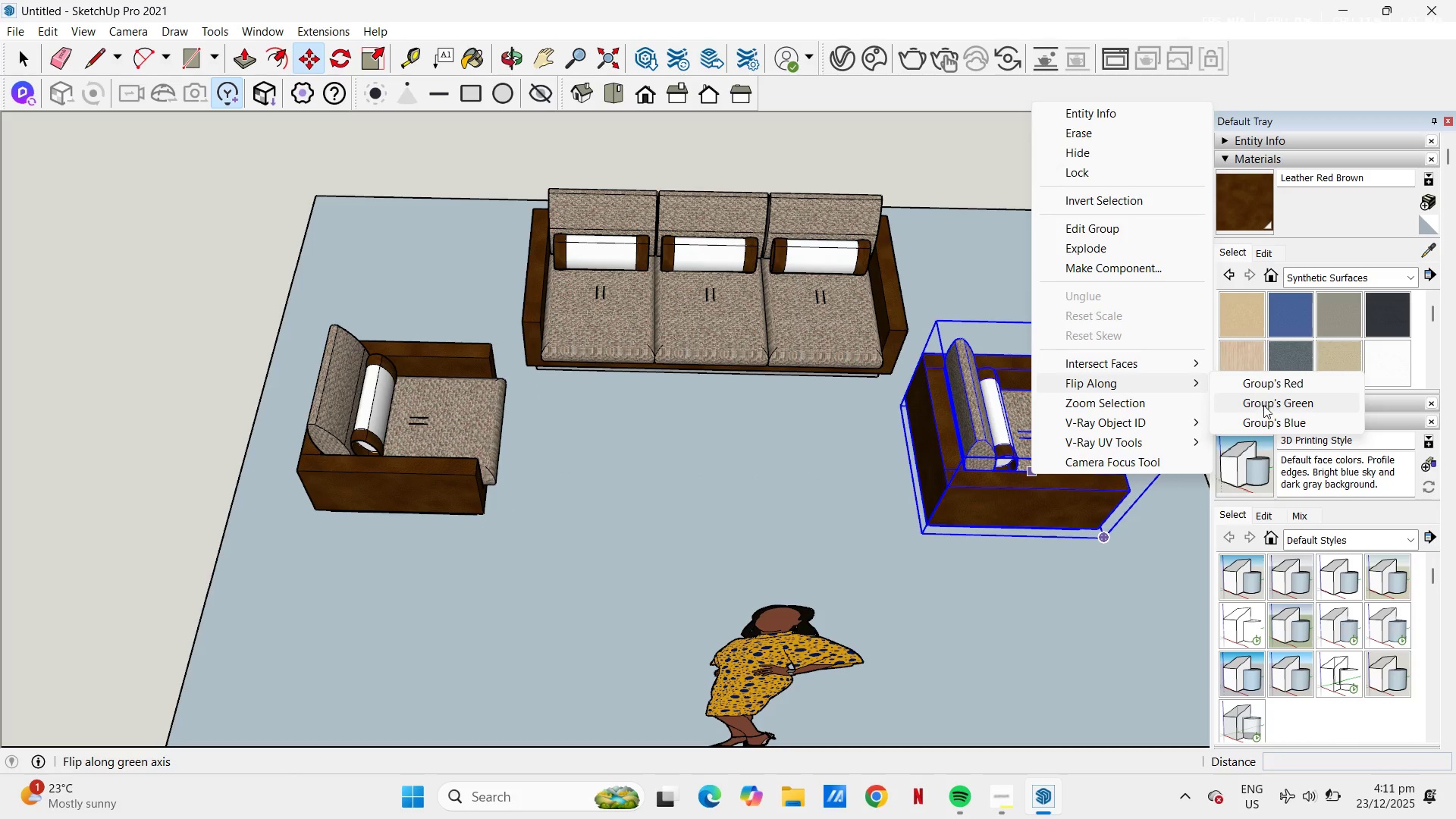 
left_click([1264, 405])
 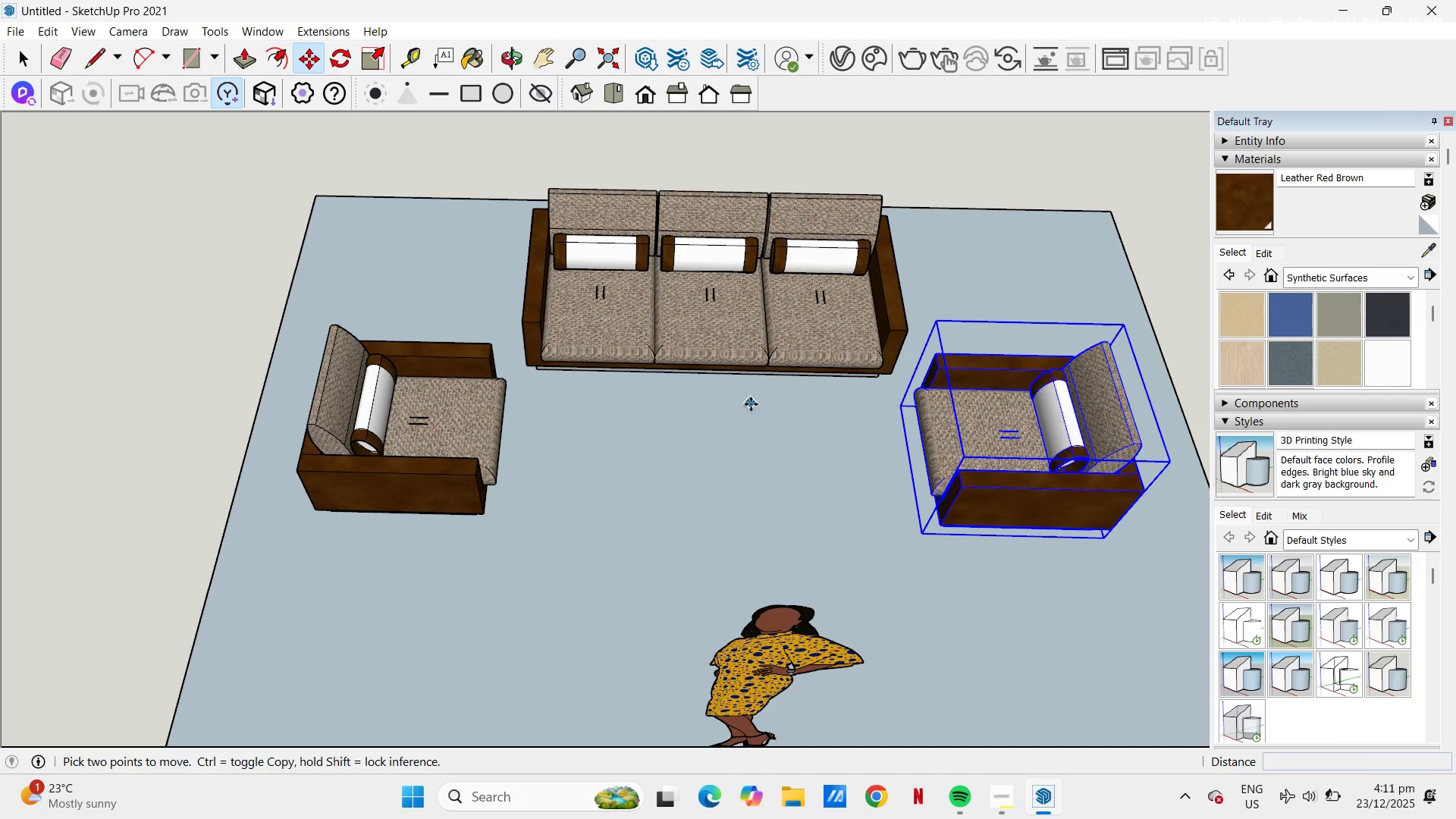 
scroll: coordinate [751, 404], scroll_direction: down, amount: 2.0
 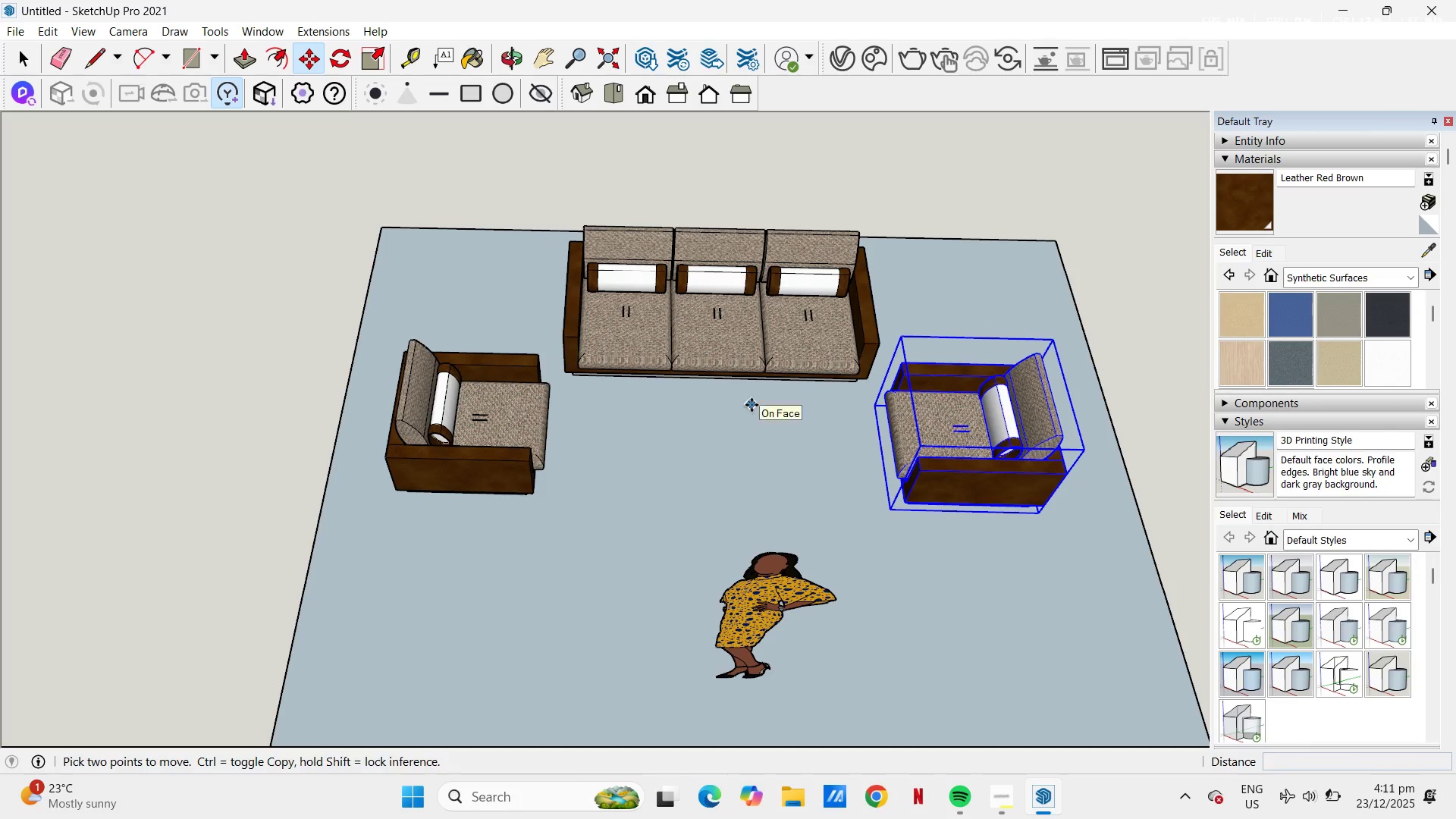 
key(H)
 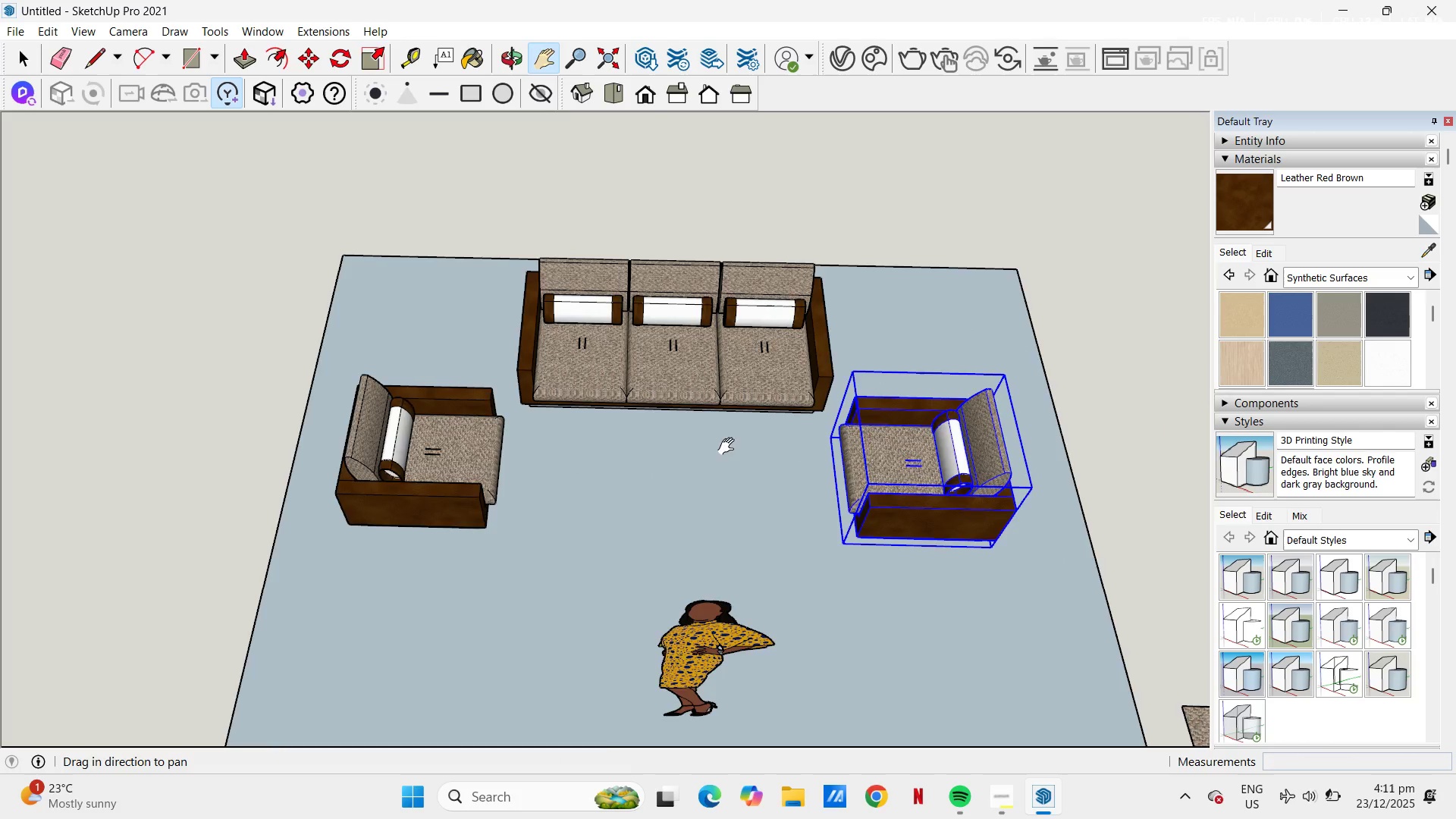 
left_click_drag(start_coordinate=[794, 403], to_coordinate=[704, 447])
 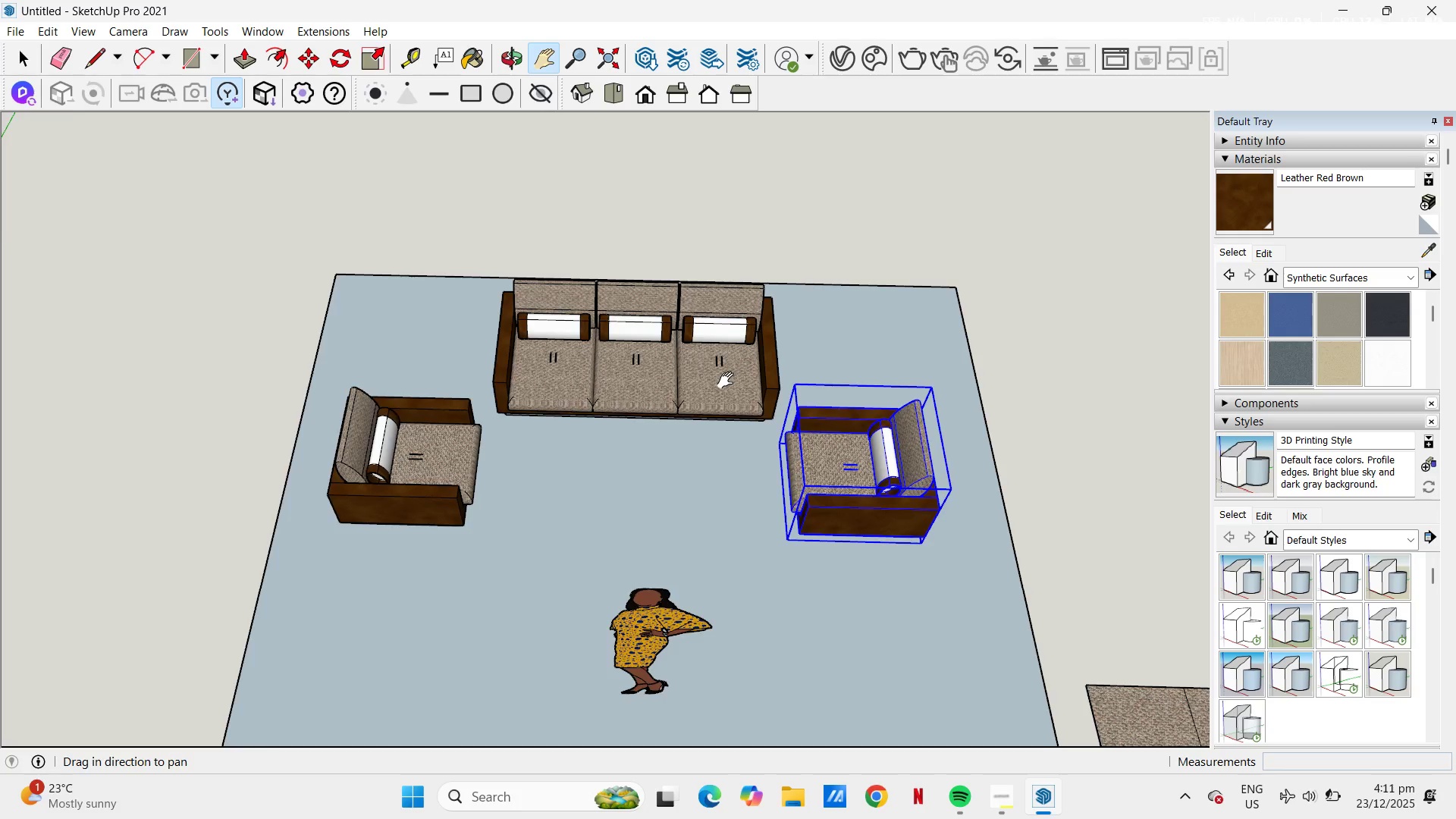 
scroll: coordinate [730, 382], scroll_direction: down, amount: 2.0
 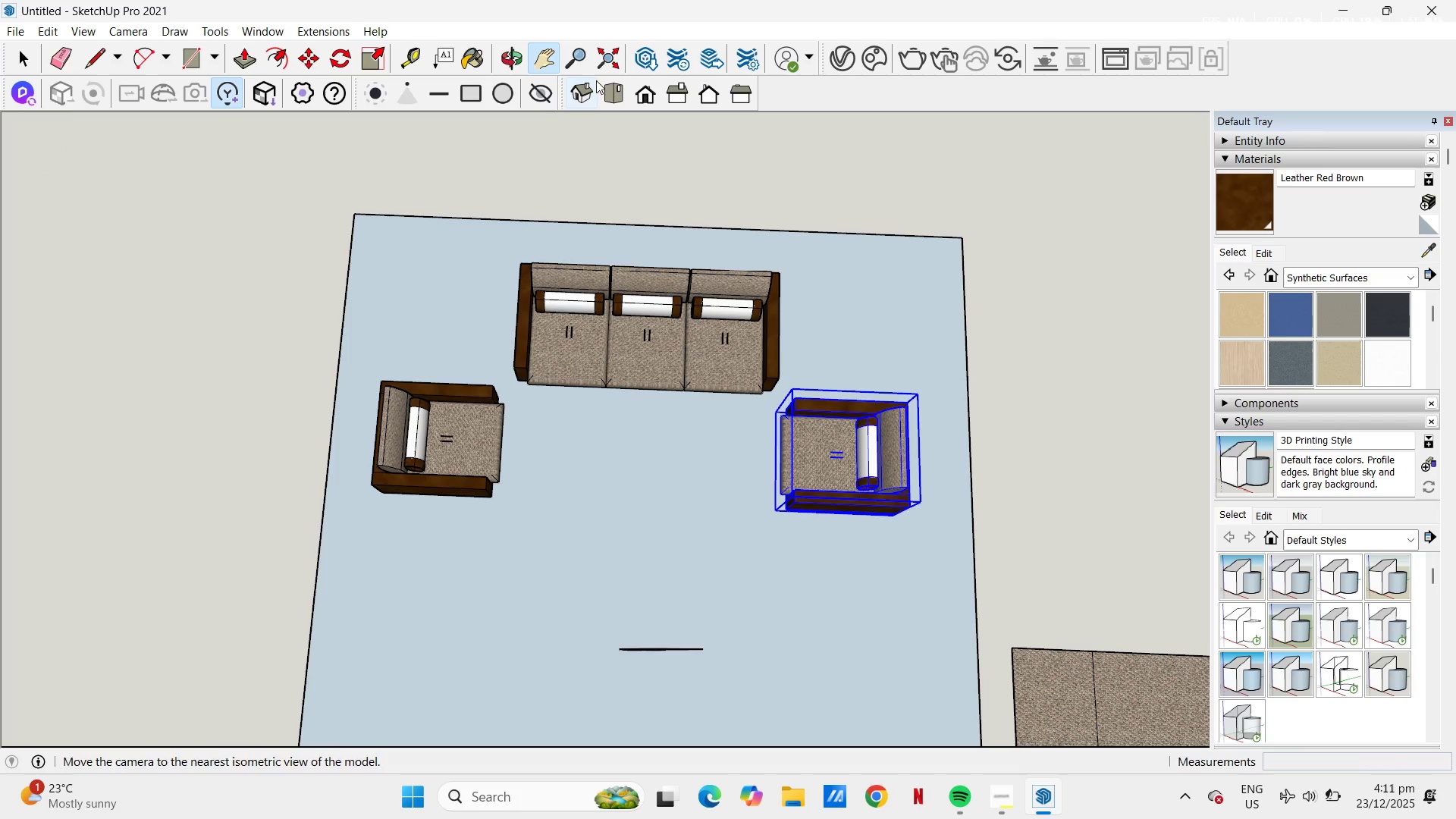 
left_click([617, 84])
 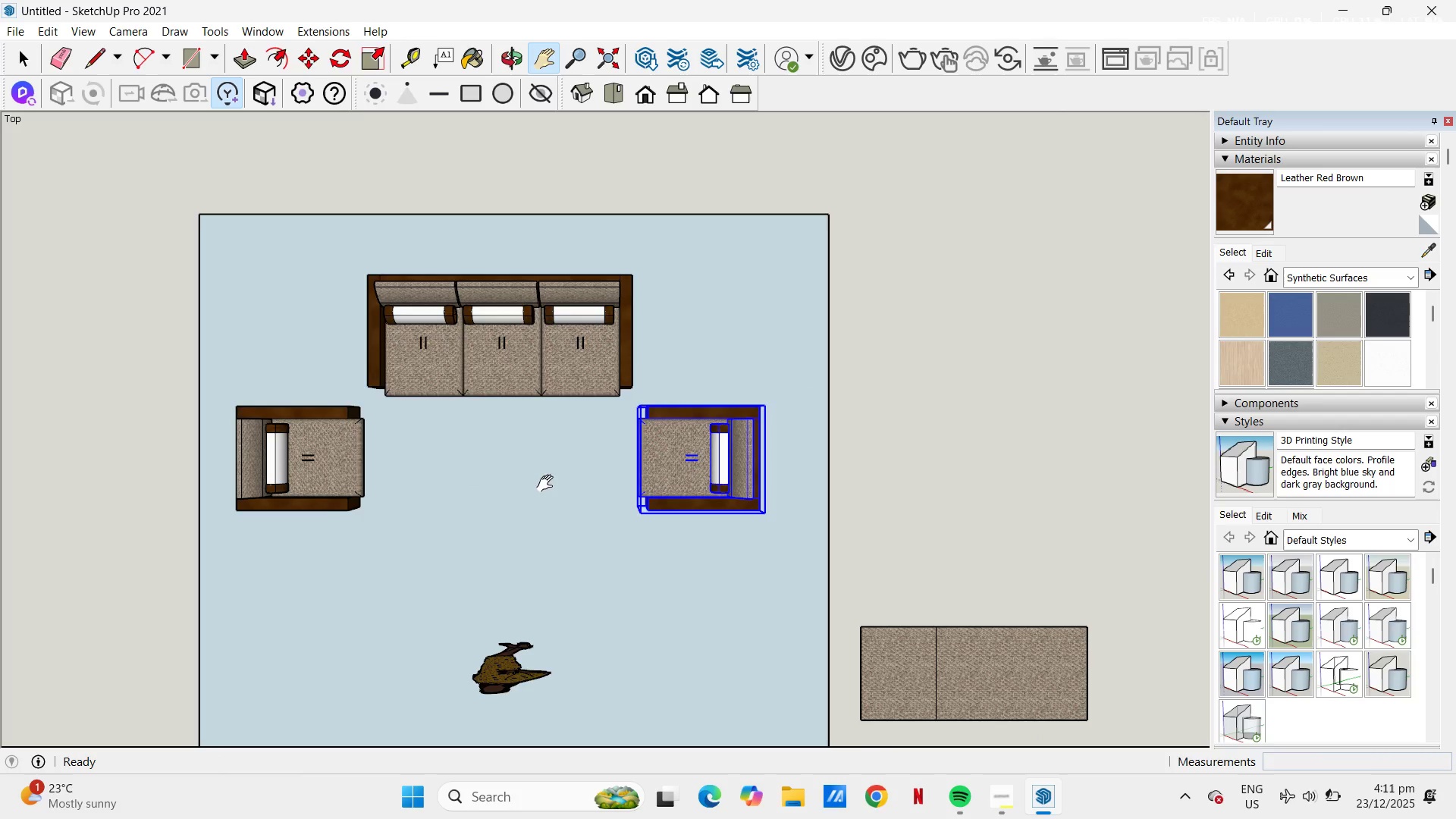 
scroll: coordinate [528, 485], scroll_direction: up, amount: 1.0
 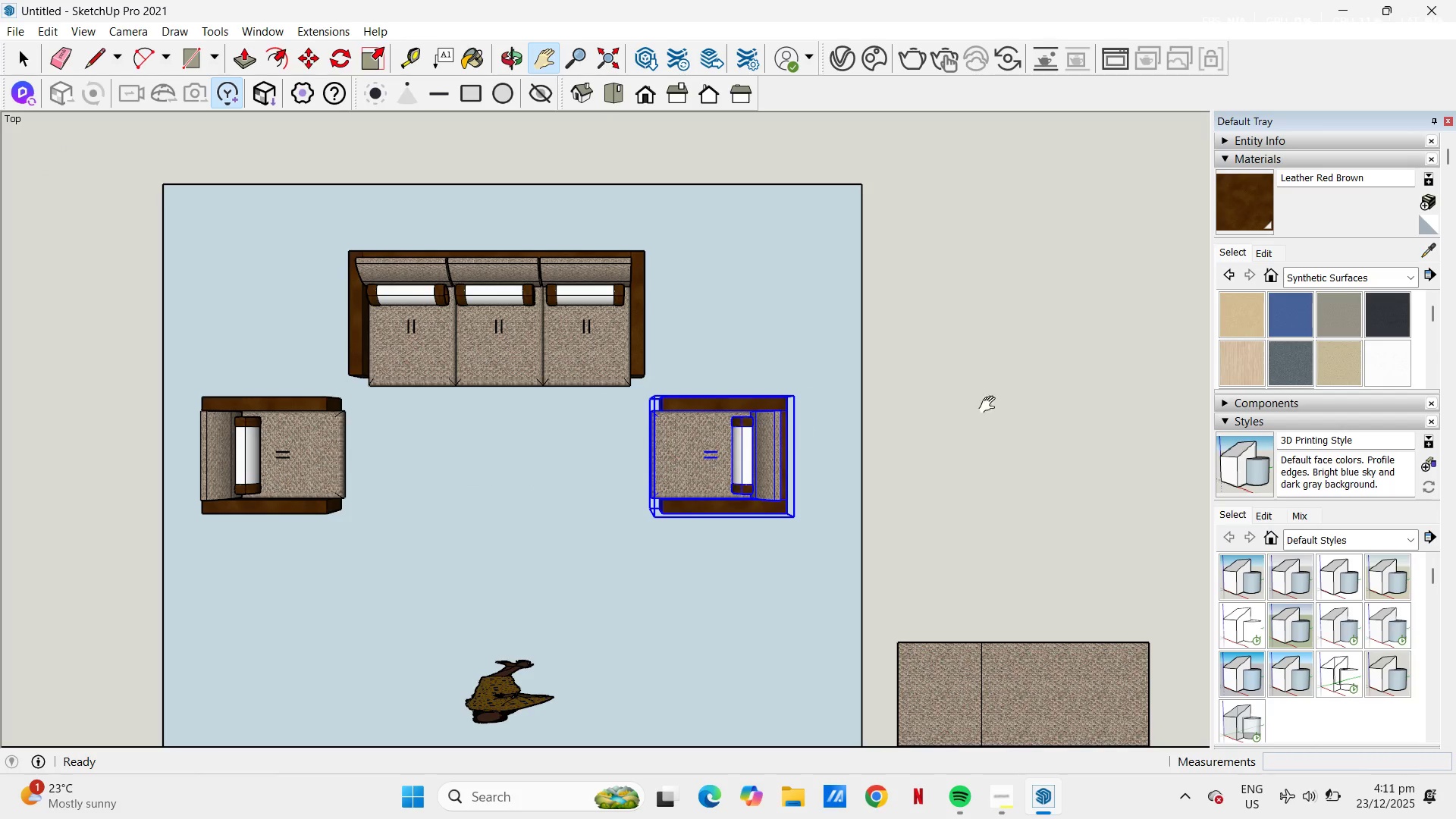 
key(Space)
 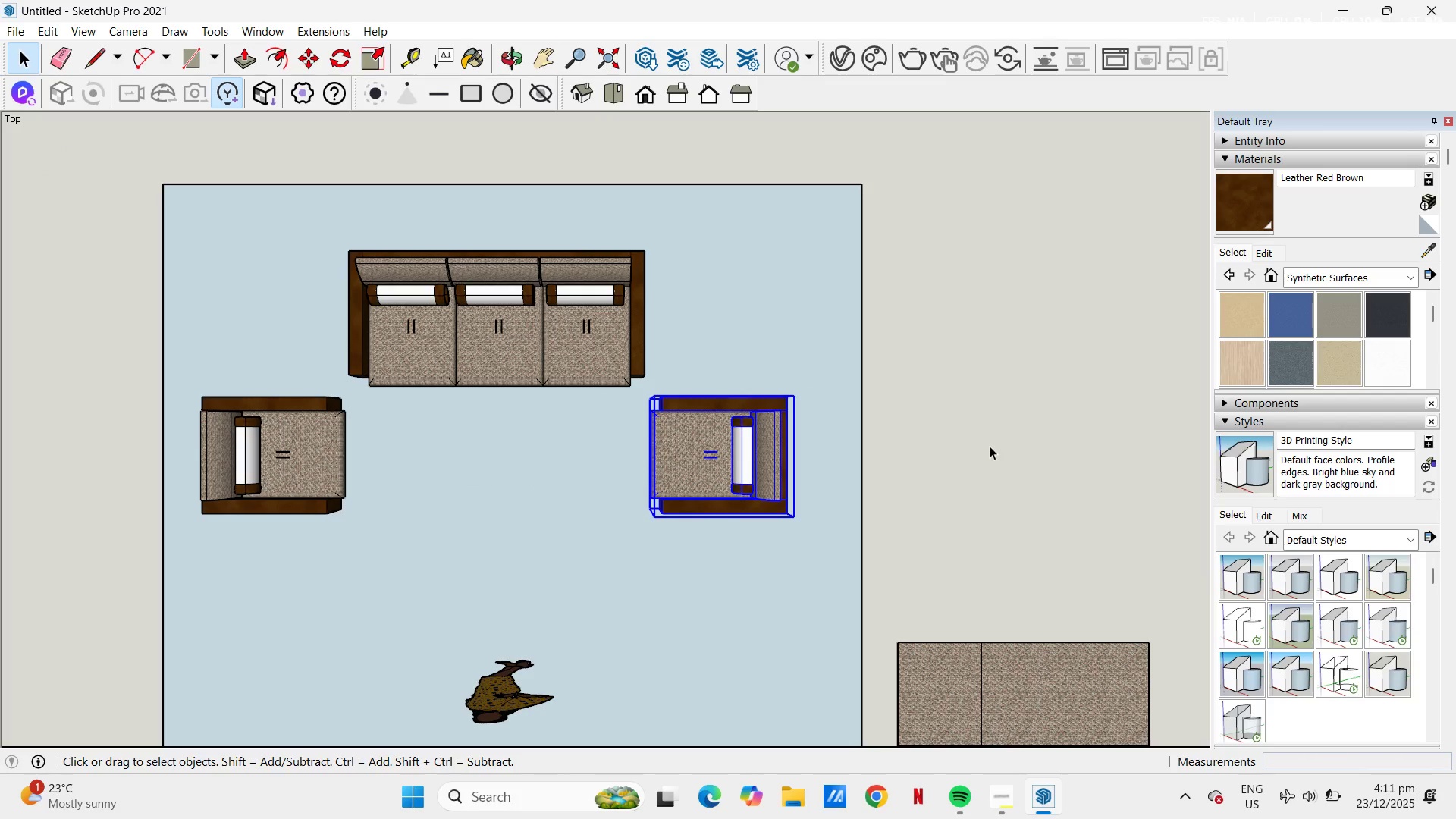 
left_click([990, 446])
 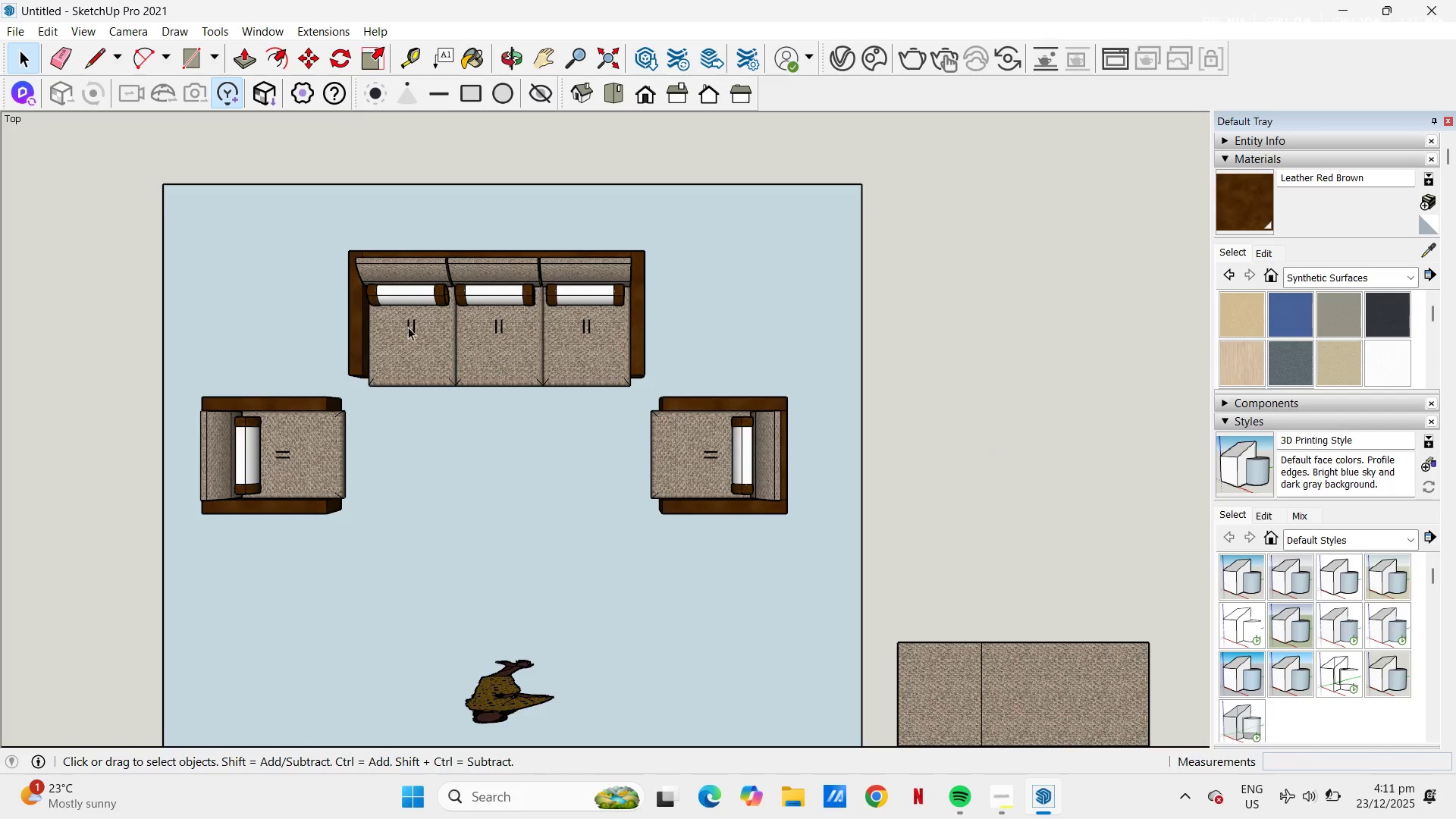 
scroll: coordinate [543, 313], scroll_direction: down, amount: 9.0
 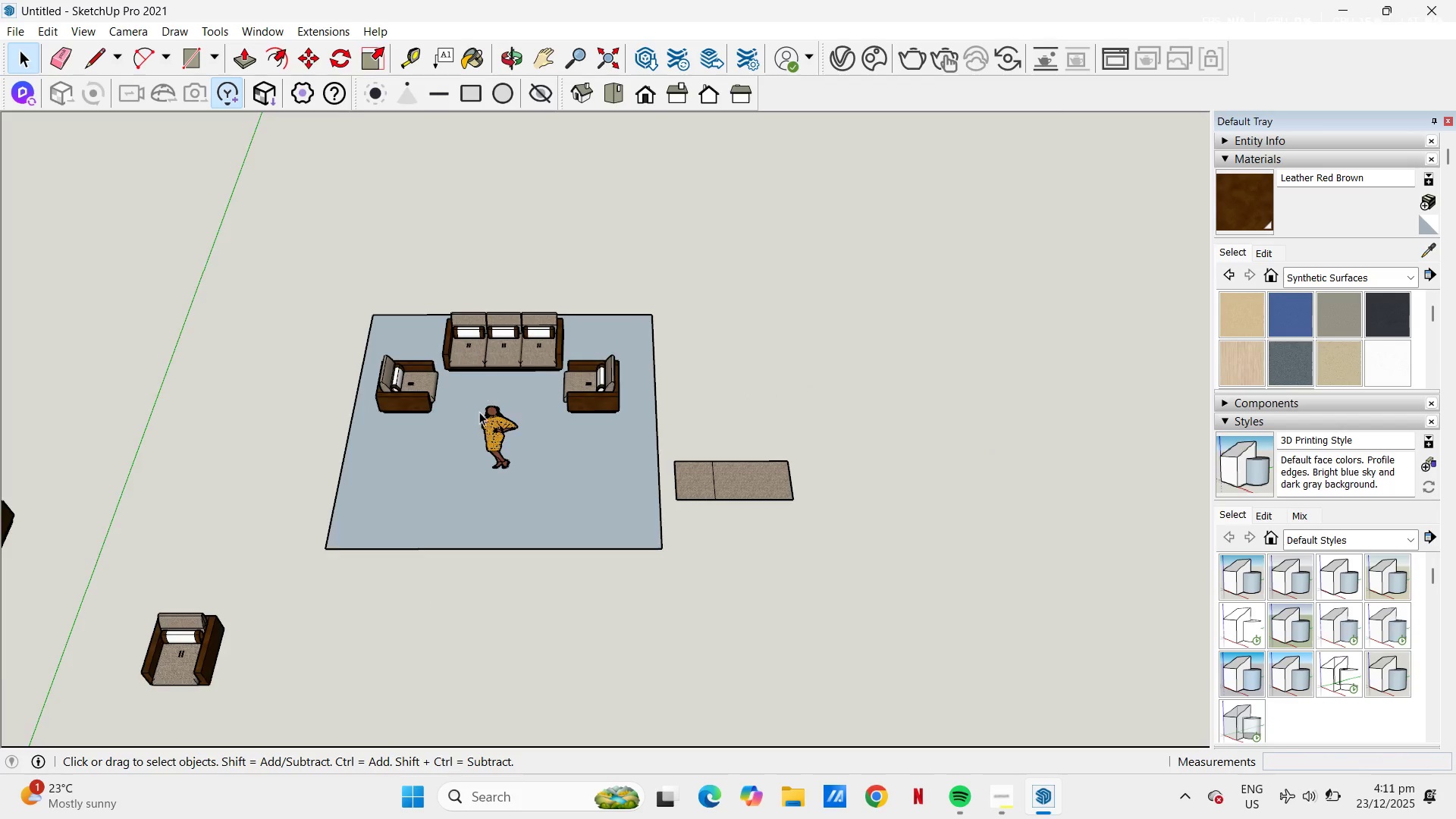 
scroll: coordinate [372, 413], scroll_direction: up, amount: 18.0
 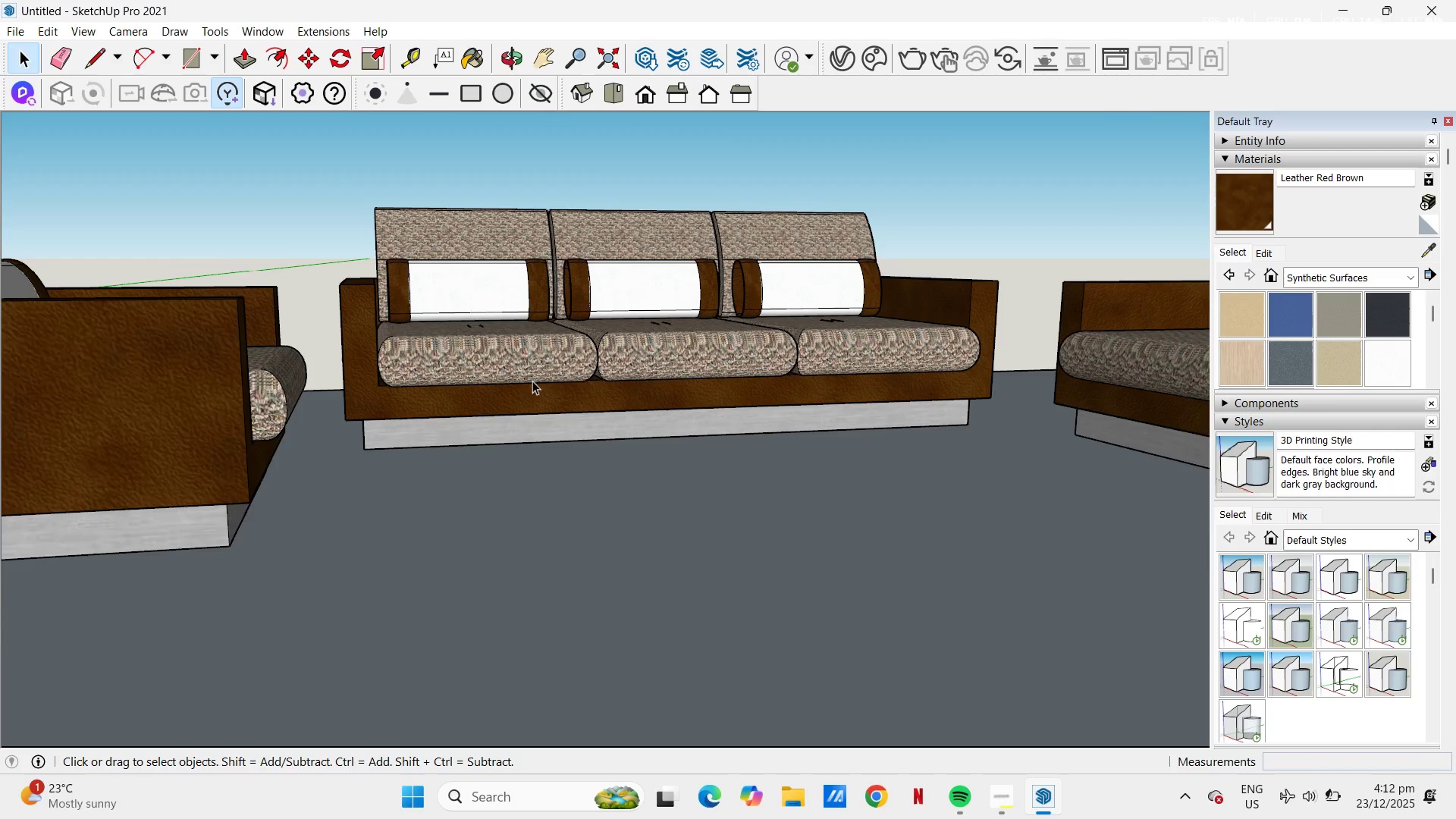 
scroll: coordinate [533, 391], scroll_direction: down, amount: 5.0
 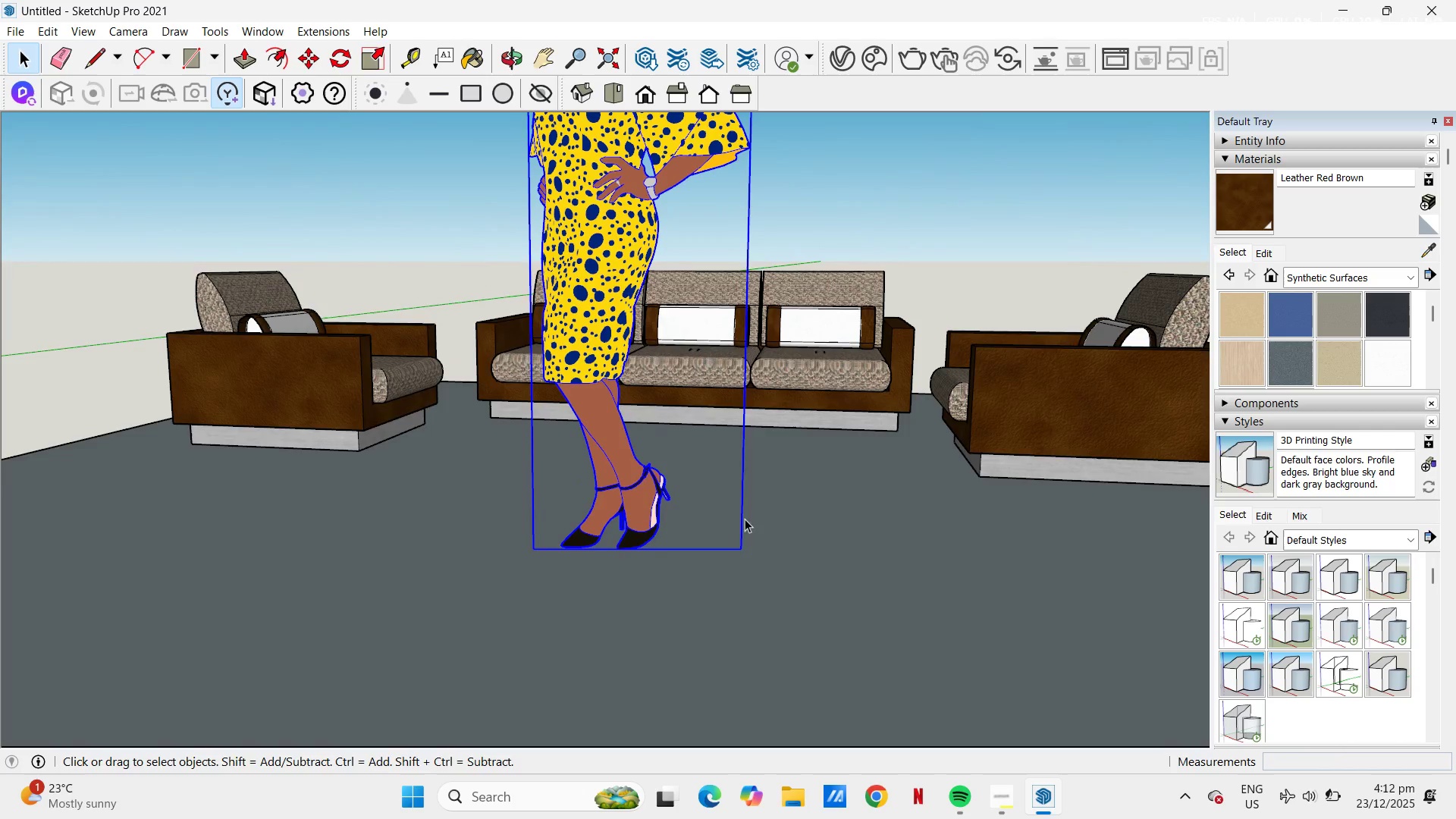 
scroll: coordinate [963, 424], scroll_direction: up, amount: 1.0
 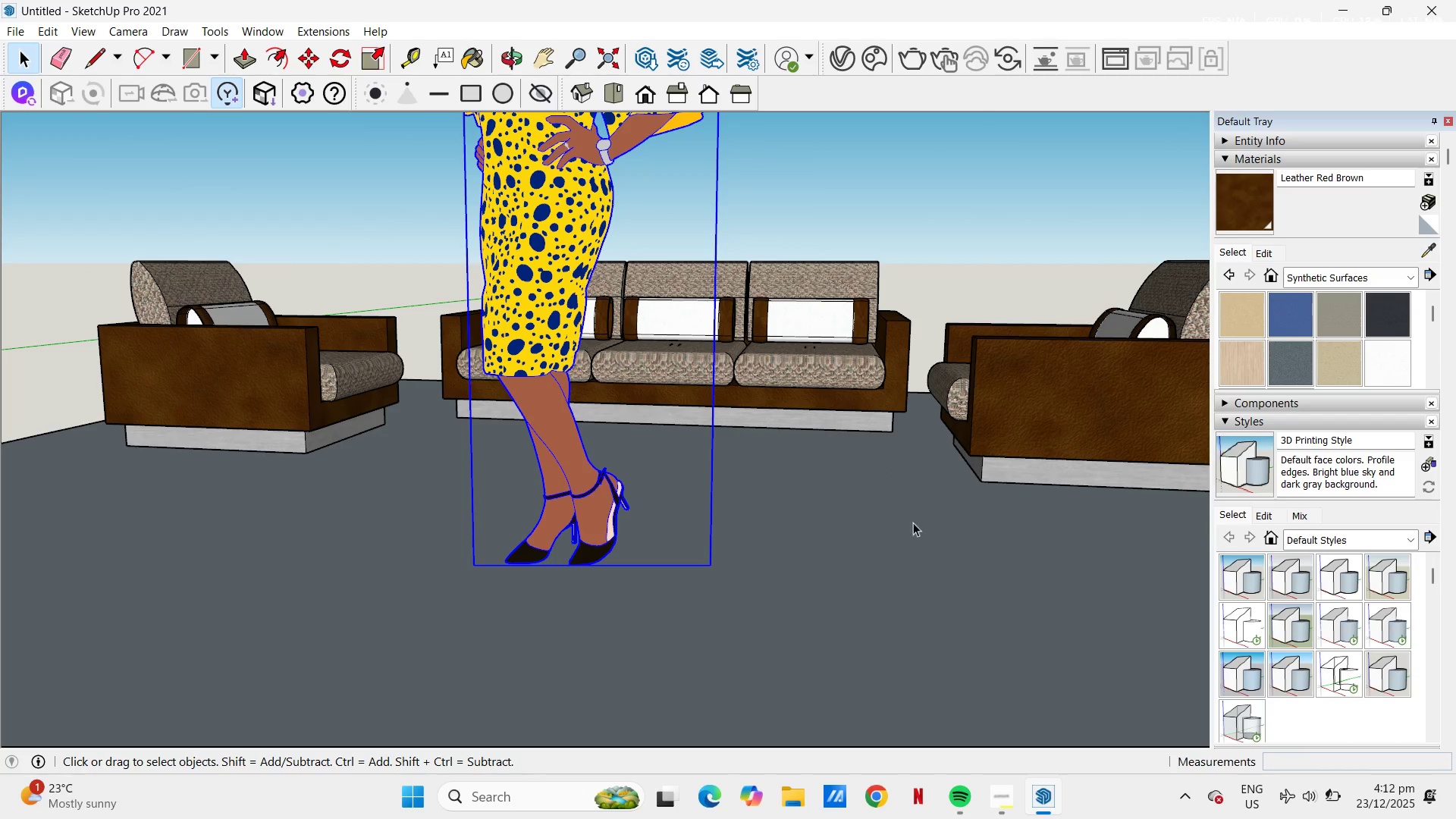 
key(L)
 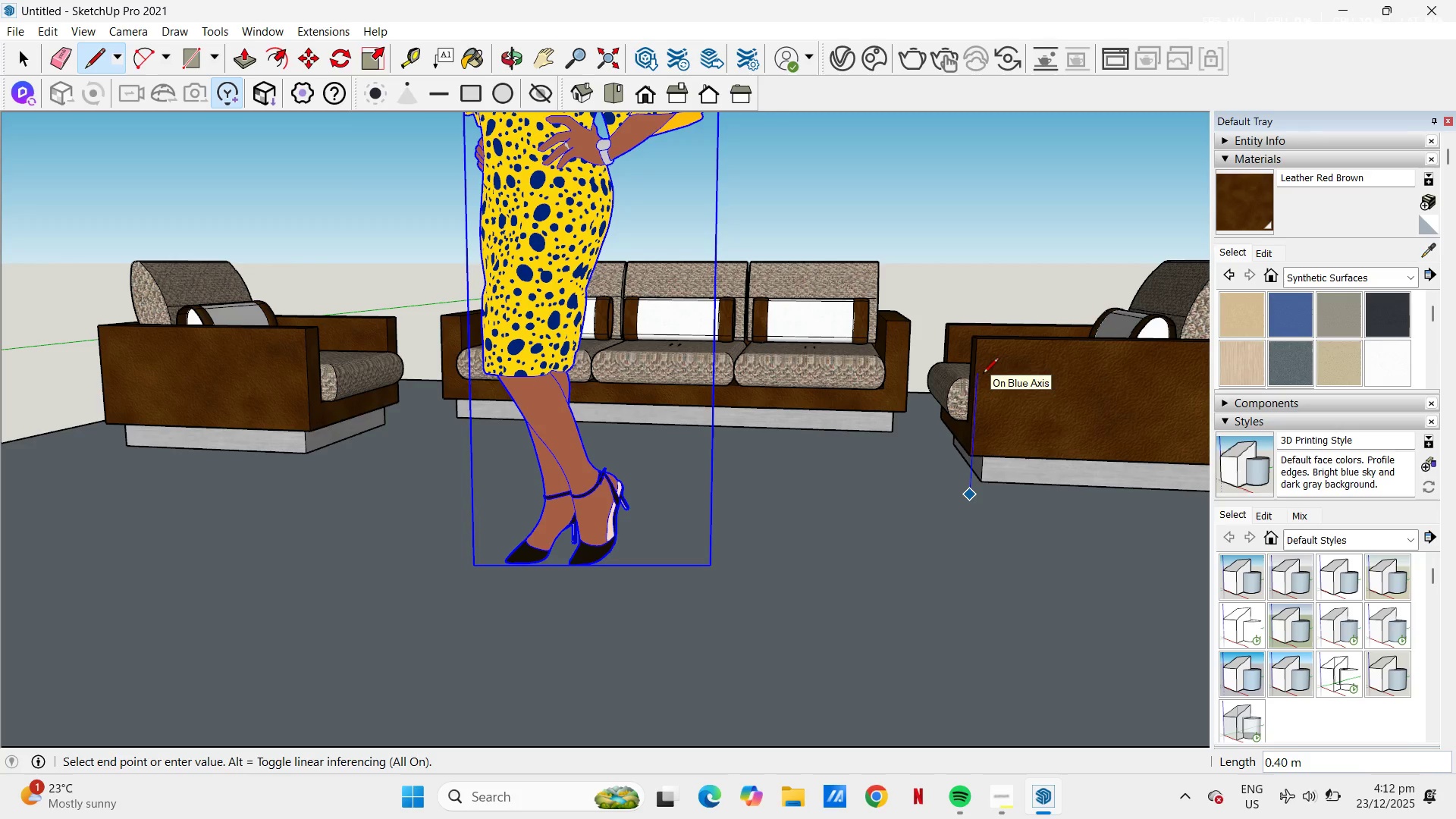 
key(NumpadDecimal)
 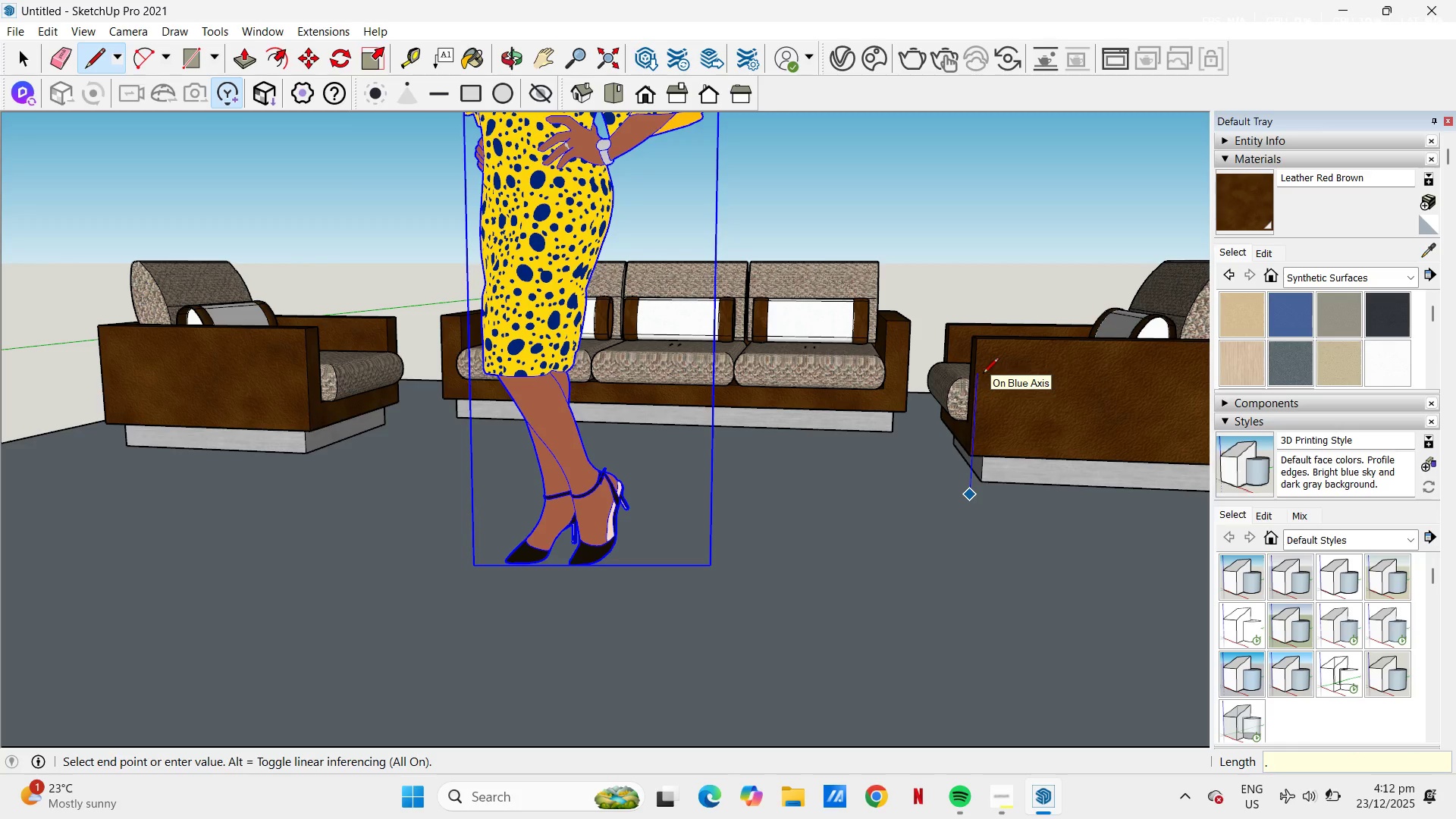 
key(Numpad4)
 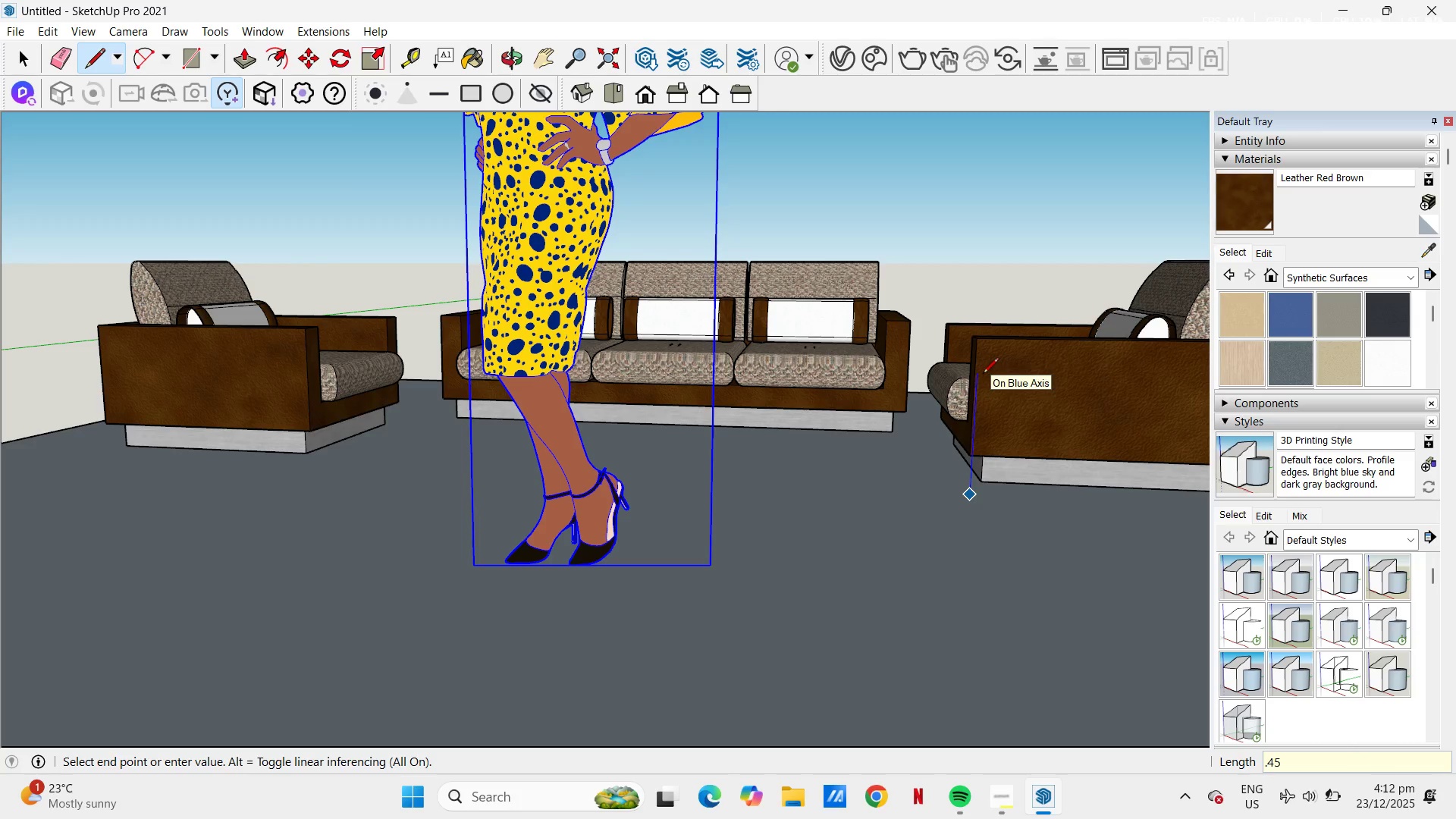 
key(Numpad5)
 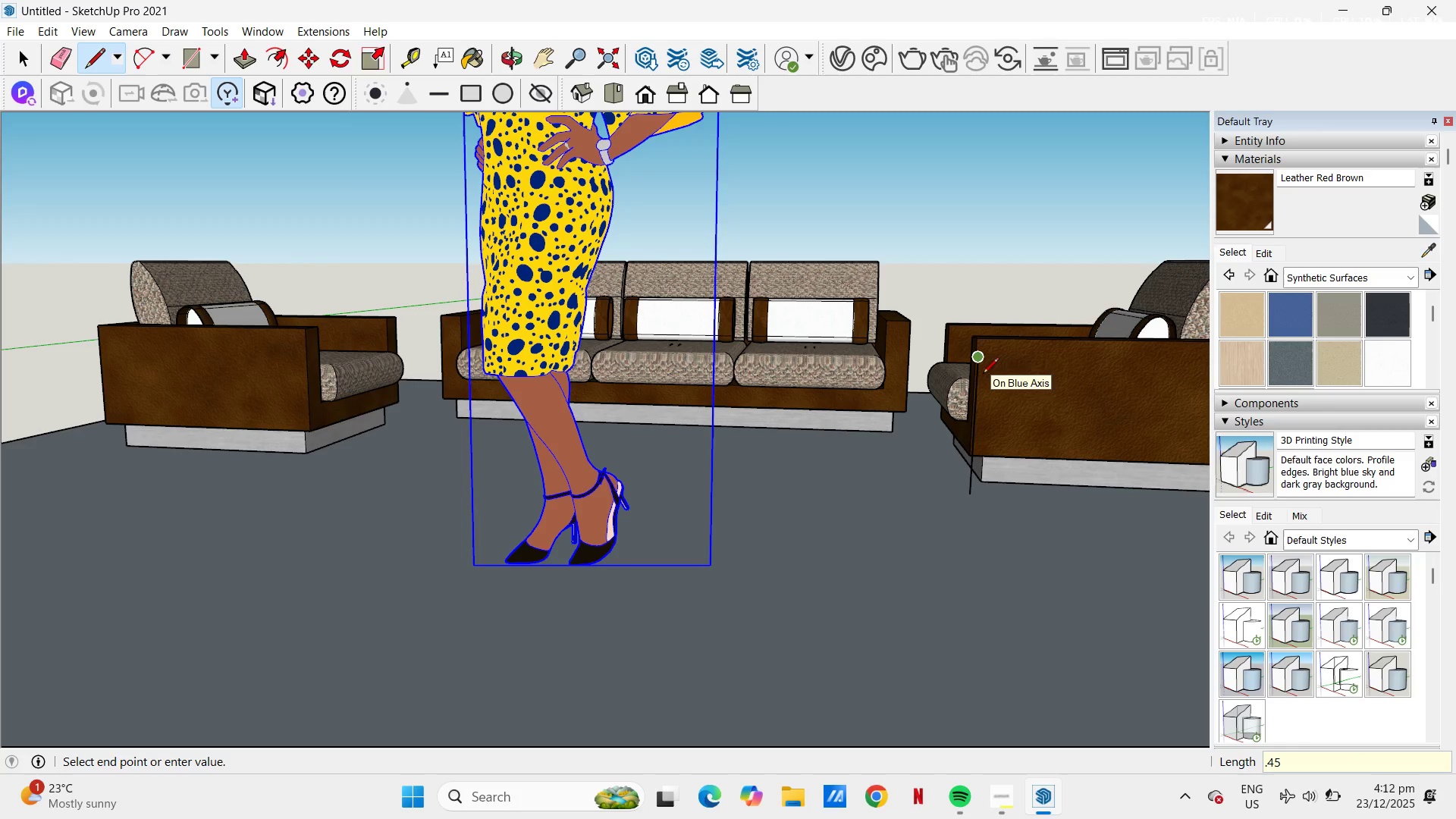 
key(NumpadEnter)
 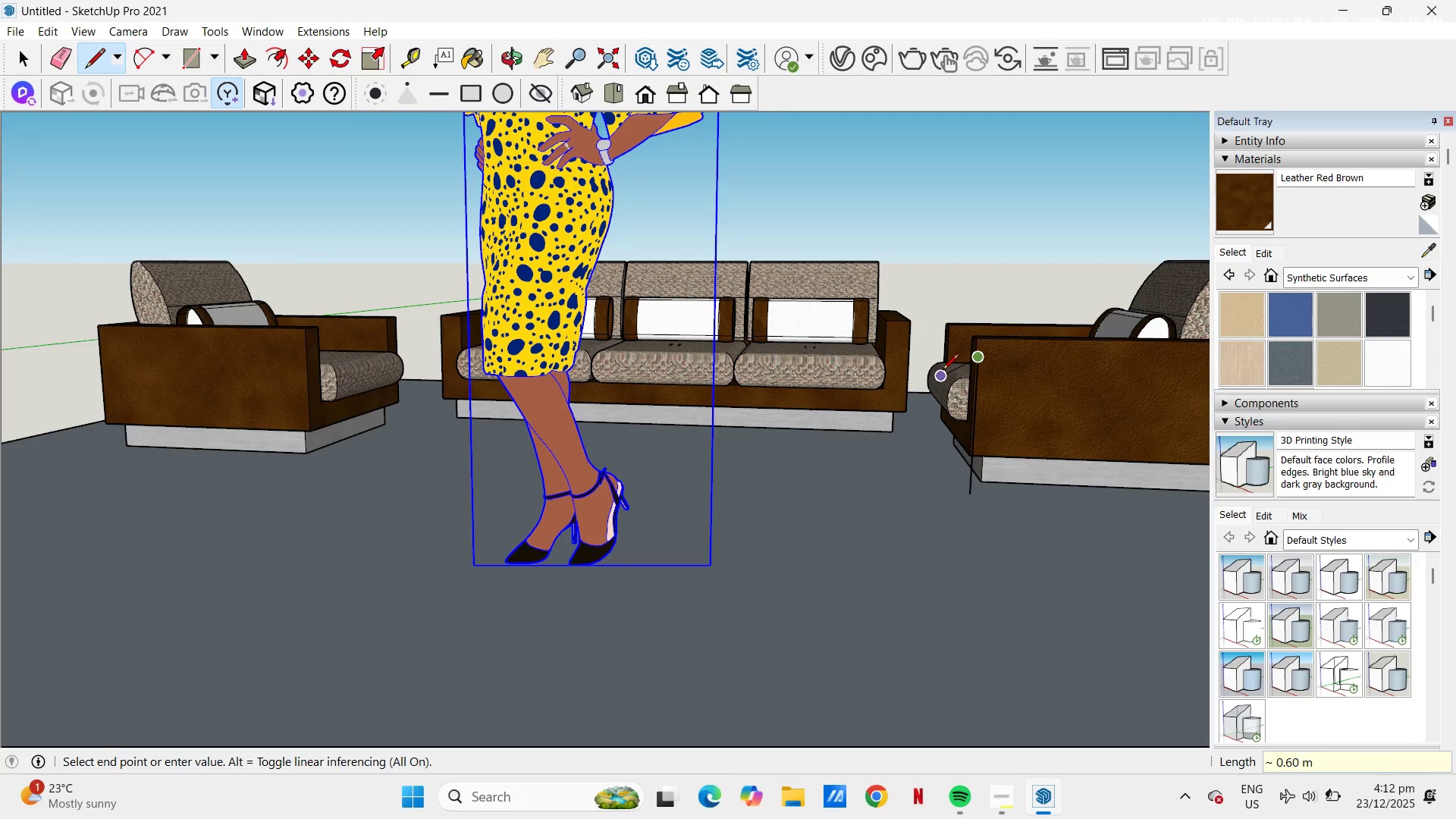 
scroll: coordinate [965, 334], scroll_direction: up, amount: 3.0
 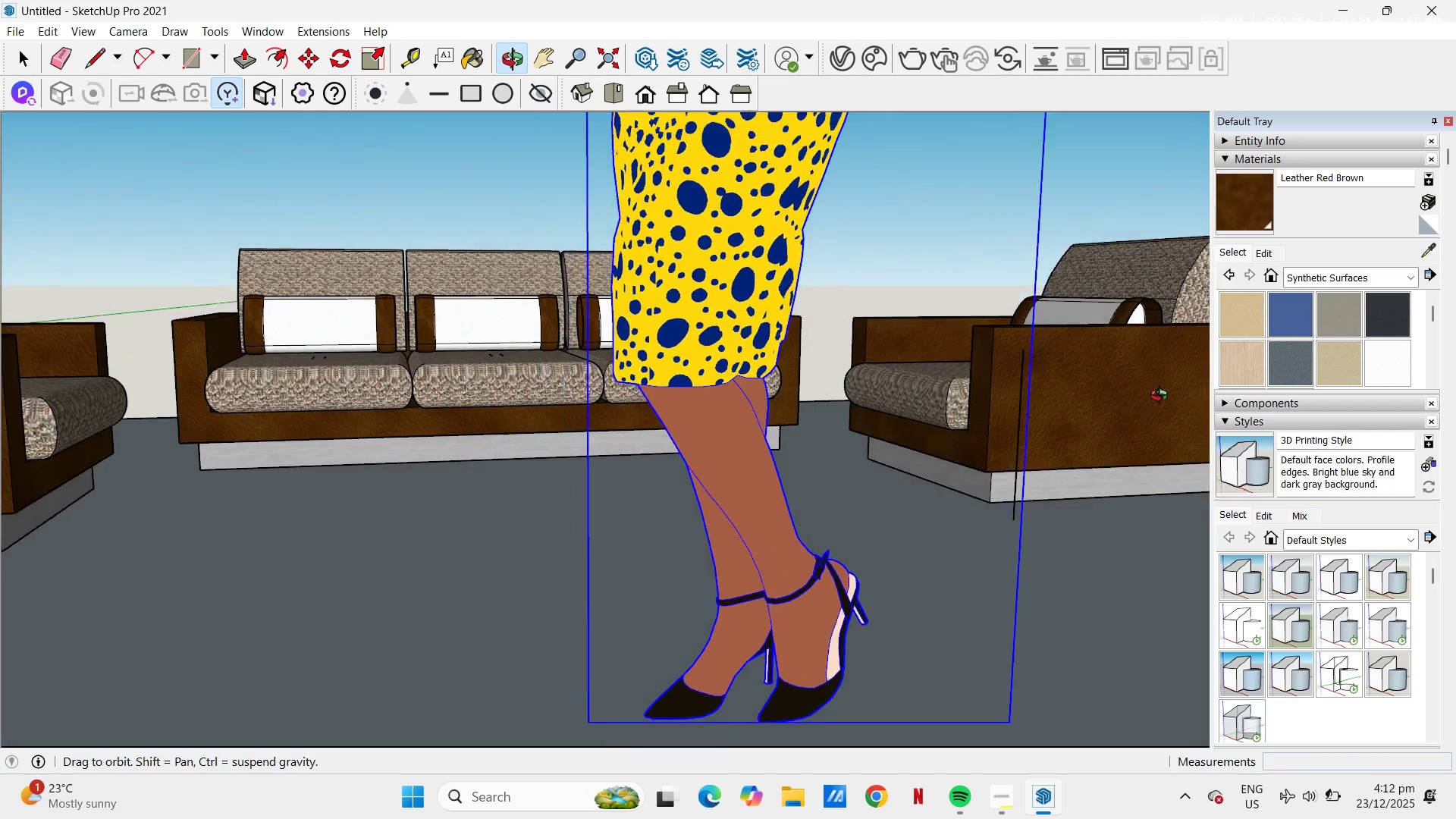 
key(Space)
 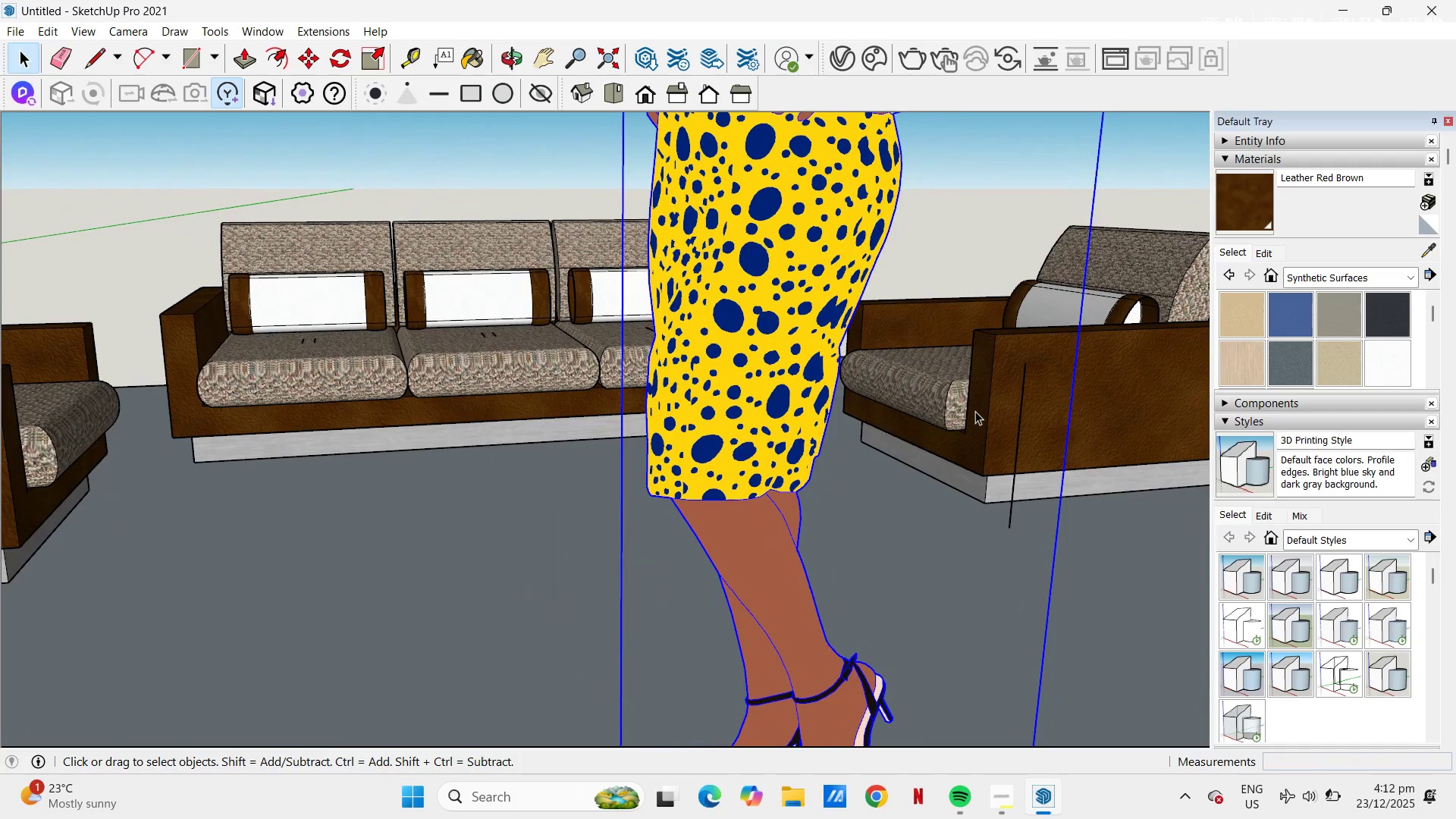 
left_click([975, 411])
 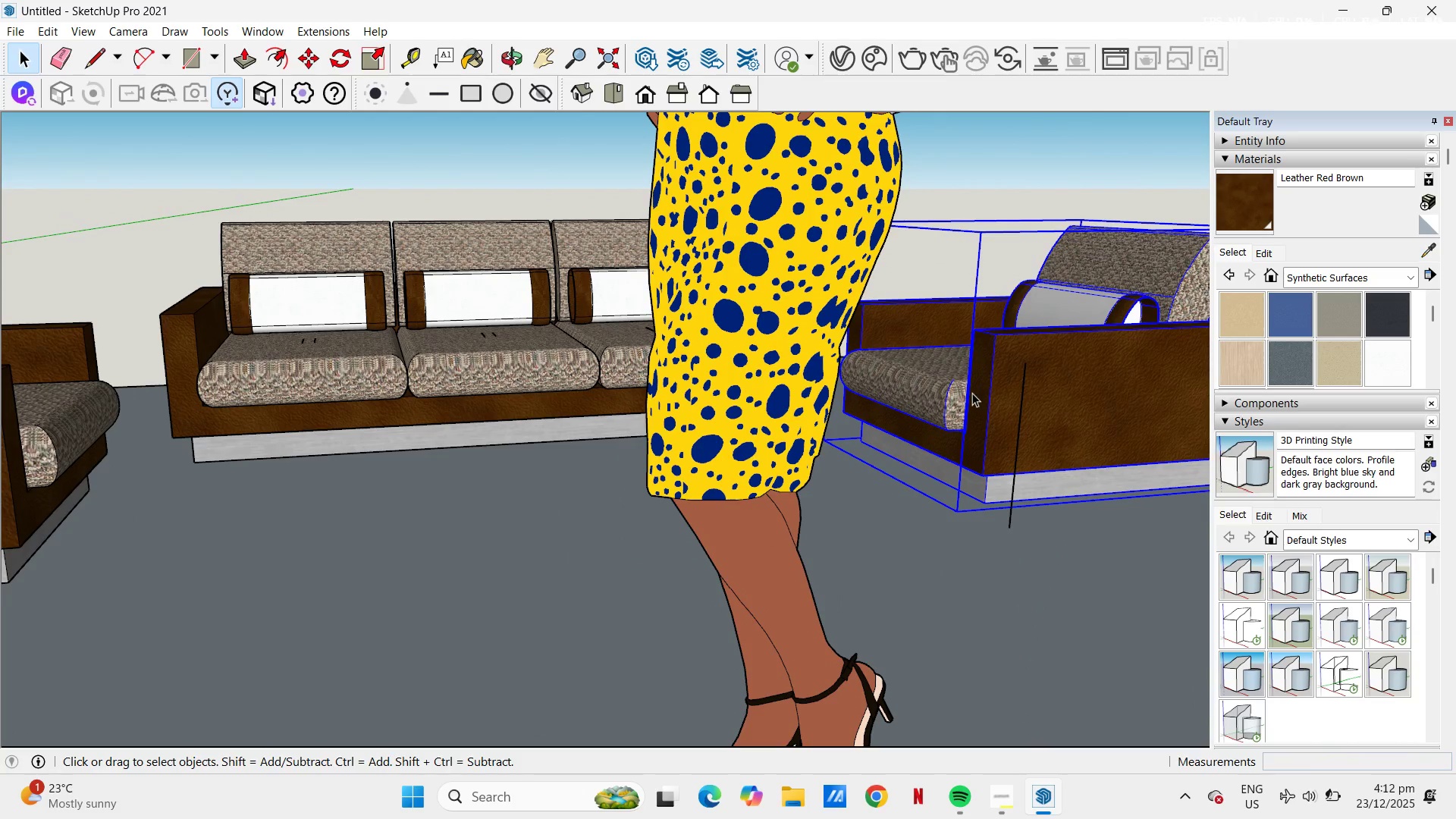 
scroll: coordinate [912, 405], scroll_direction: down, amount: 8.0
 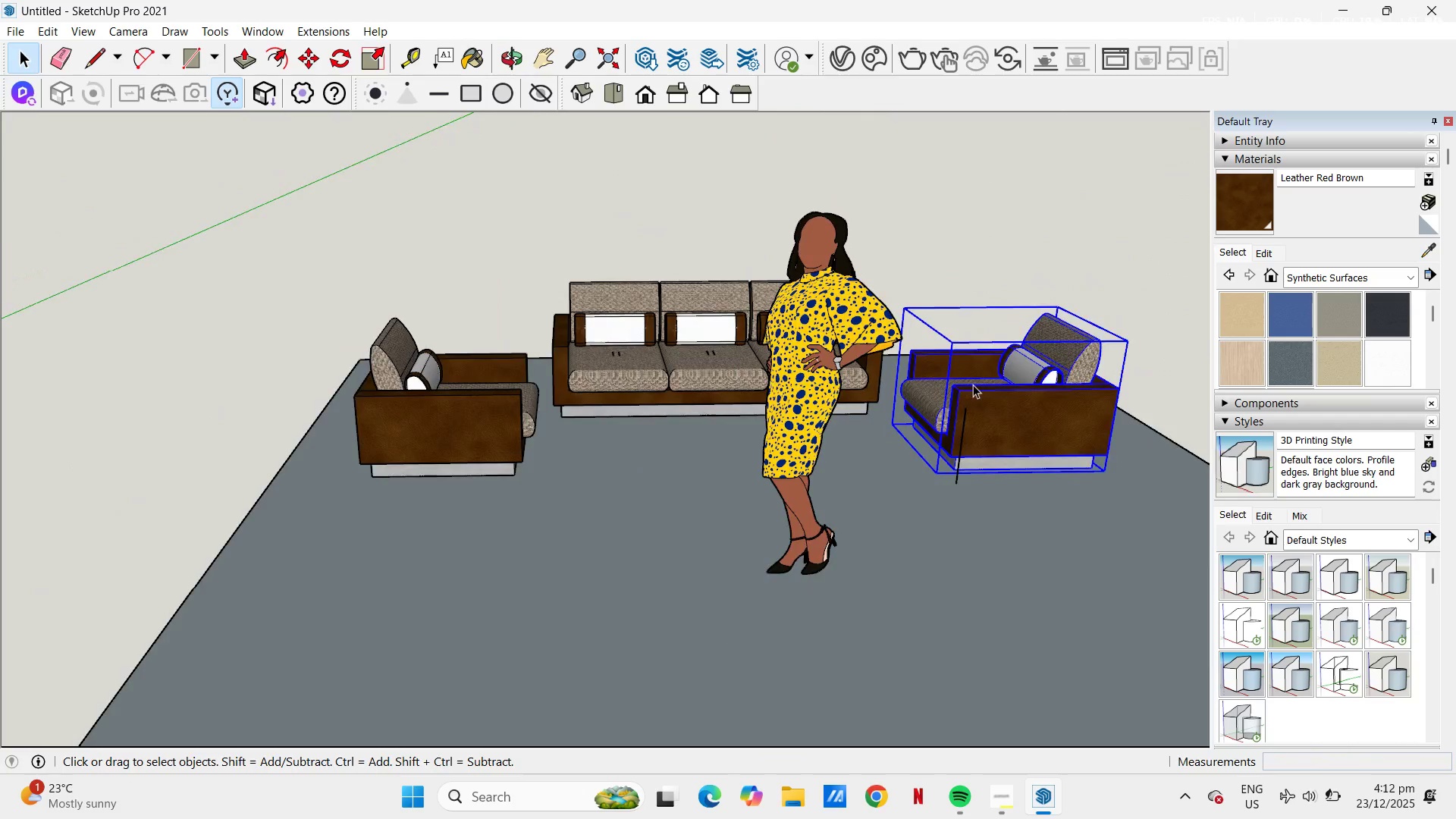 
scroll: coordinate [924, 340], scroll_direction: up, amount: 11.0
 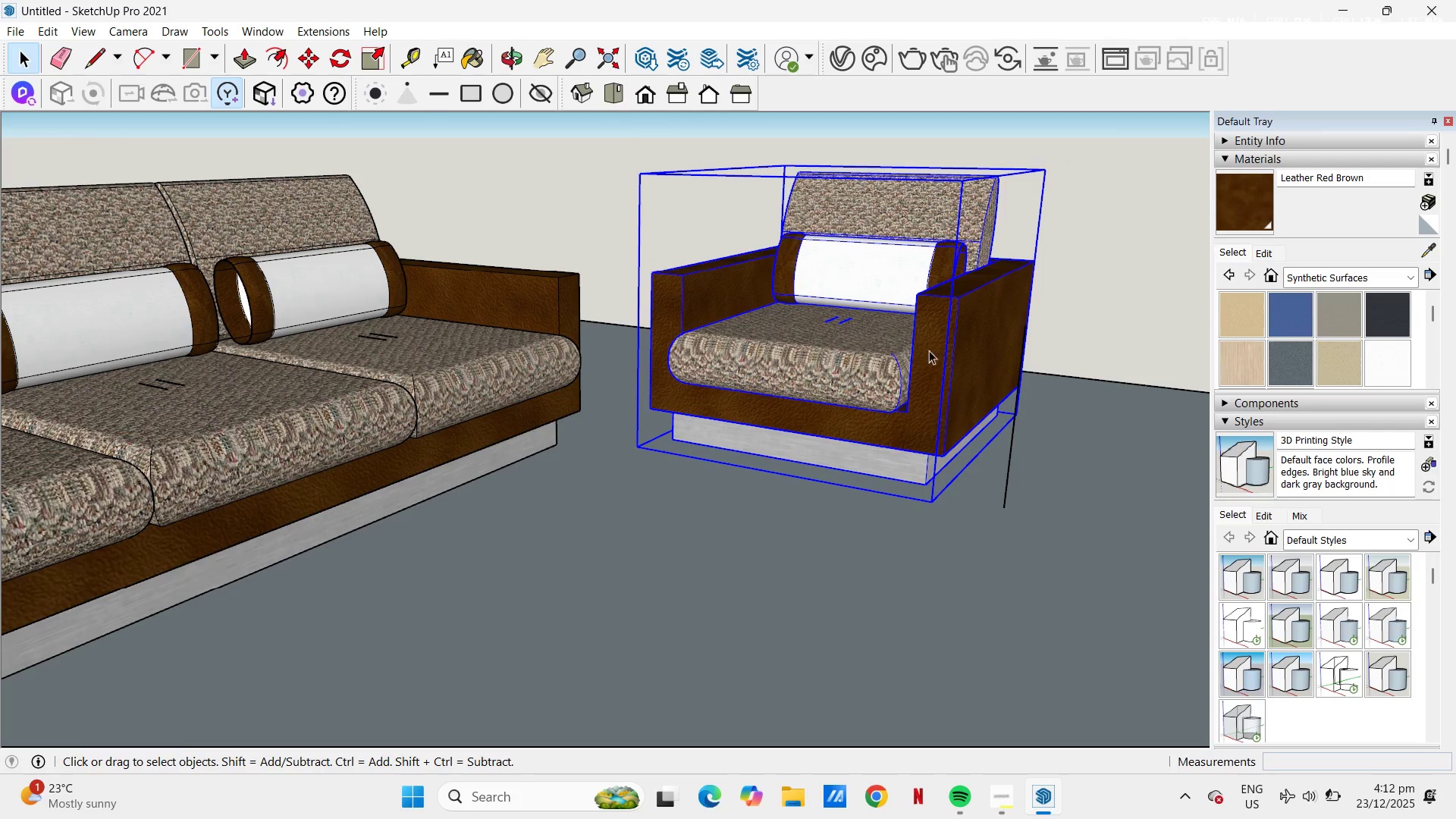 
left_click([868, 359])
 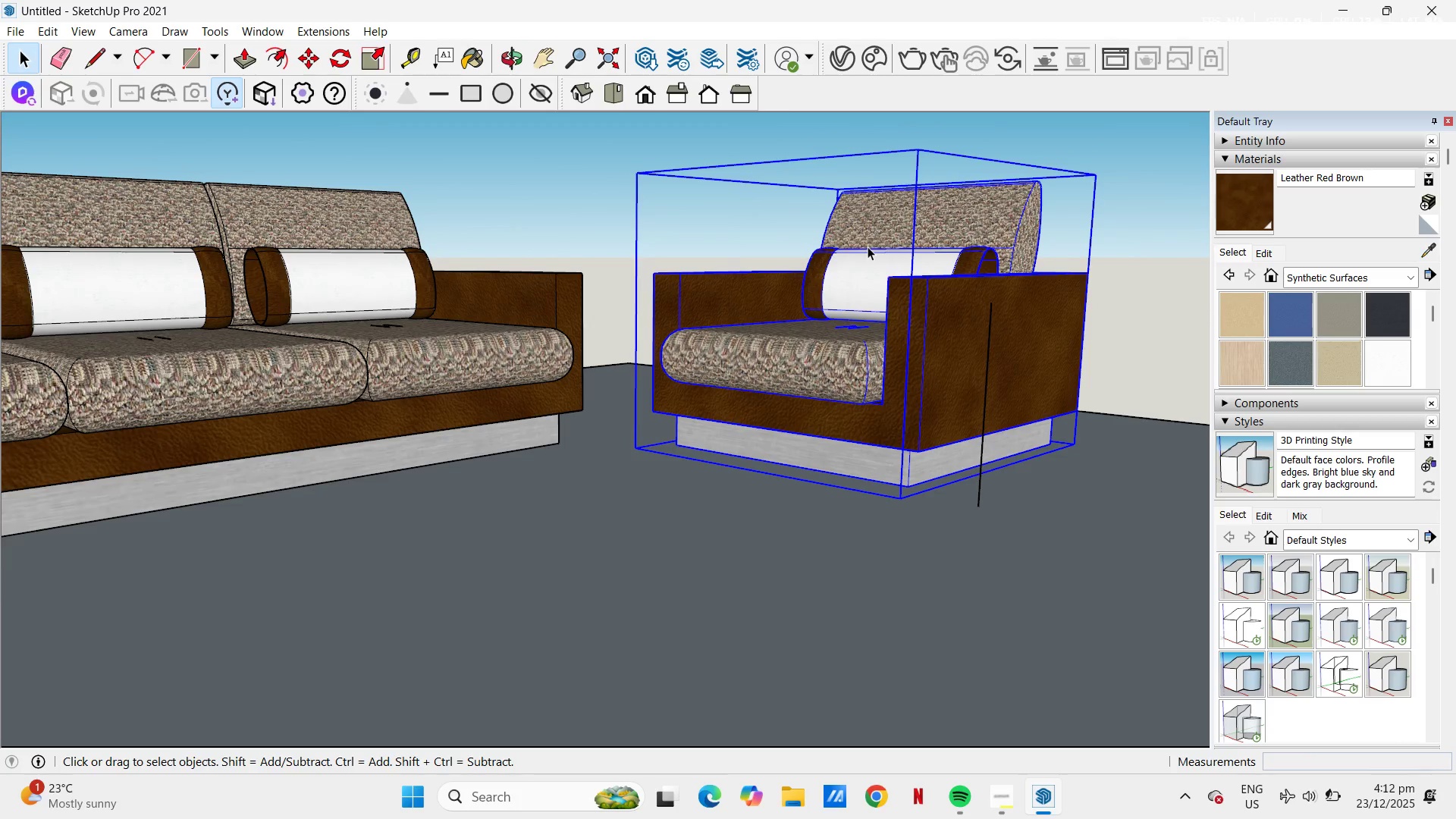 
key(S)
 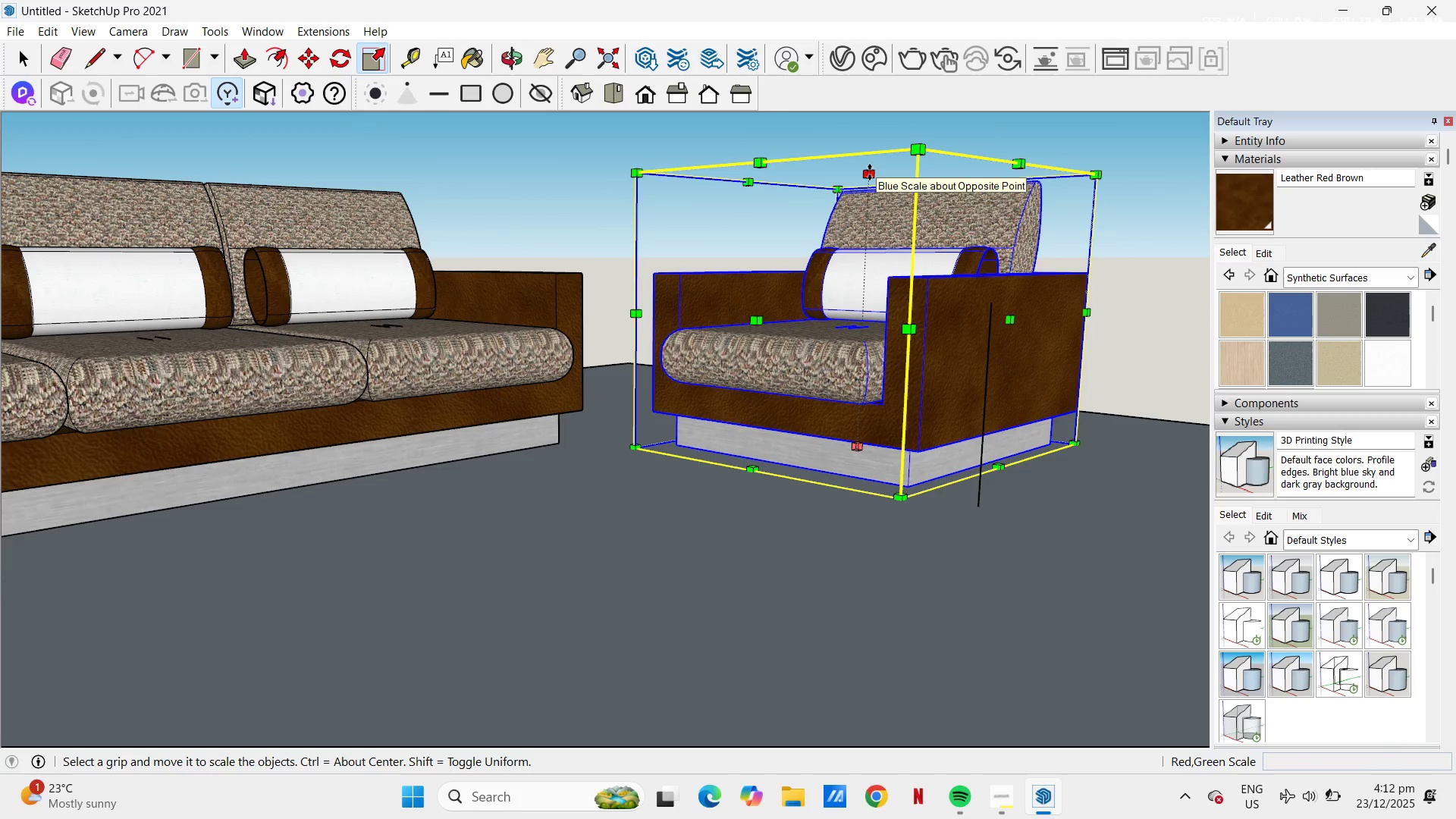 
left_click([870, 171])
 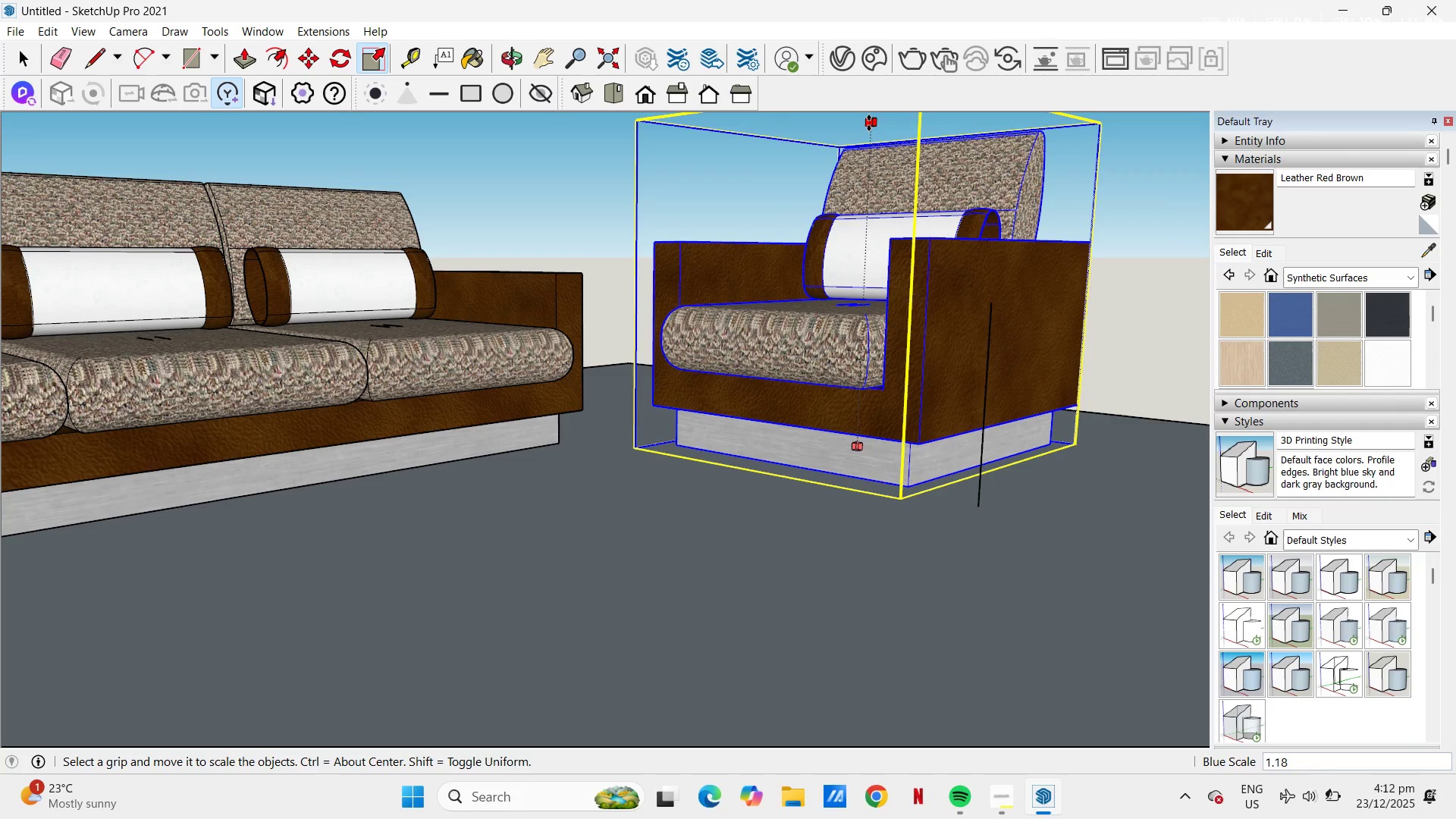 
key(Escape)
 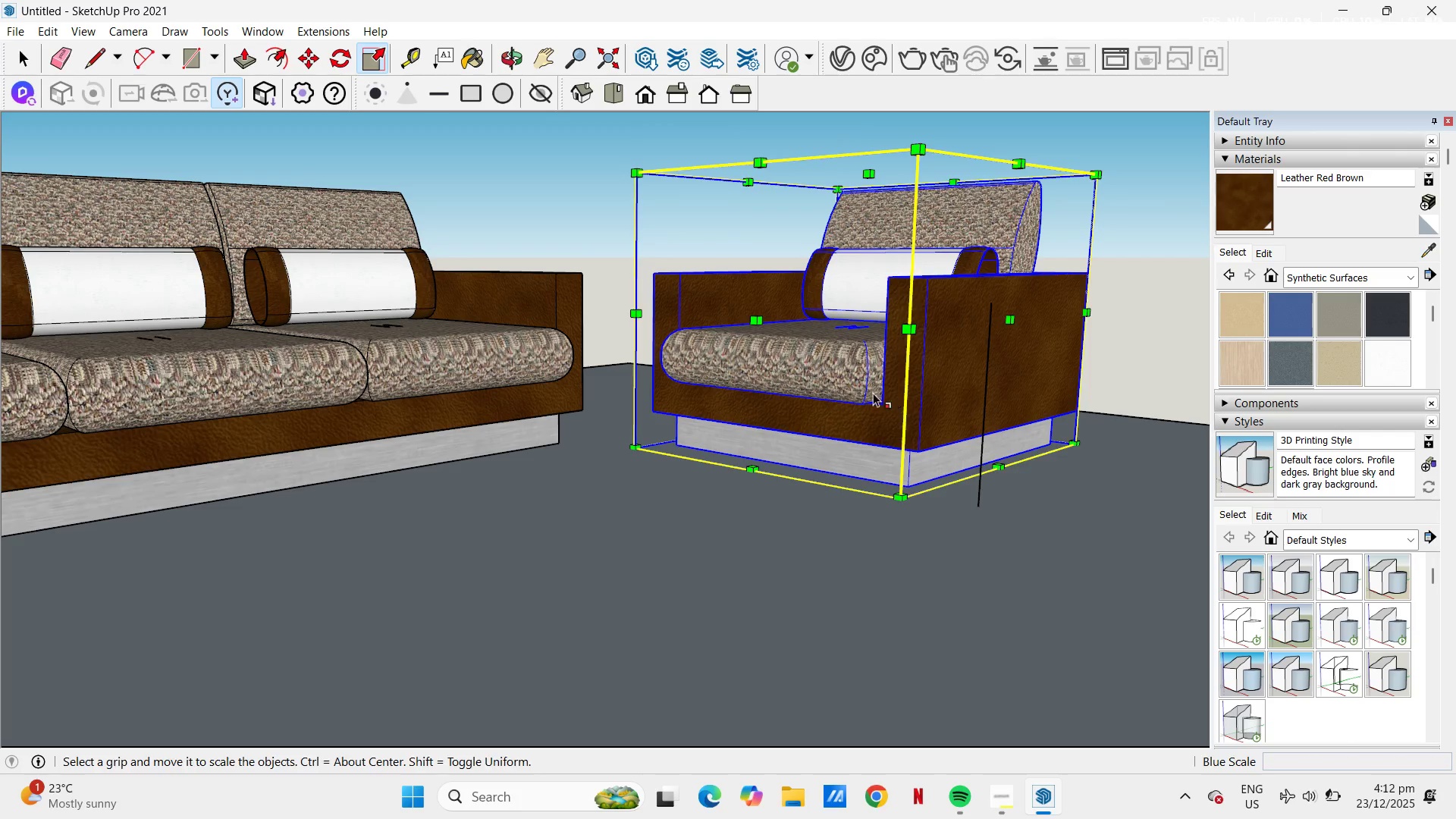 
key(Space)
 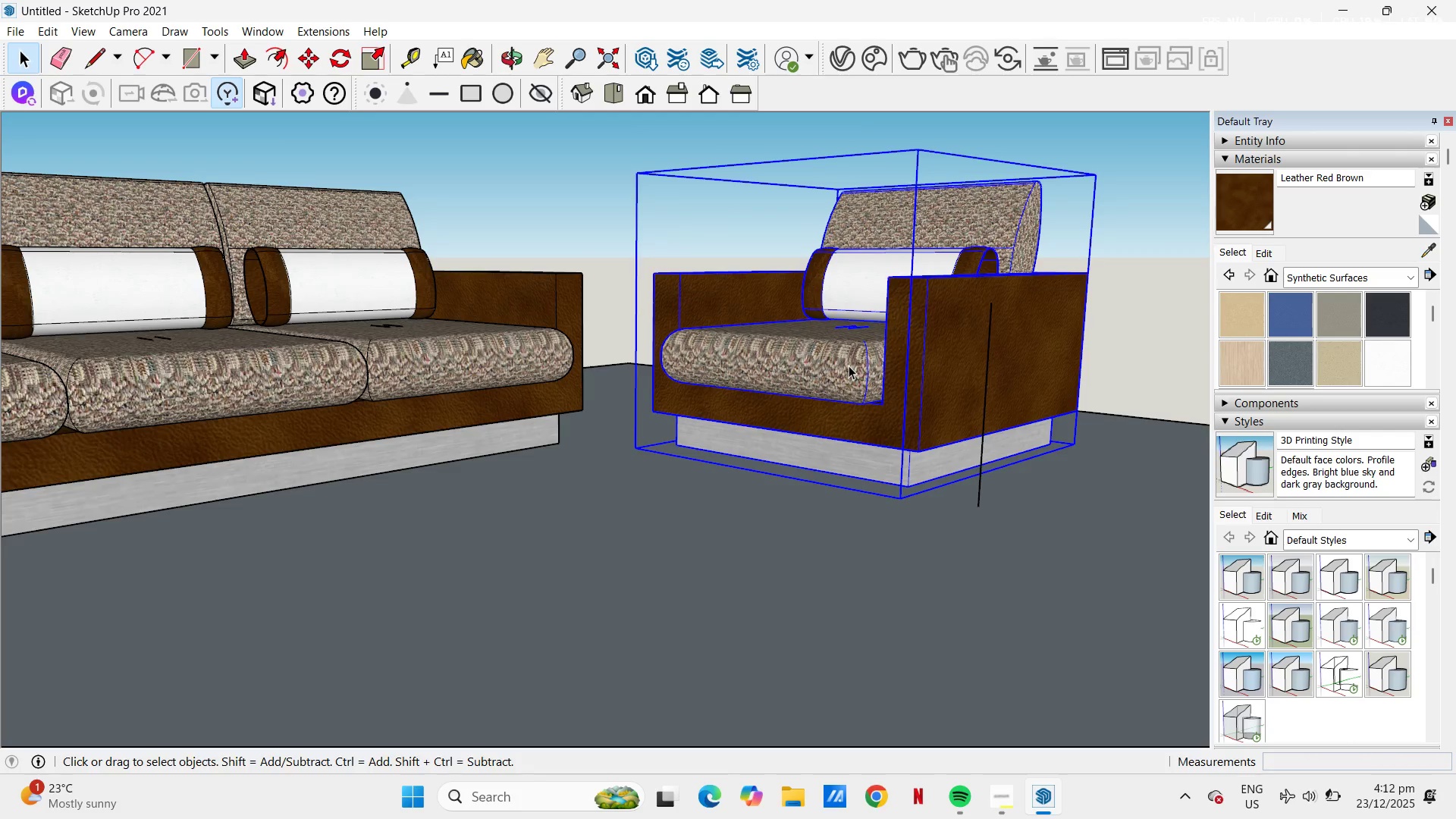 
double_click([849, 366])
 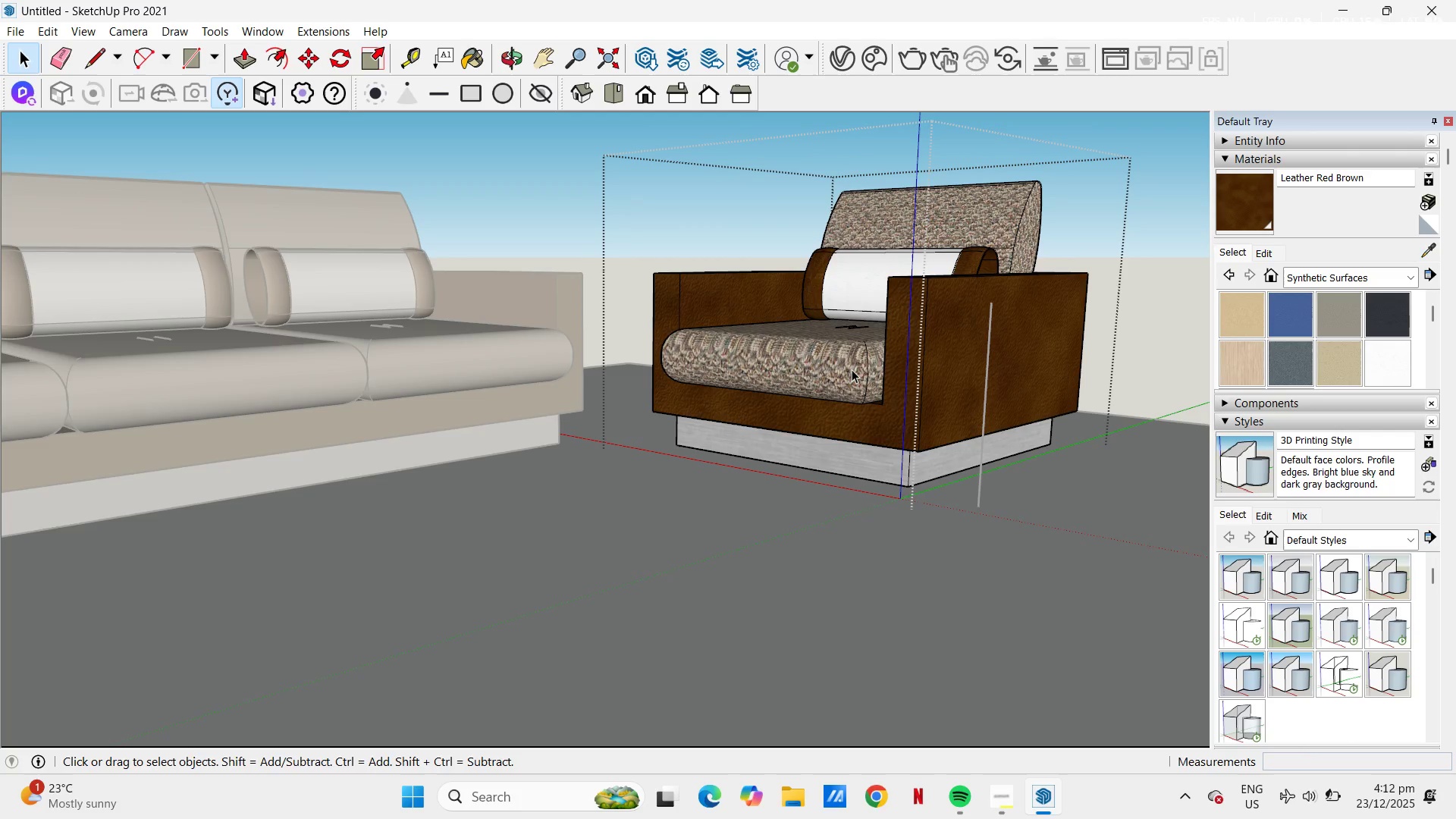 
left_click([852, 369])
 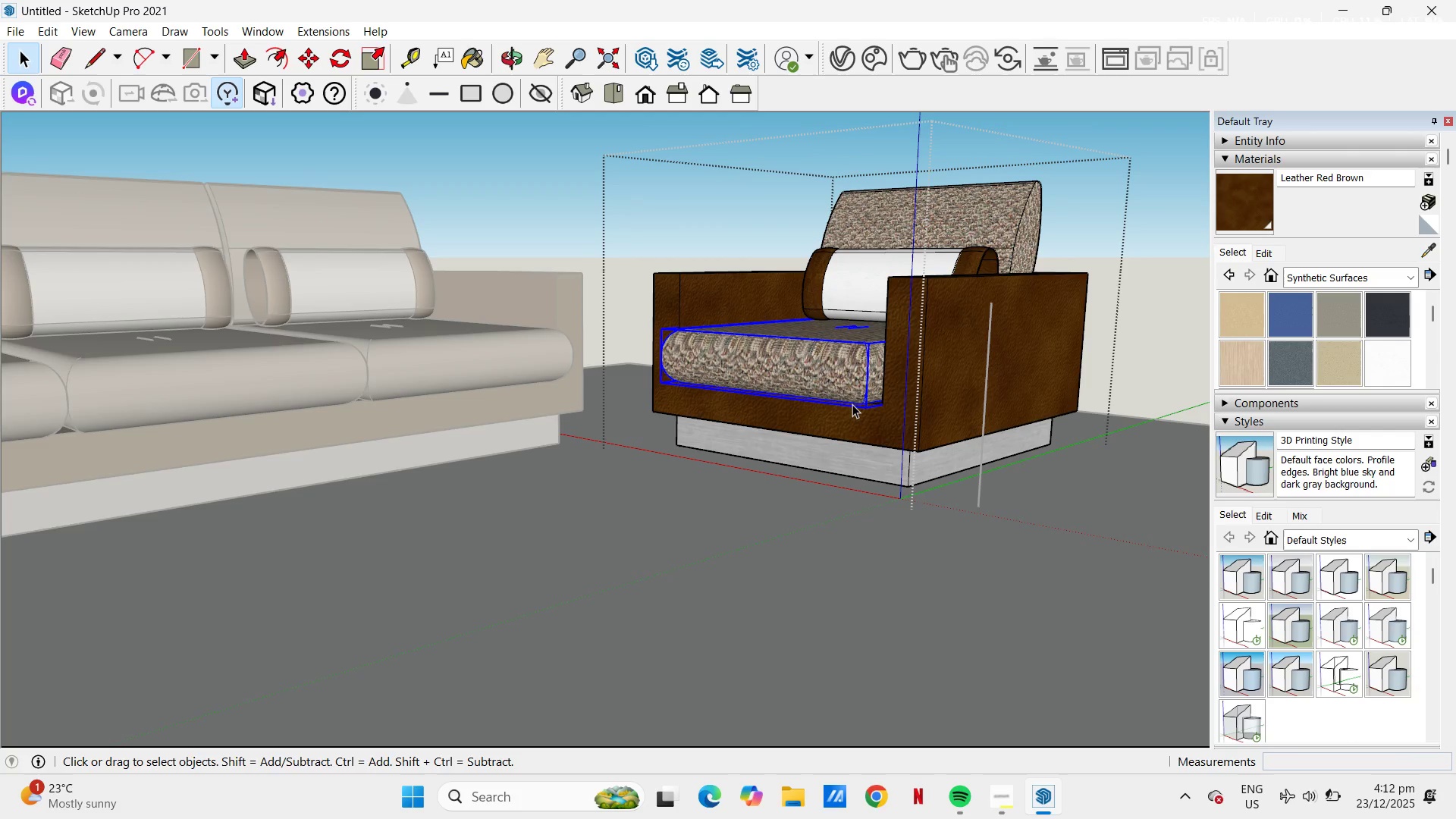 
key(S)
 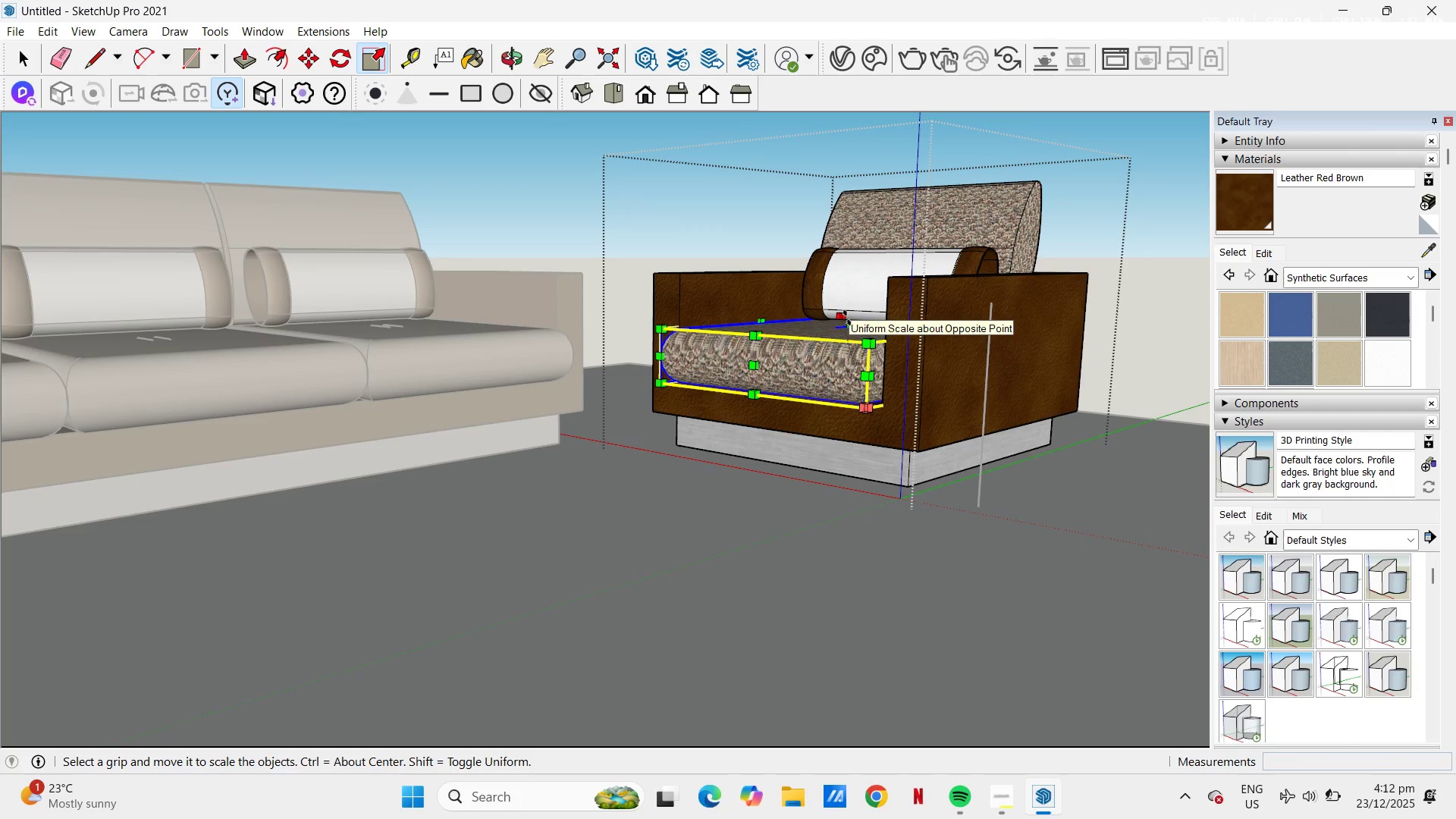 
left_click([847, 318])
 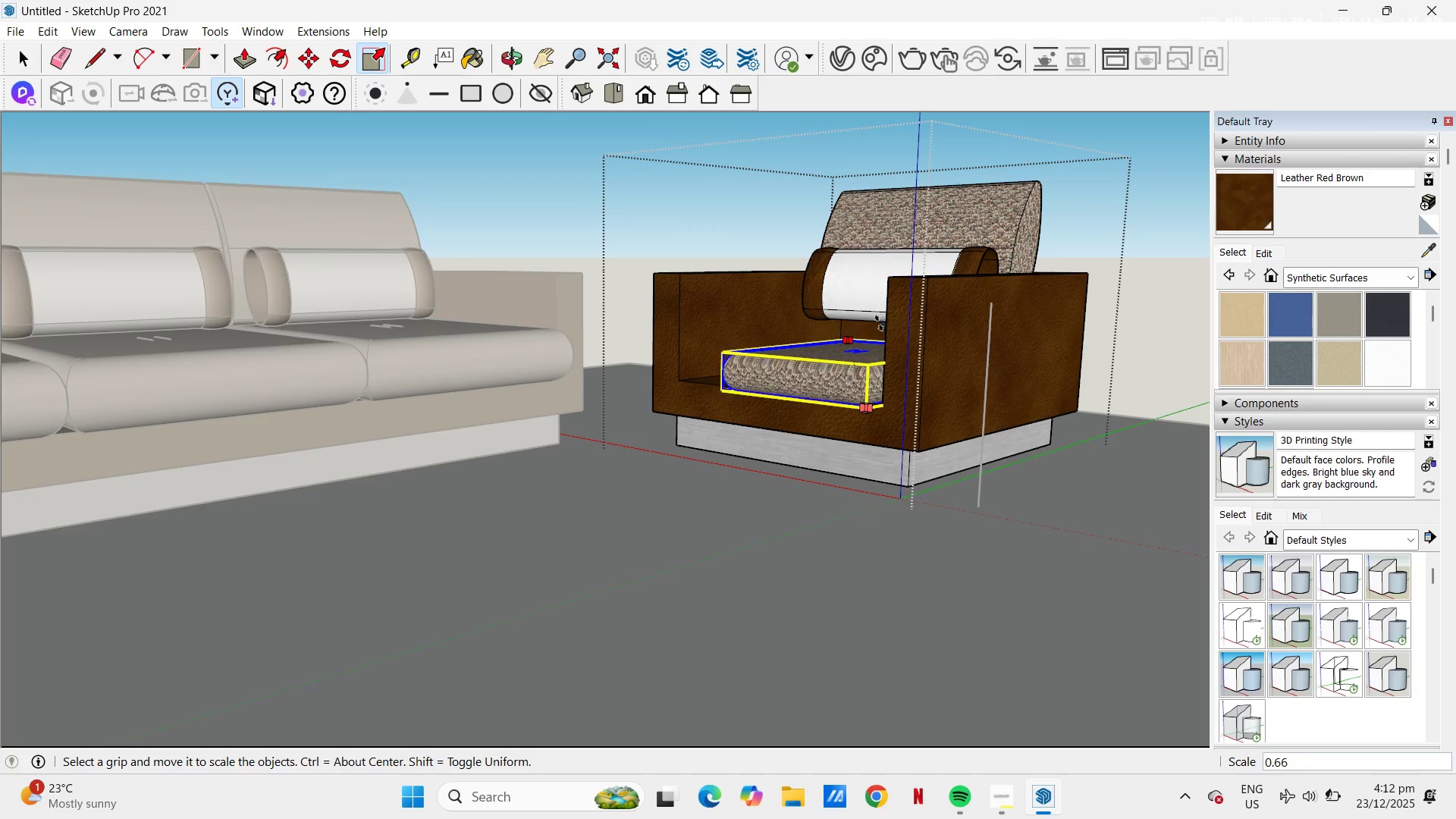 
key(Escape)
 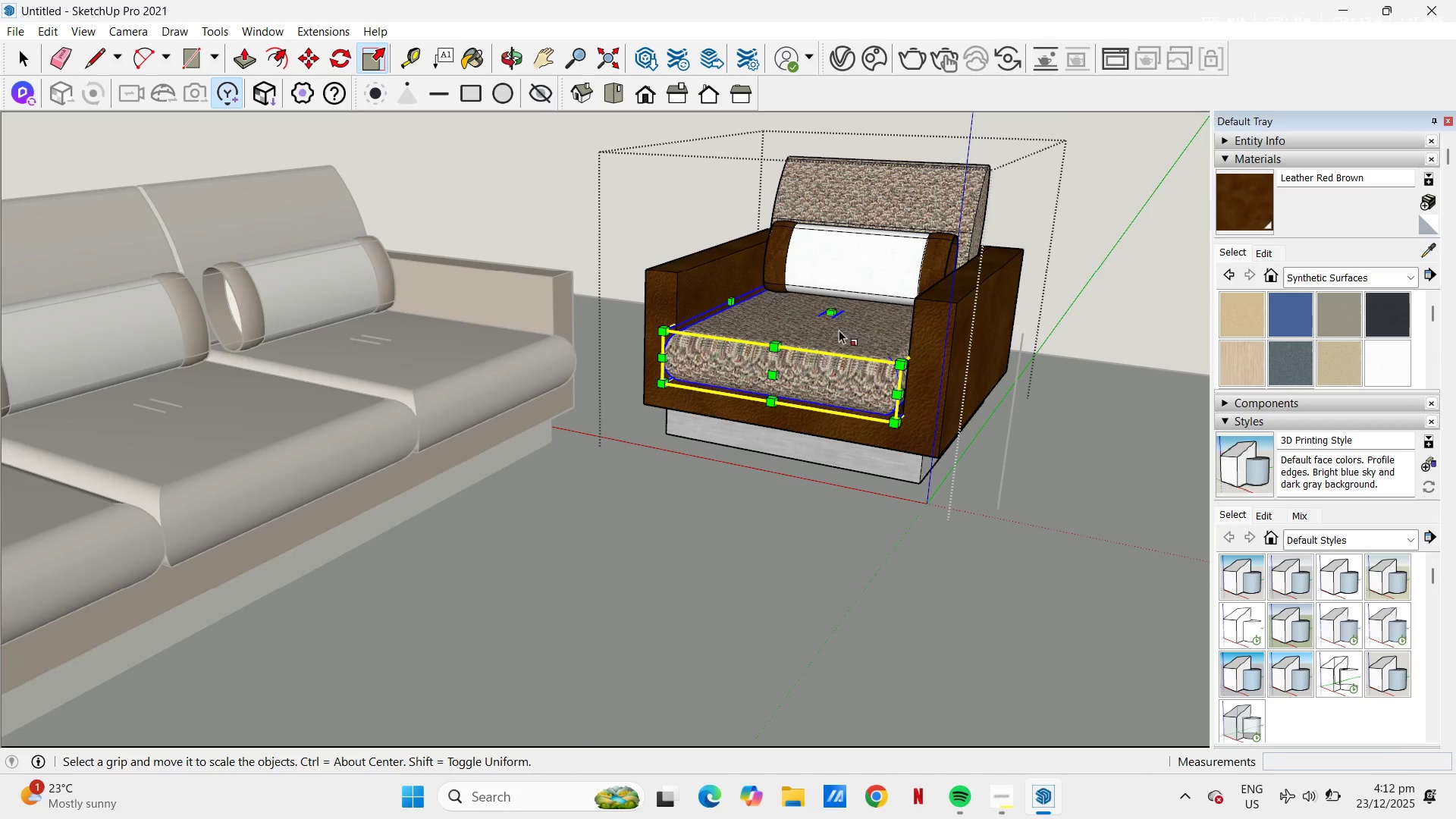 
left_click([828, 312])
 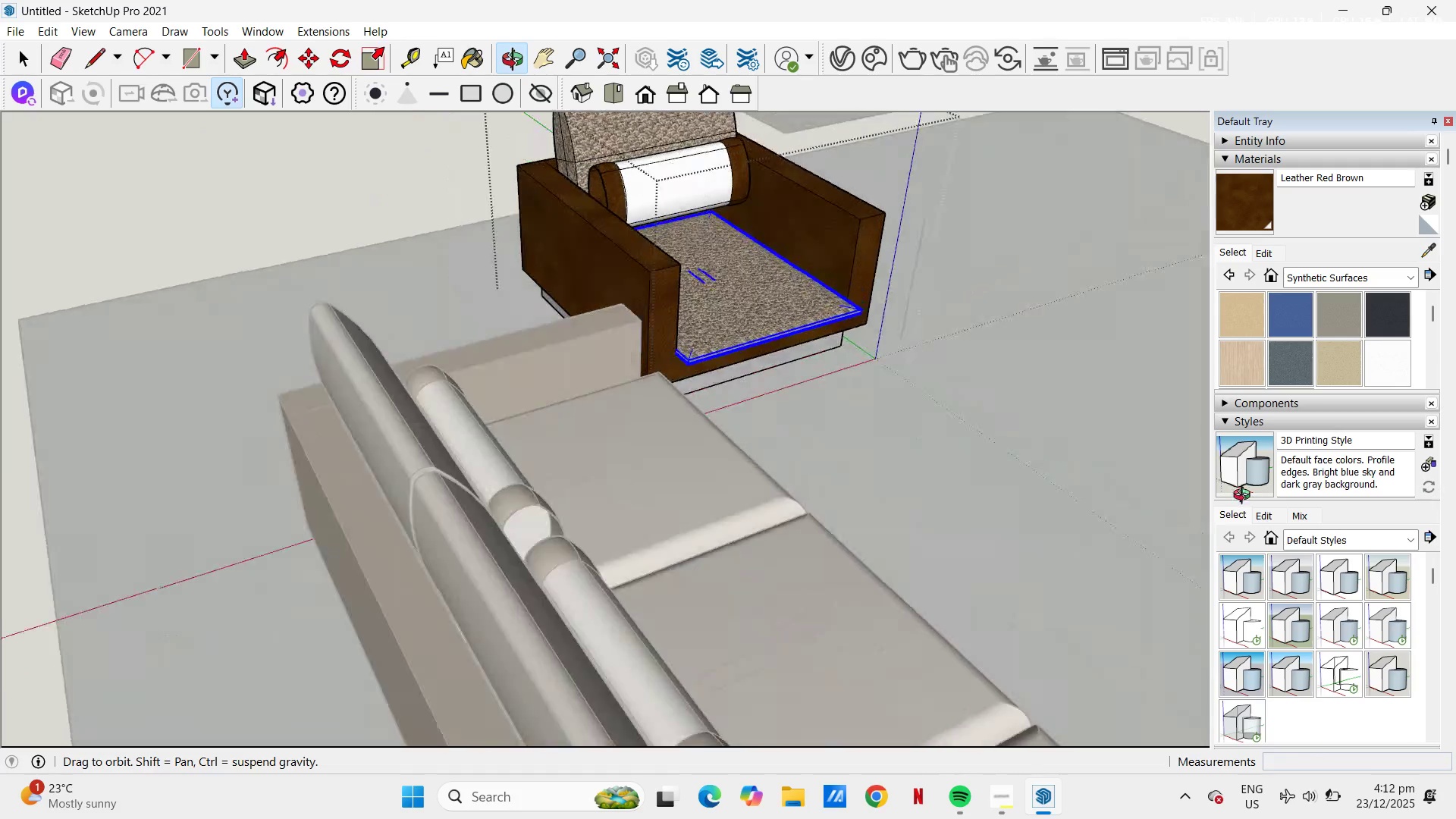 
scroll: coordinate [742, 473], scroll_direction: down, amount: 10.0
 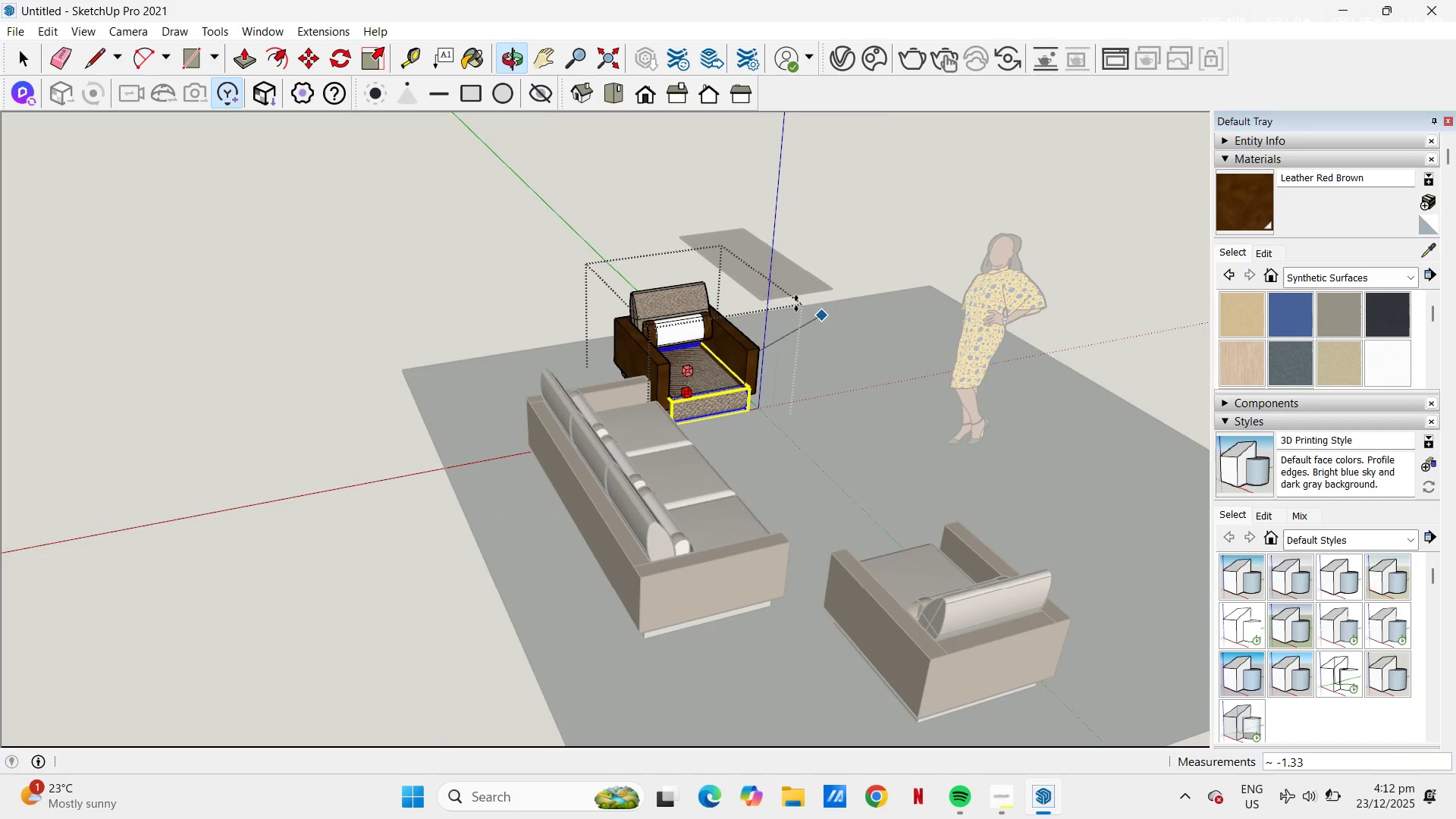 
key(Escape)
 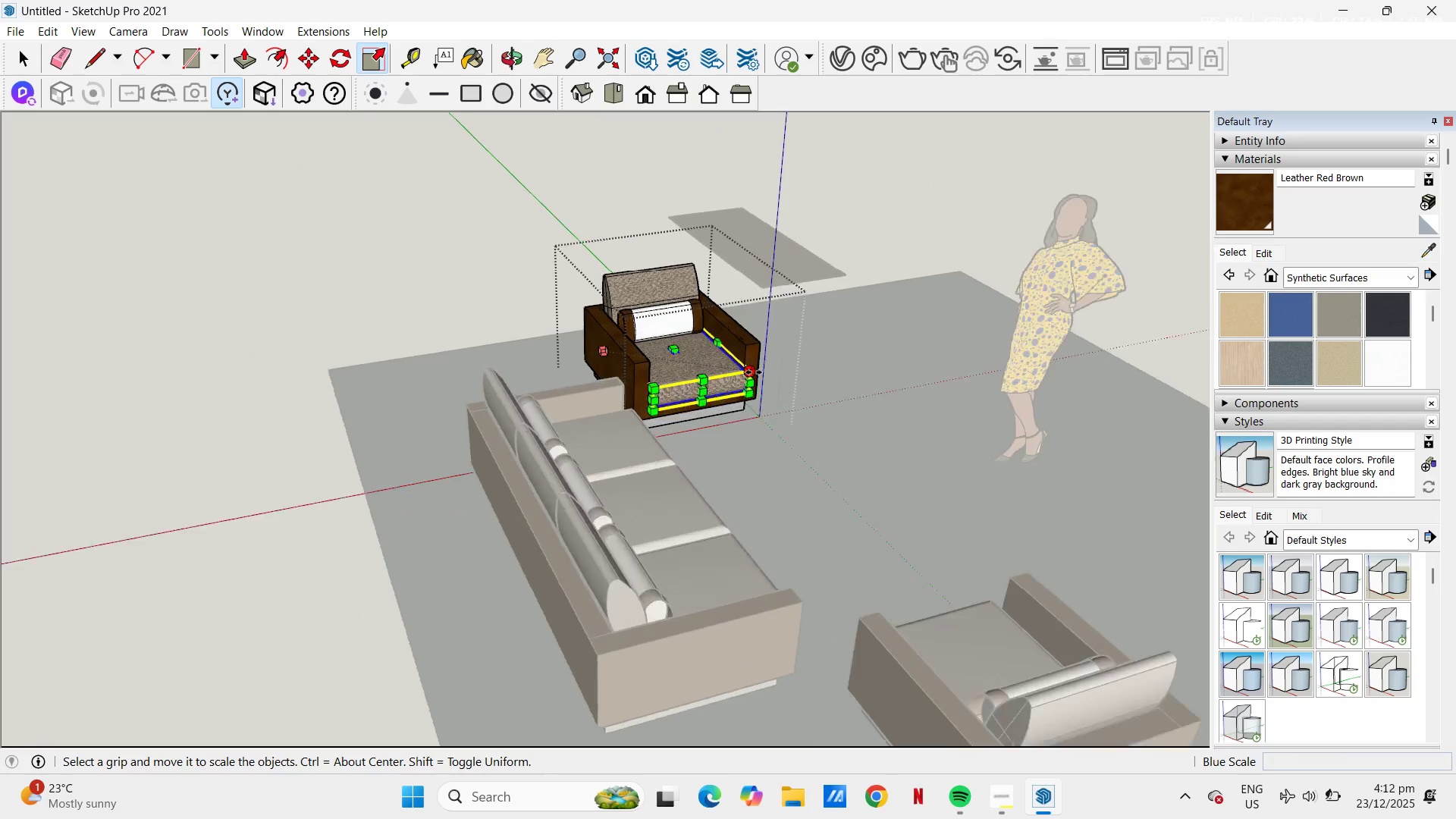 
key(Escape)
 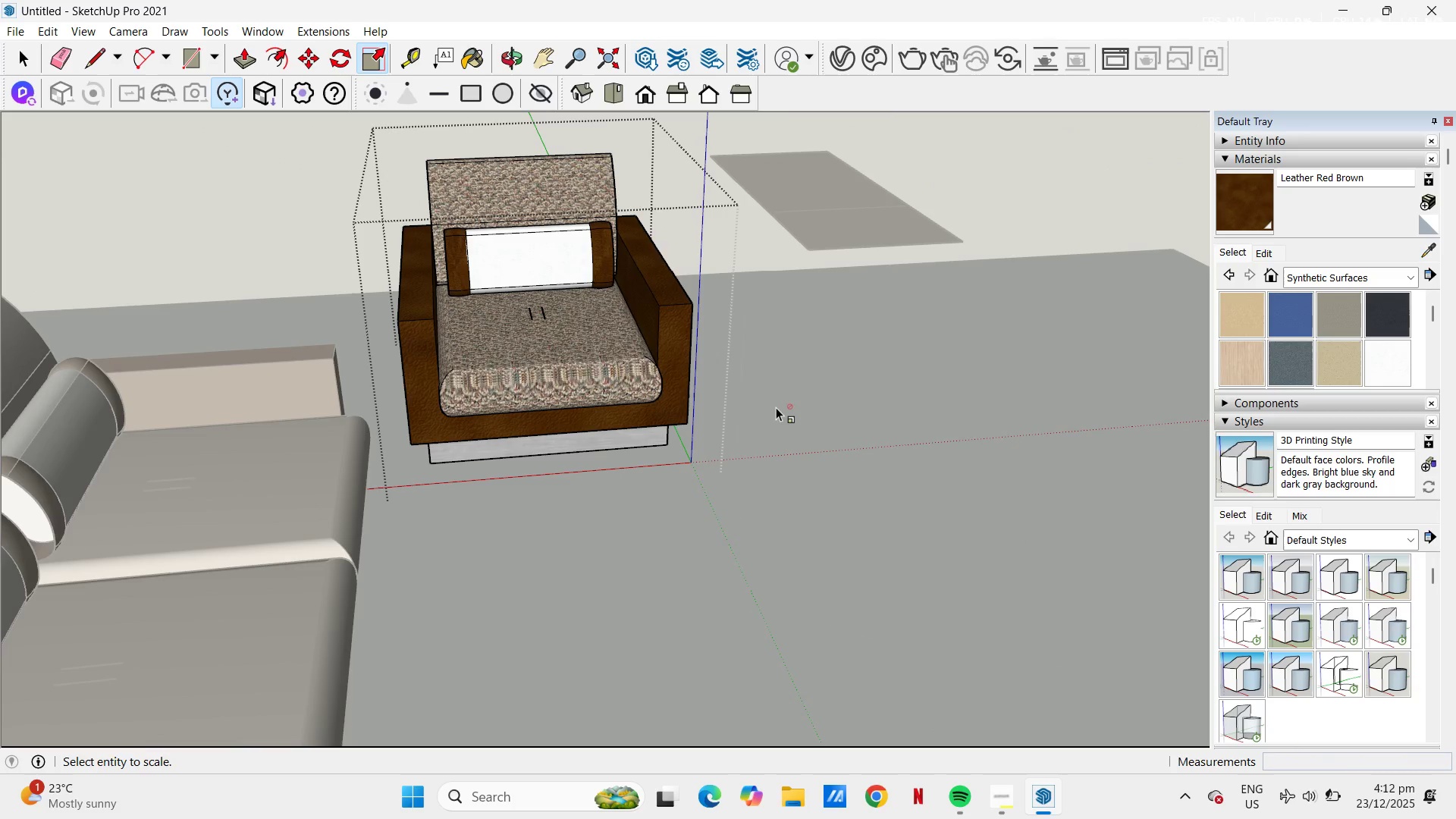 
scroll: coordinate [761, 374], scroll_direction: up, amount: 9.0
 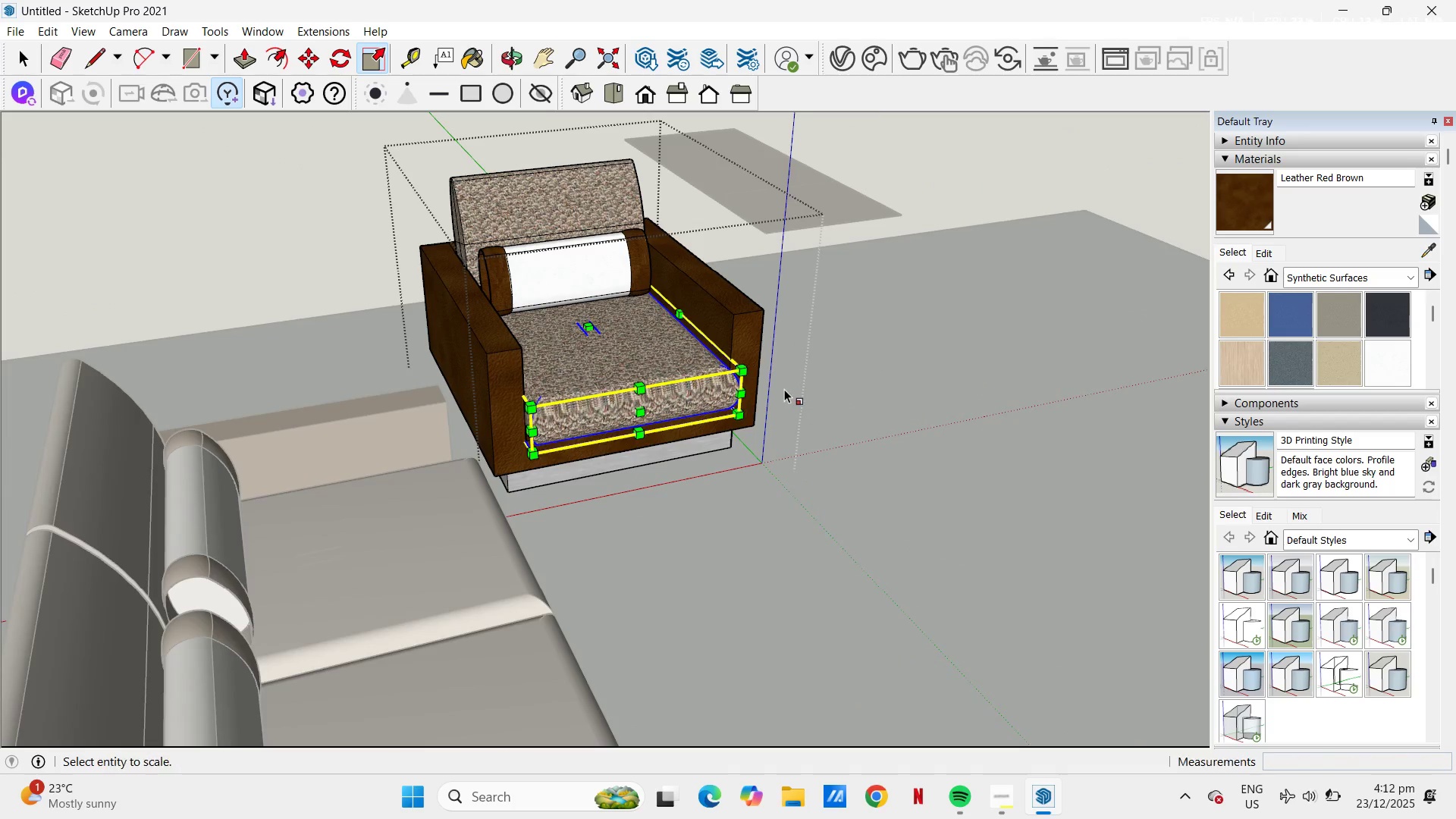 
key(Control+Z)
 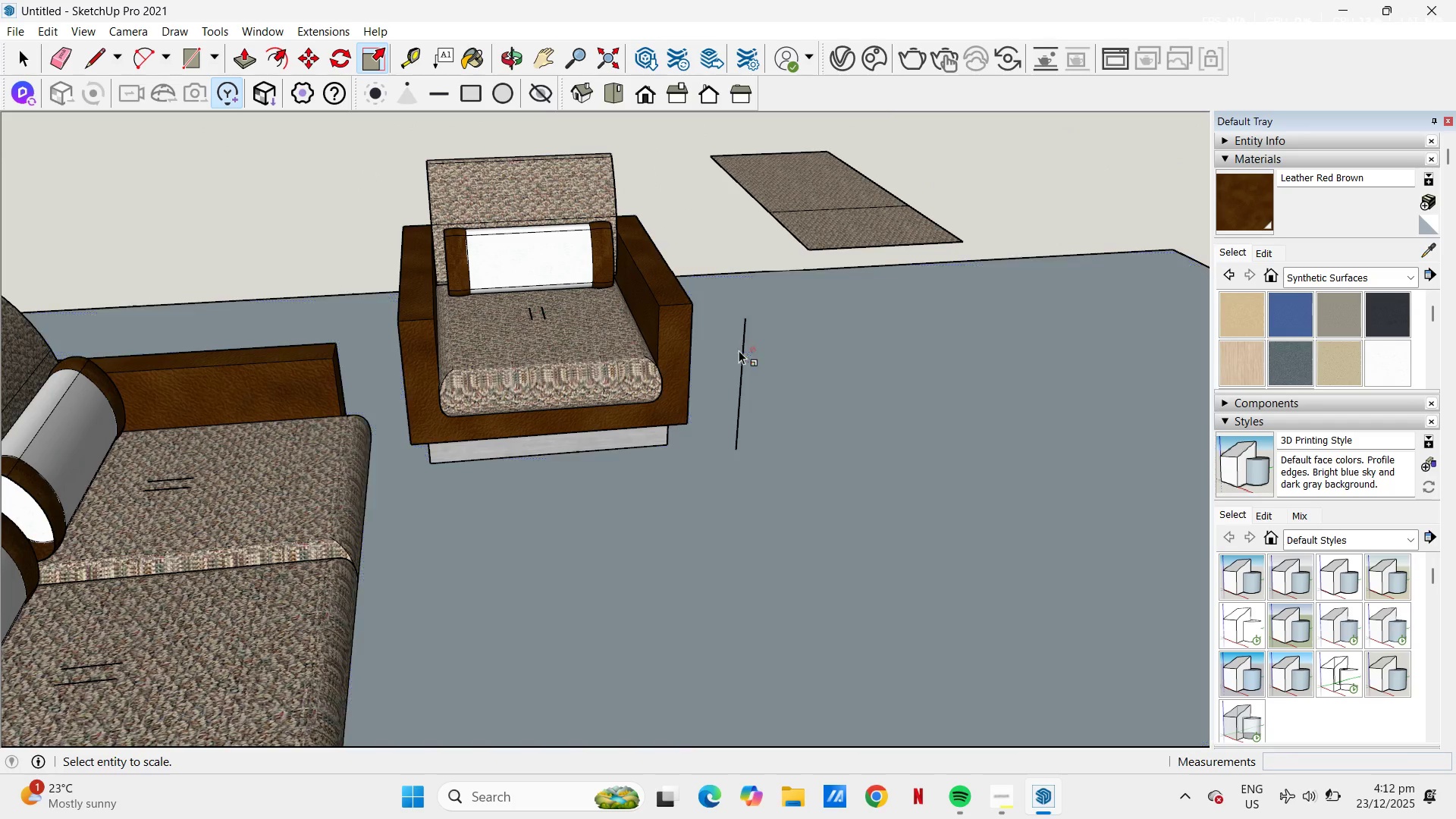 
left_click([742, 353])
 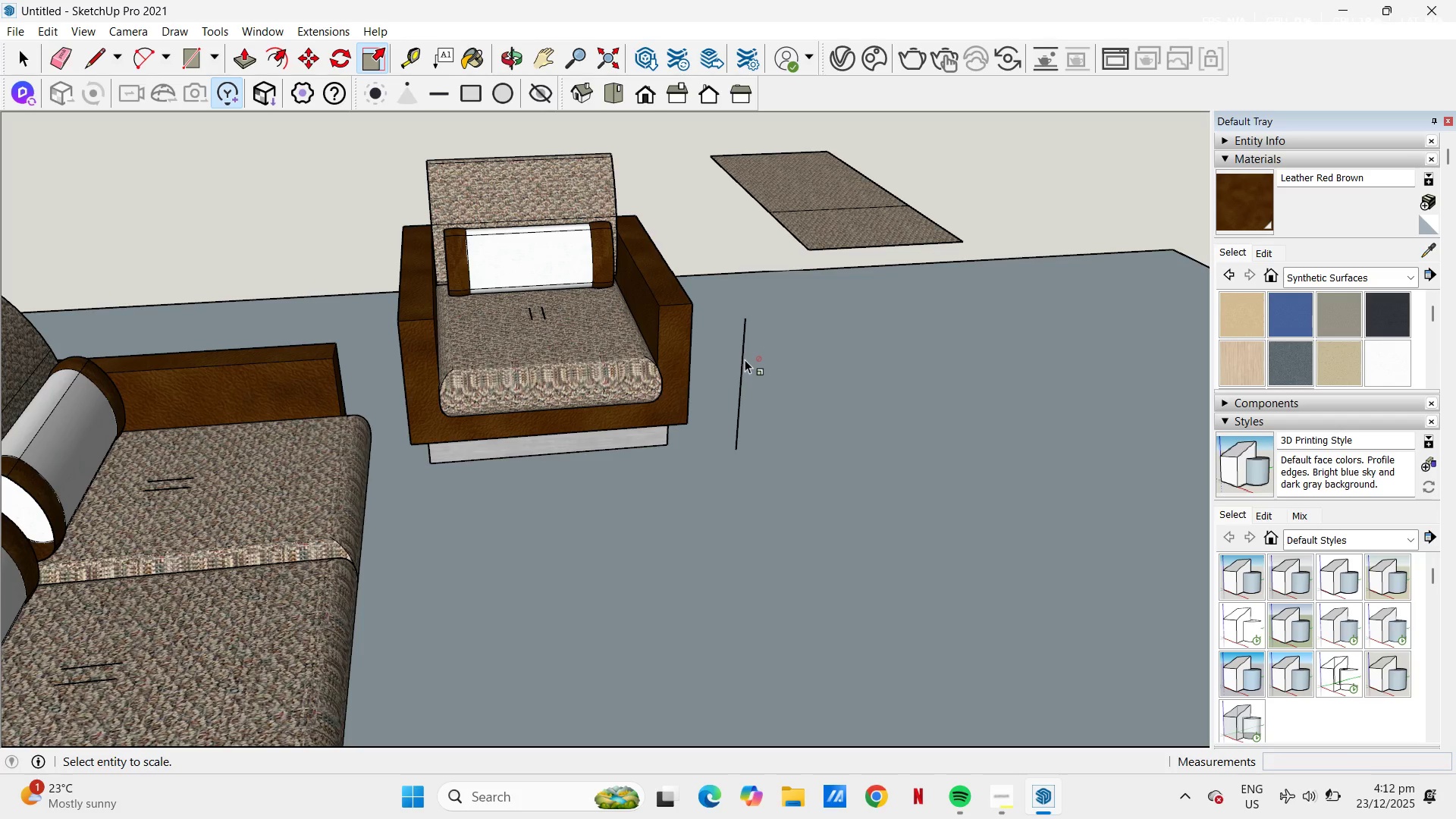 
left_click([745, 359])
 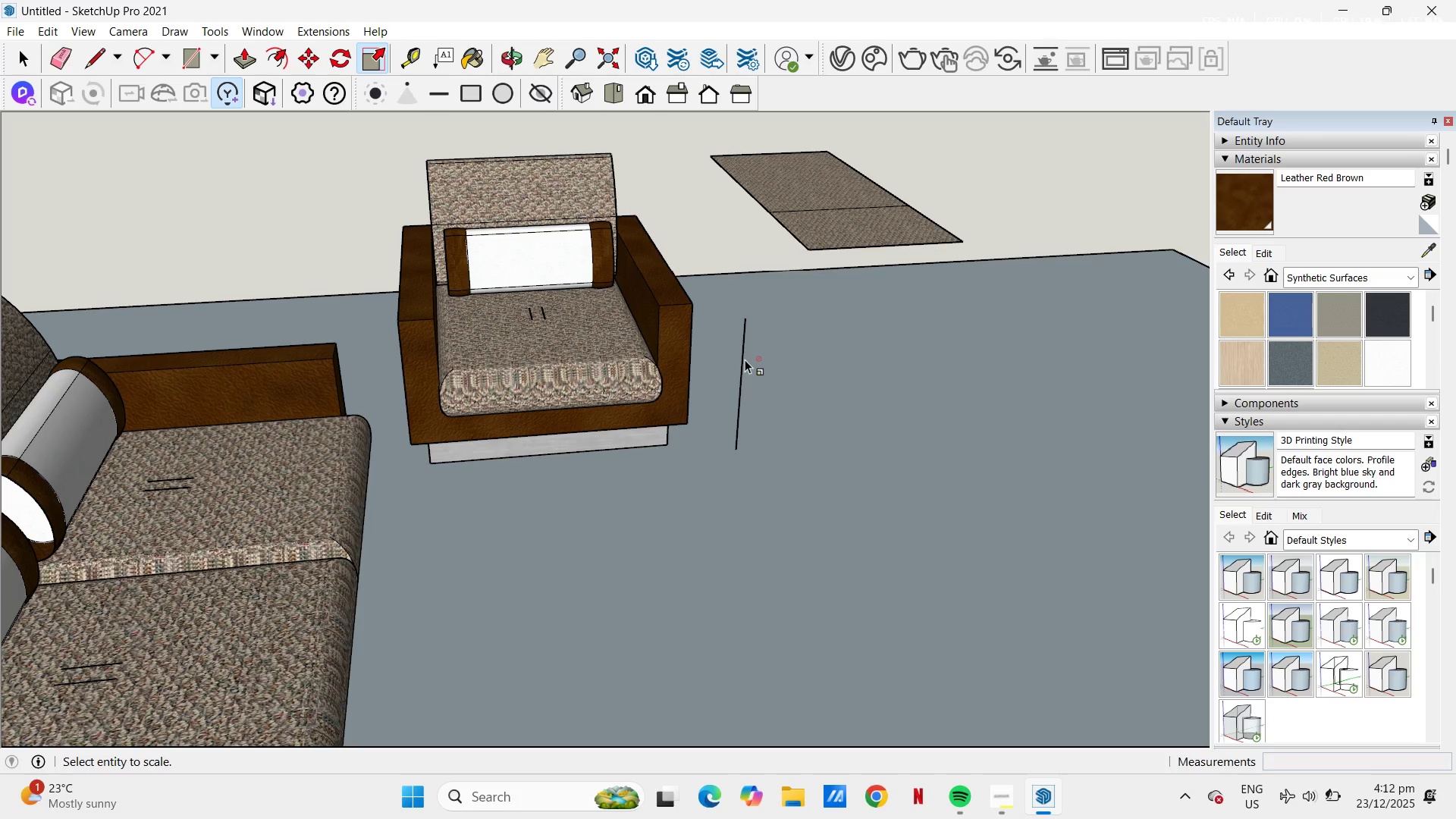 
key(Escape)
 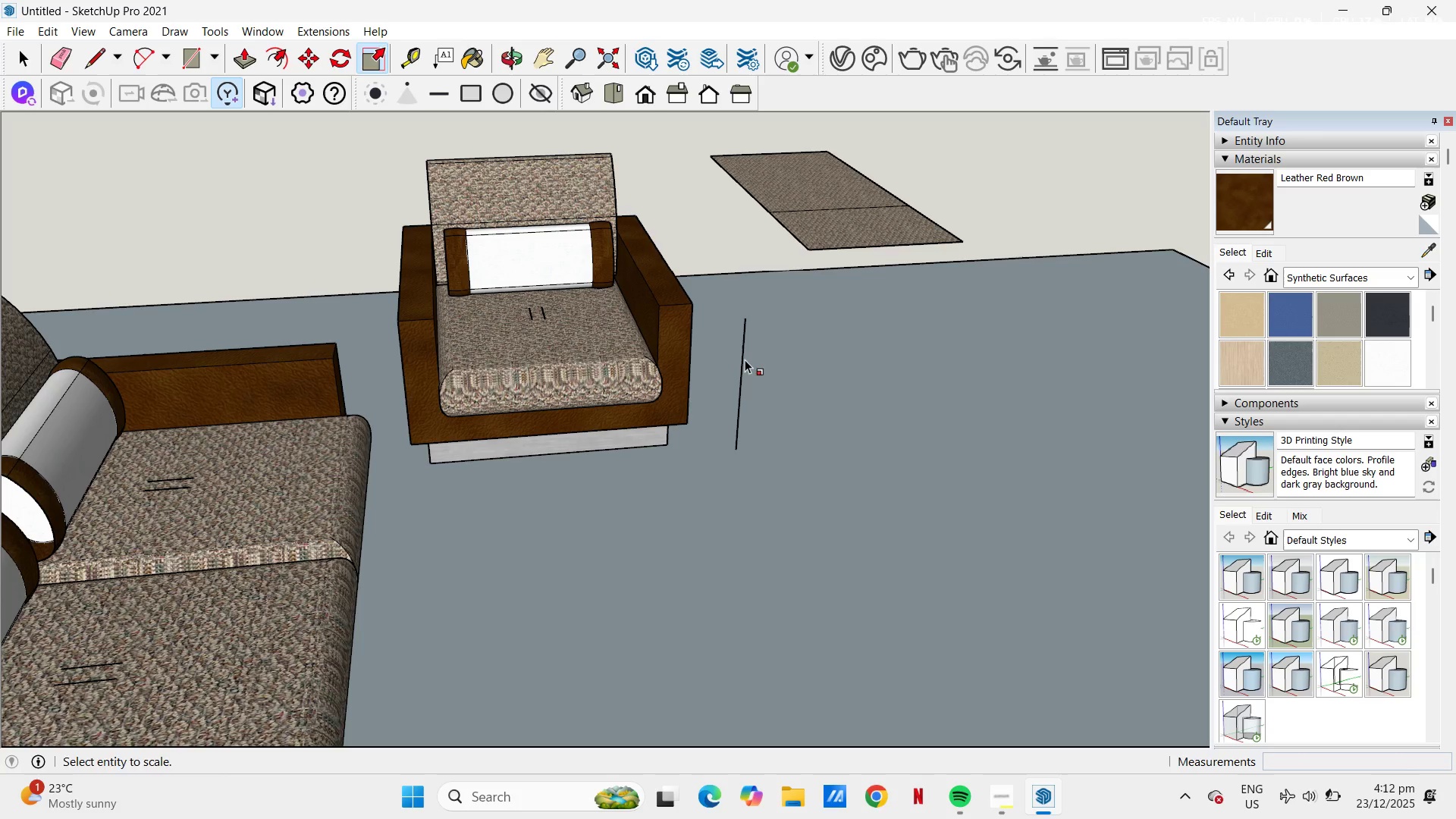 
key(Space)
 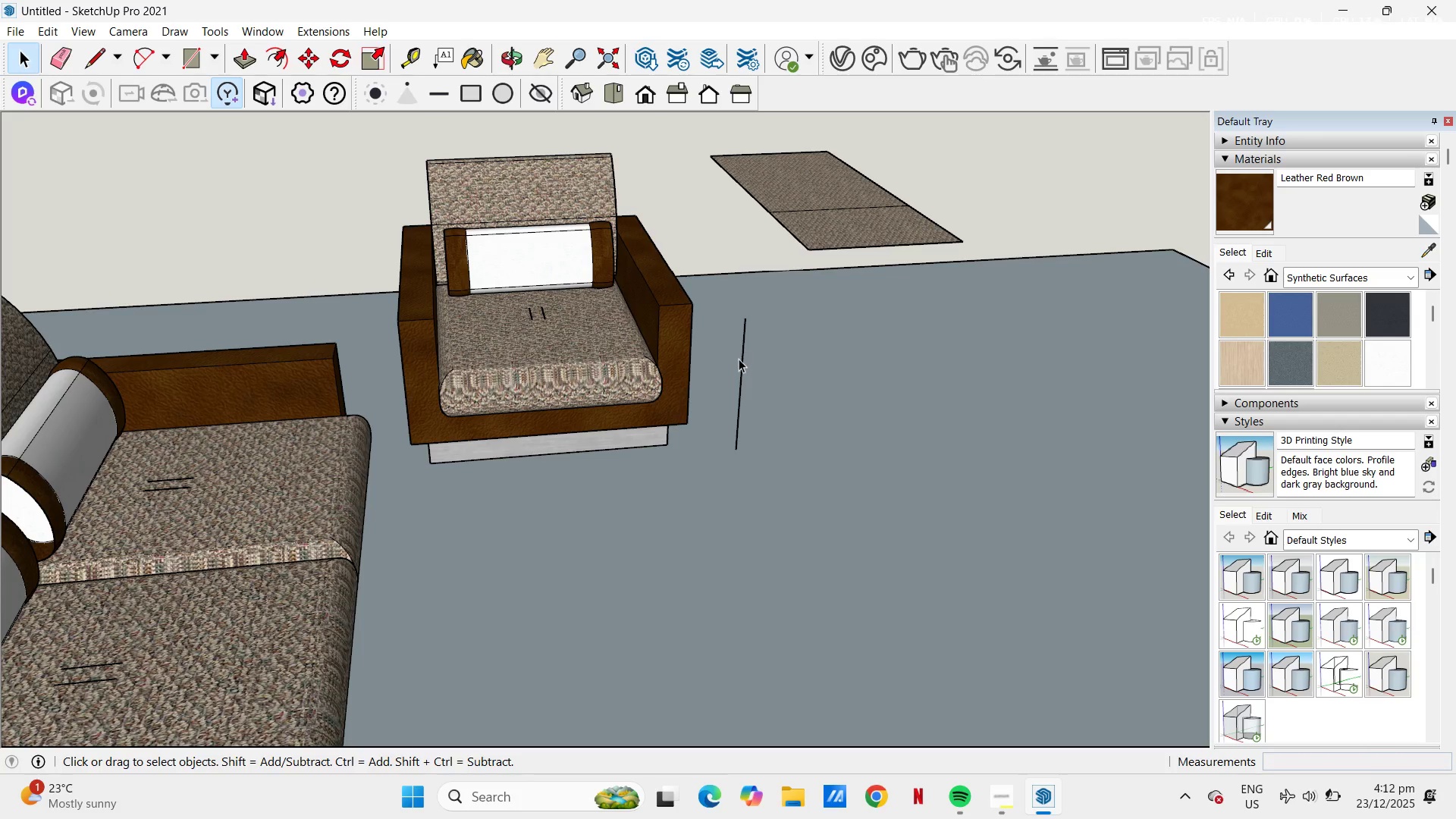 
left_click([738, 359])
 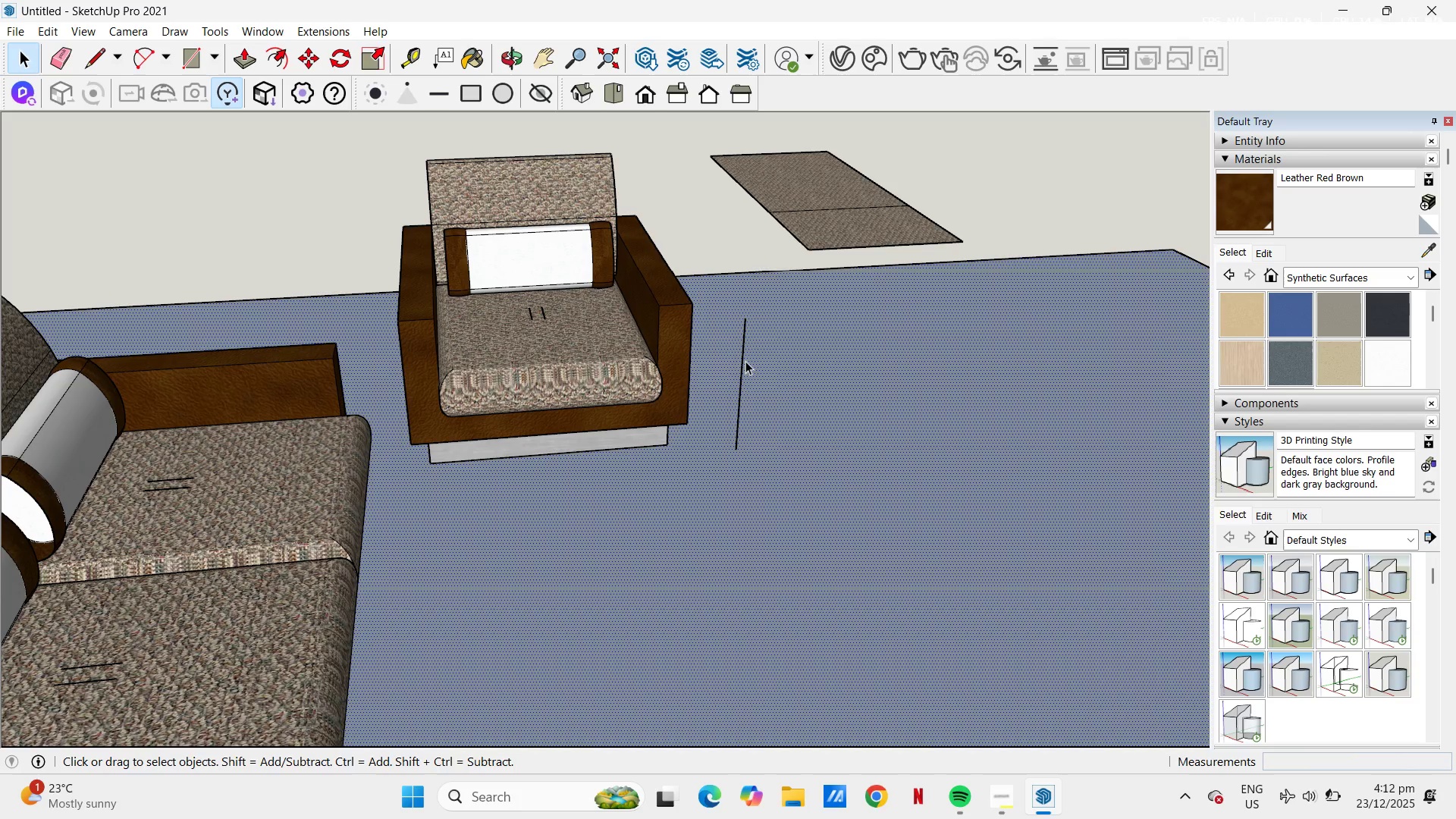 
left_click([745, 361])
 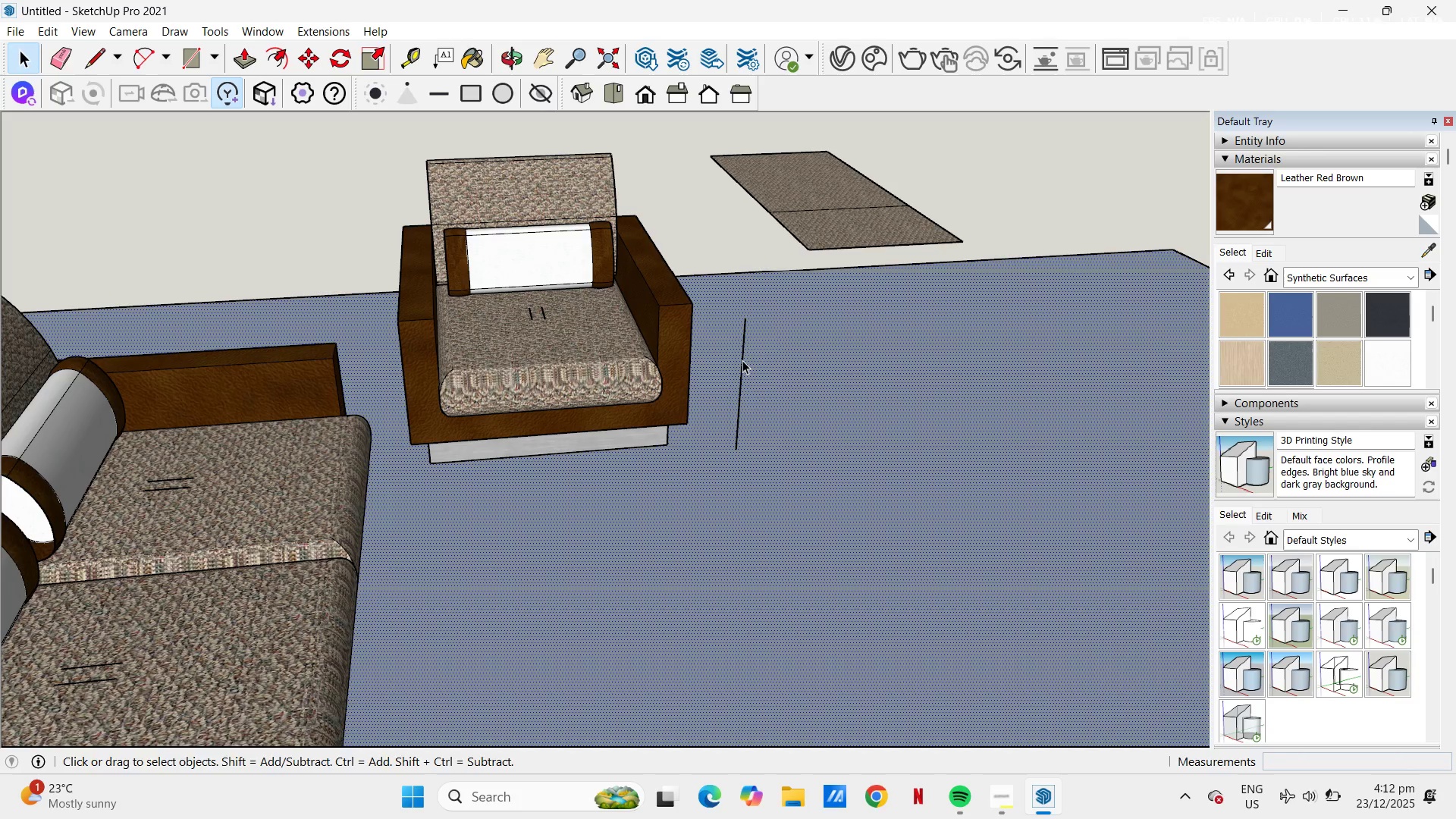 
key(E)
 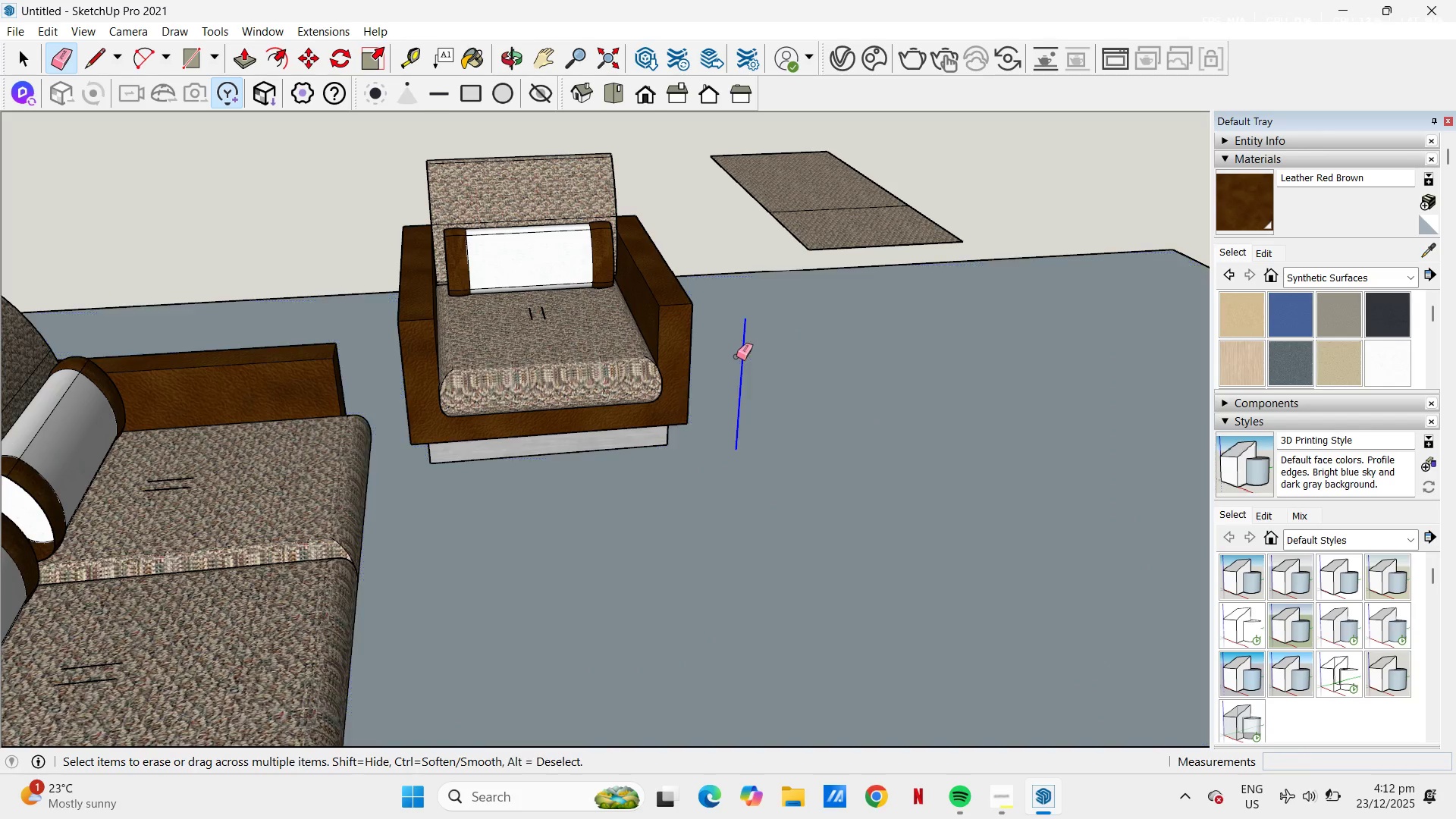 
left_click_drag(start_coordinate=[741, 358], to_coordinate=[736, 356])
 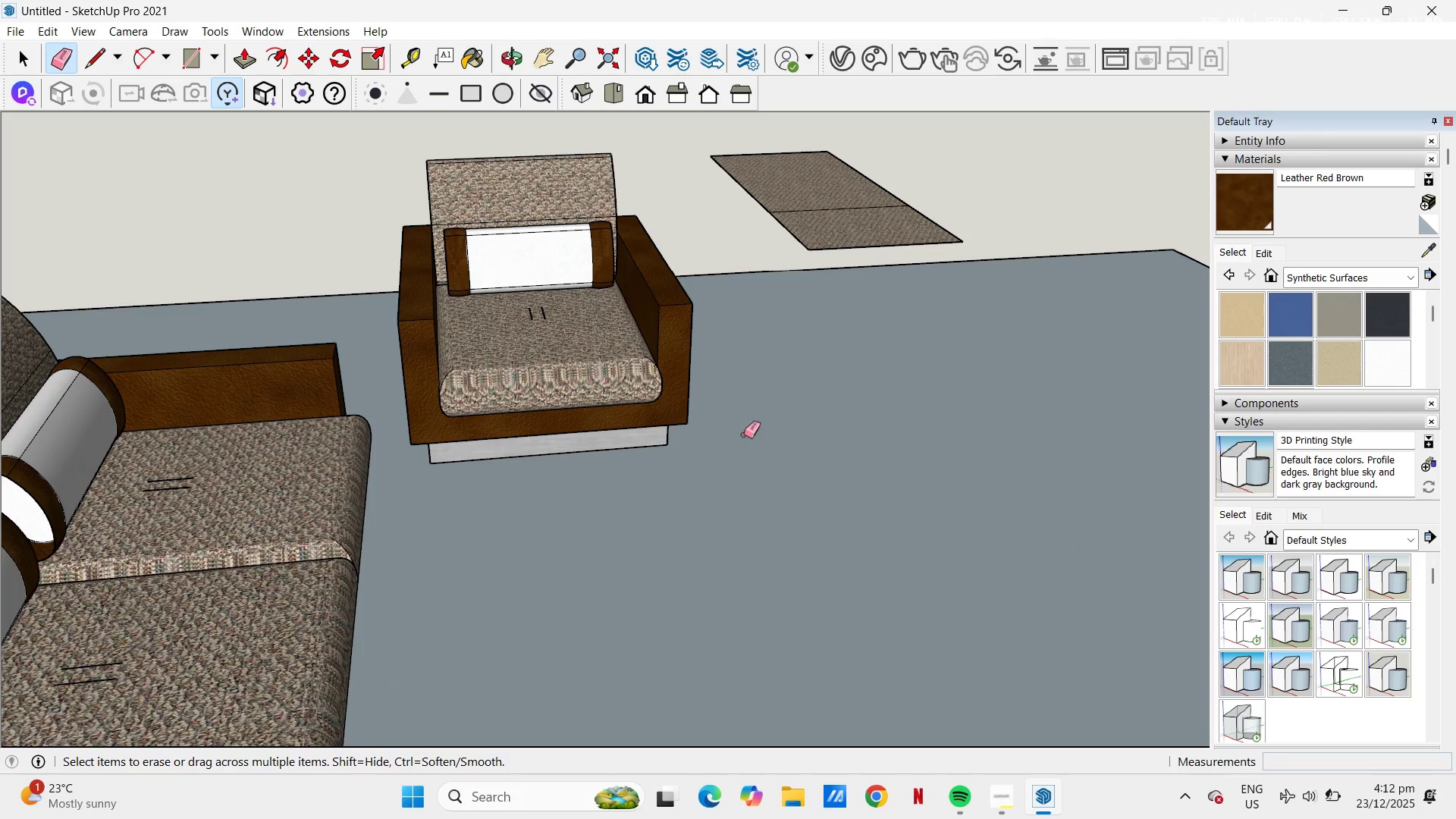 
key(L)
 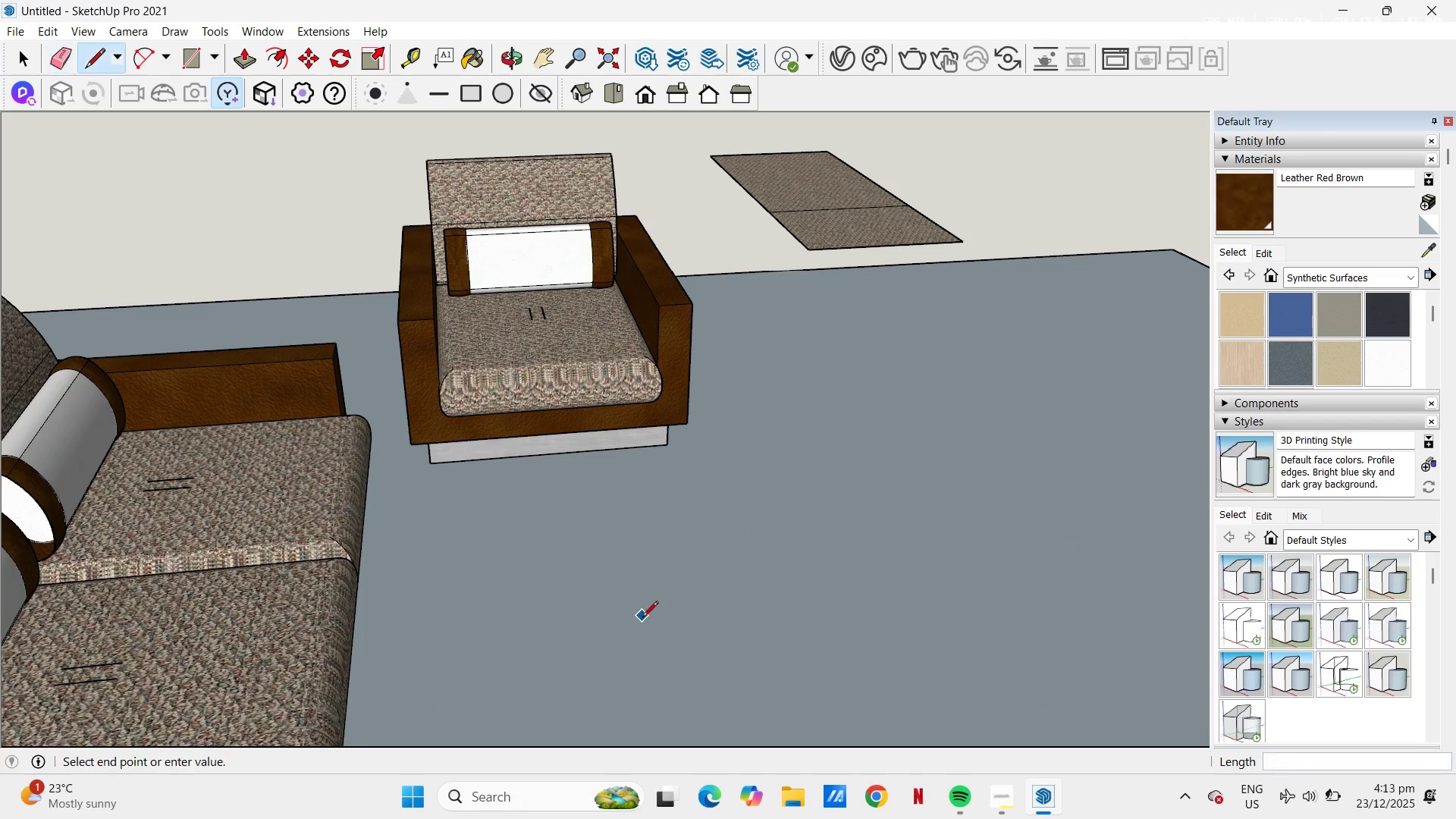 
left_click_drag(start_coordinate=[642, 618], to_coordinate=[641, 613])
 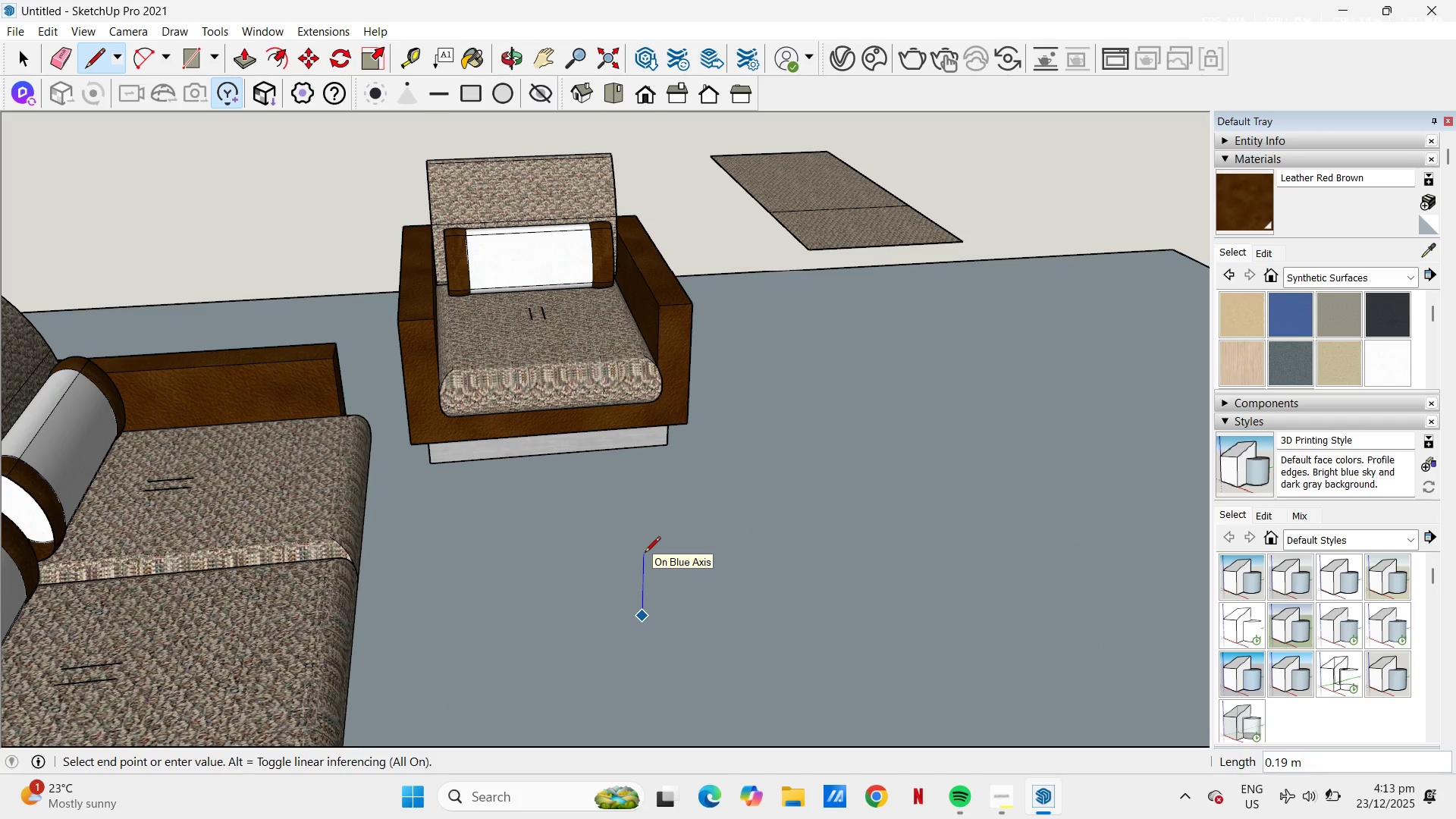 
key(NumpadDecimal)
 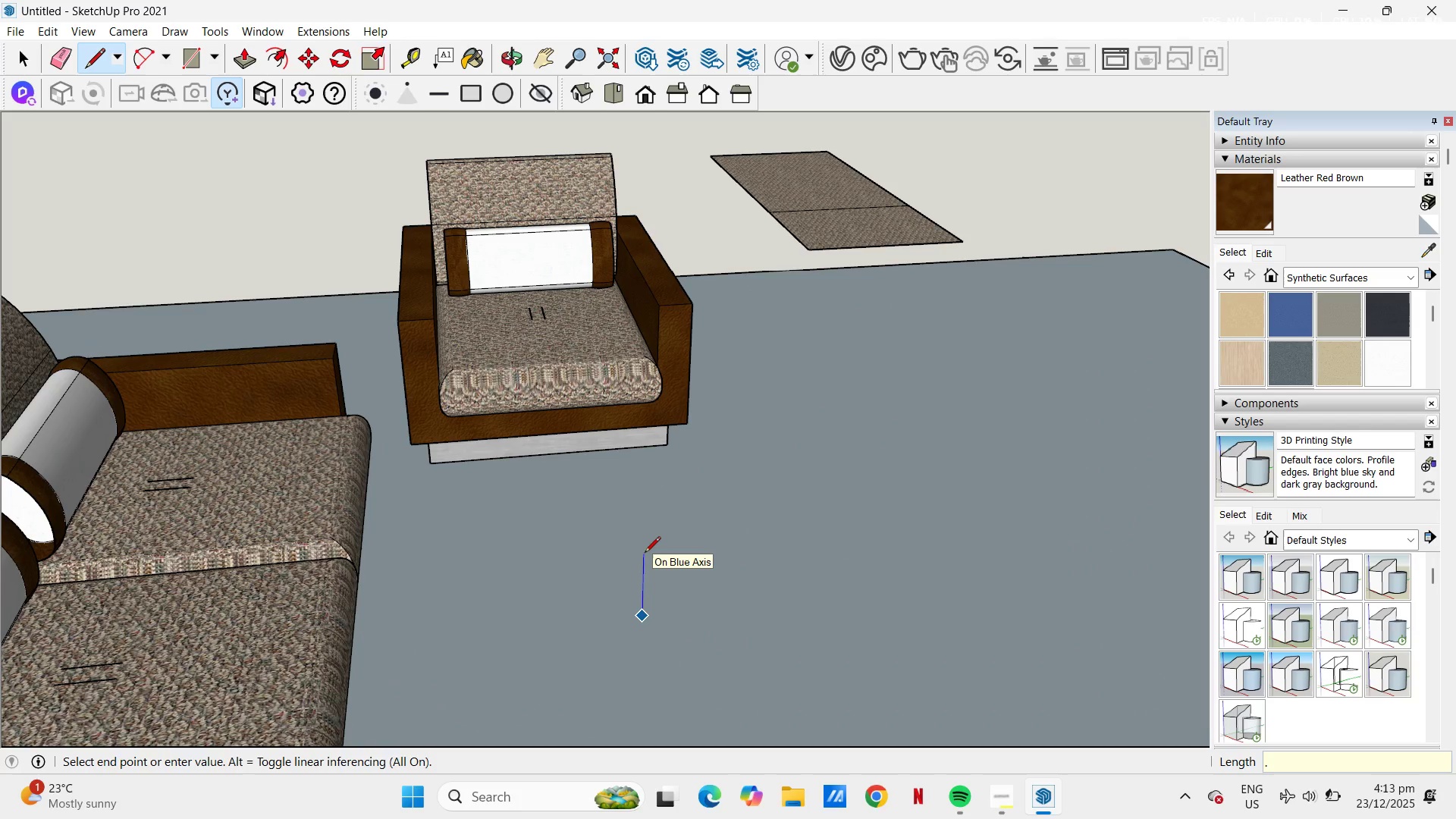 
key(Numpad4)
 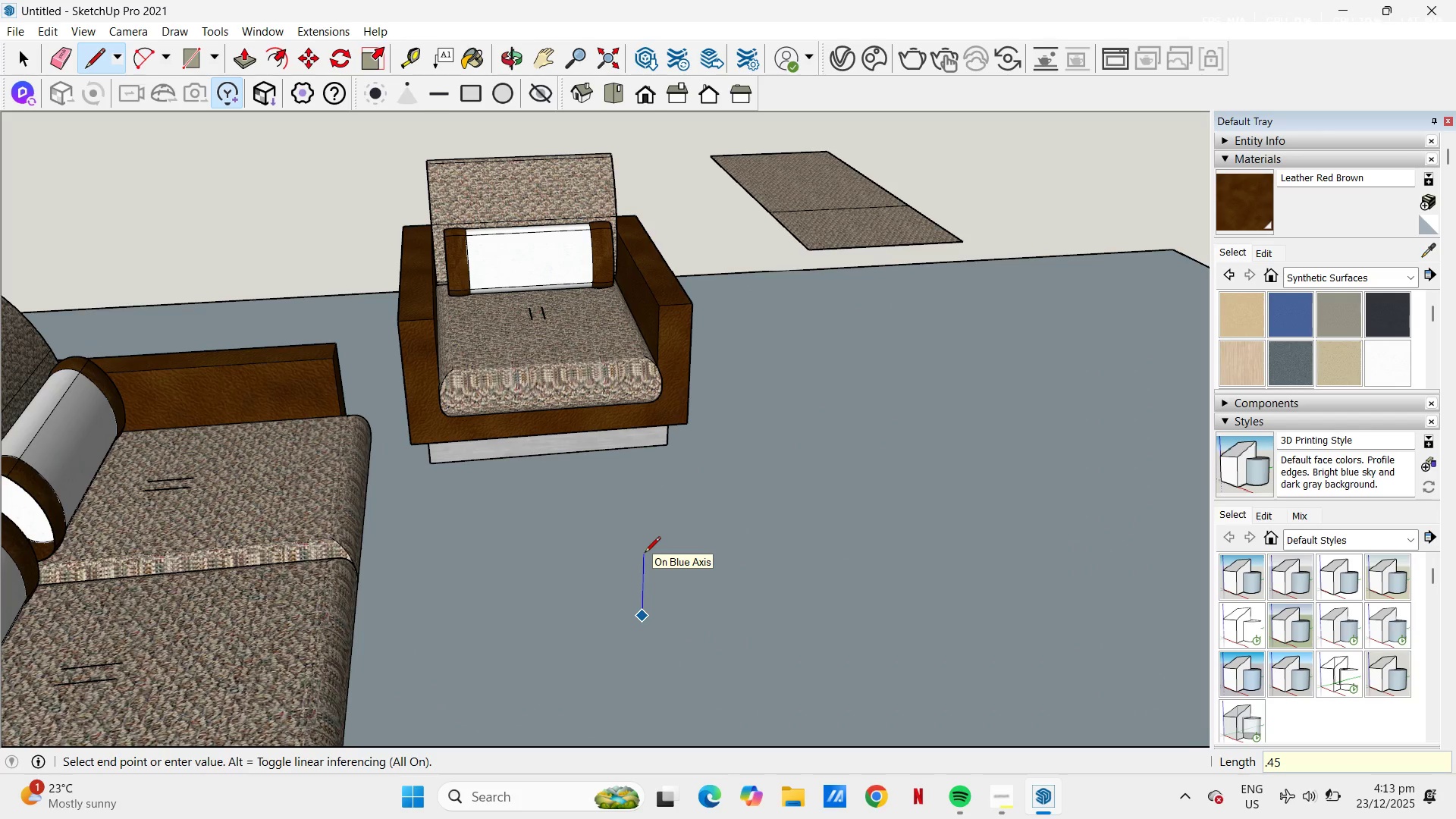 
key(Numpad5)
 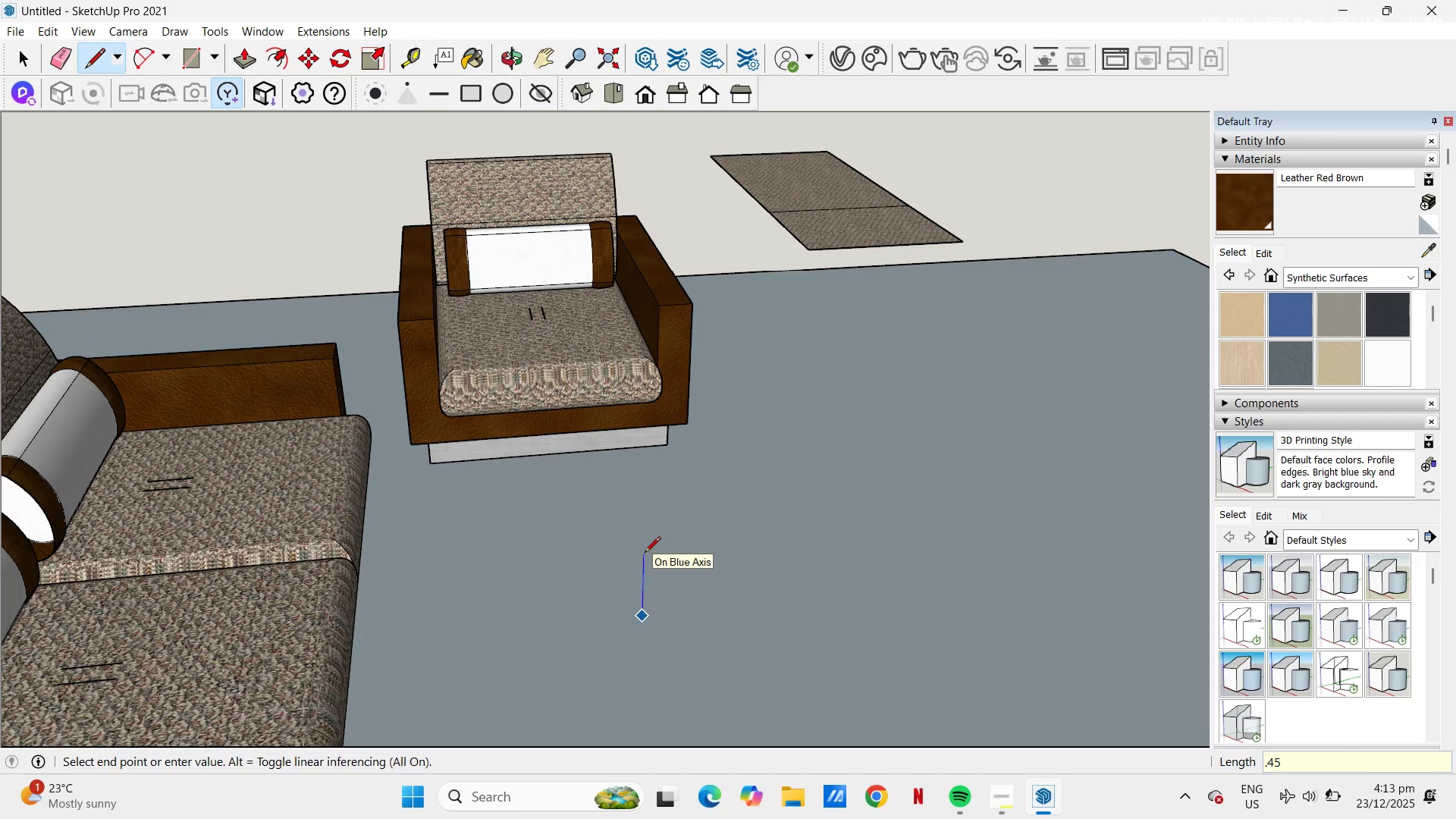 
key(NumpadEnter)
 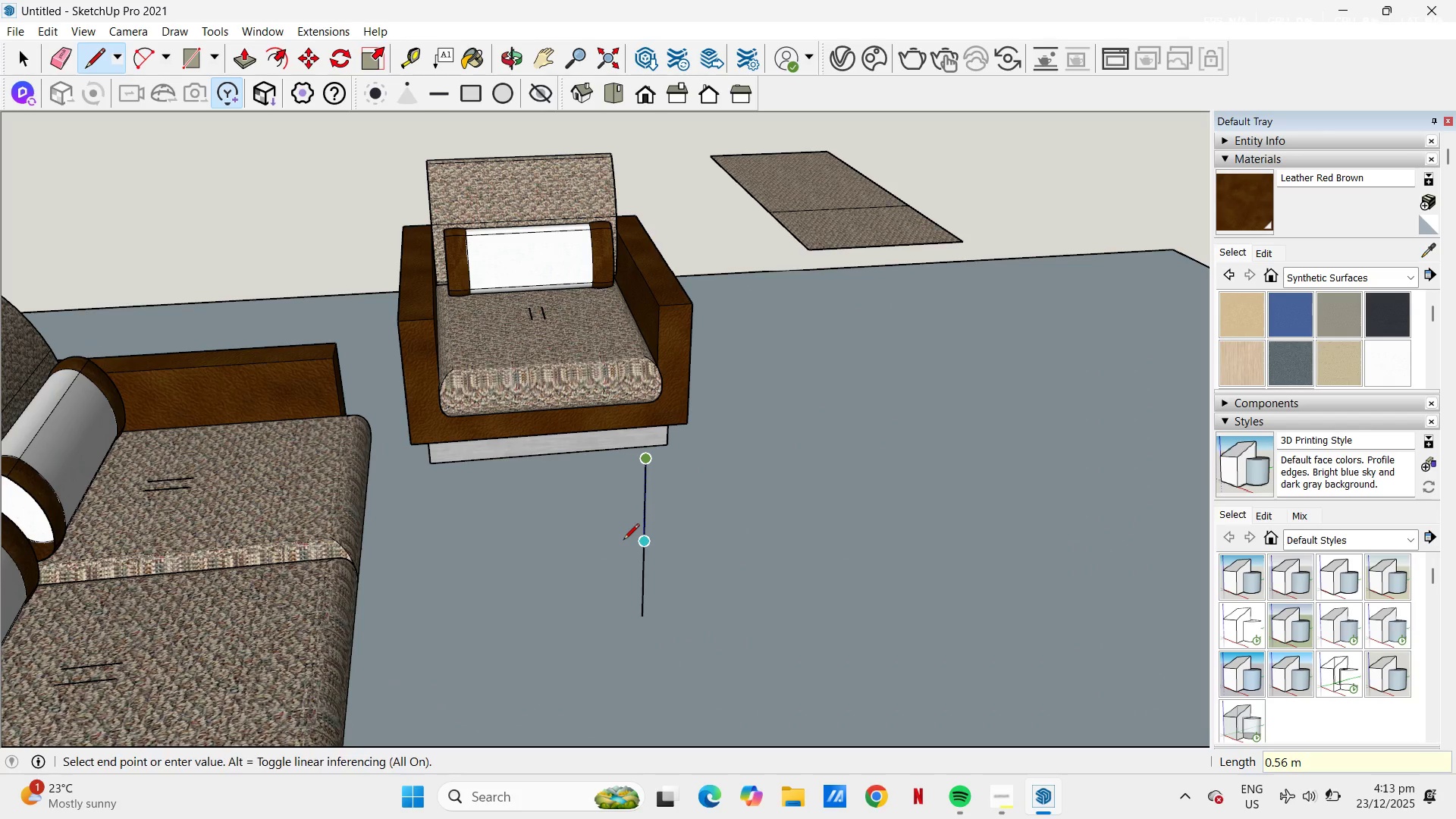 
key(Space)
 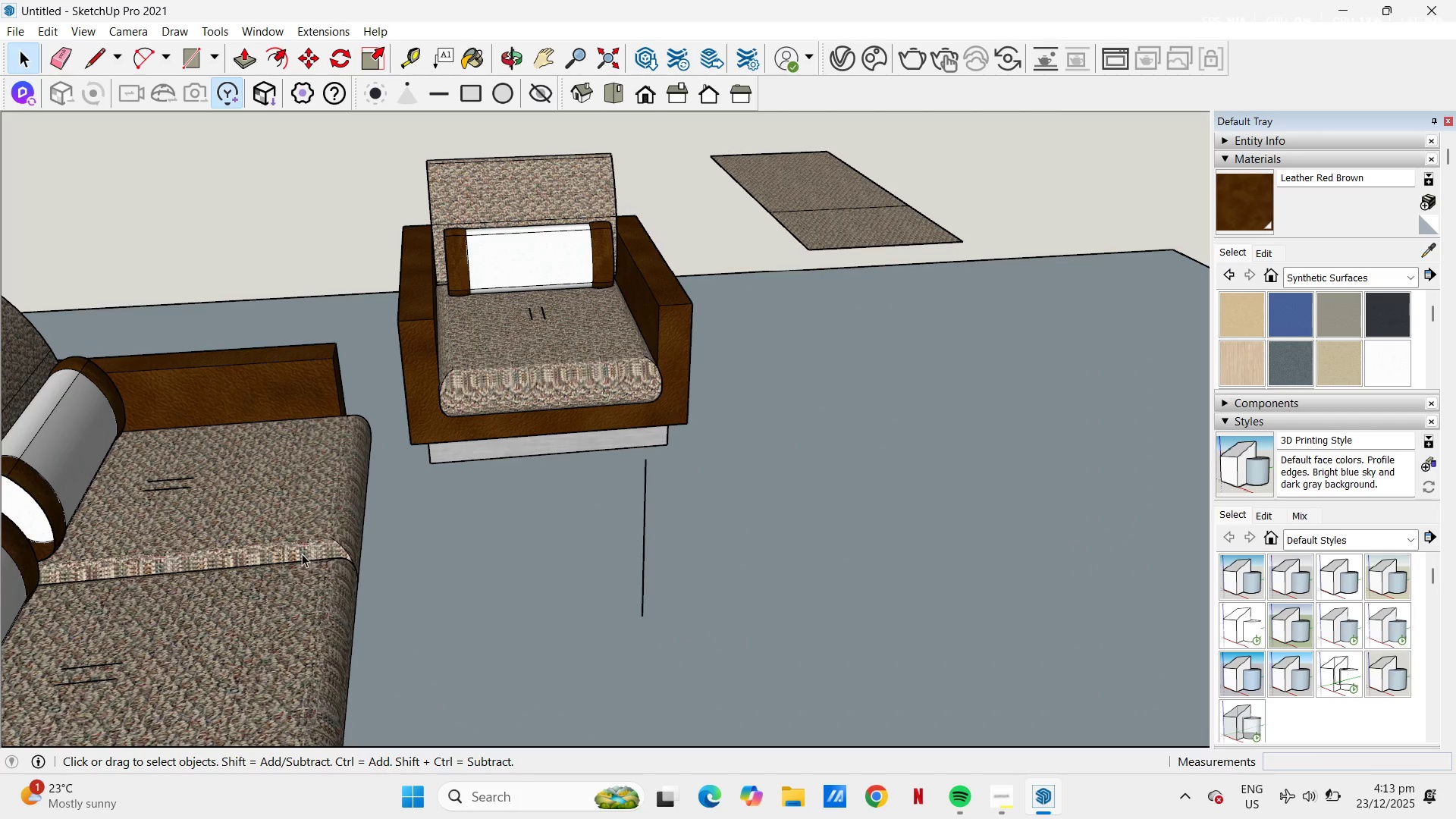 
left_click([307, 506])
 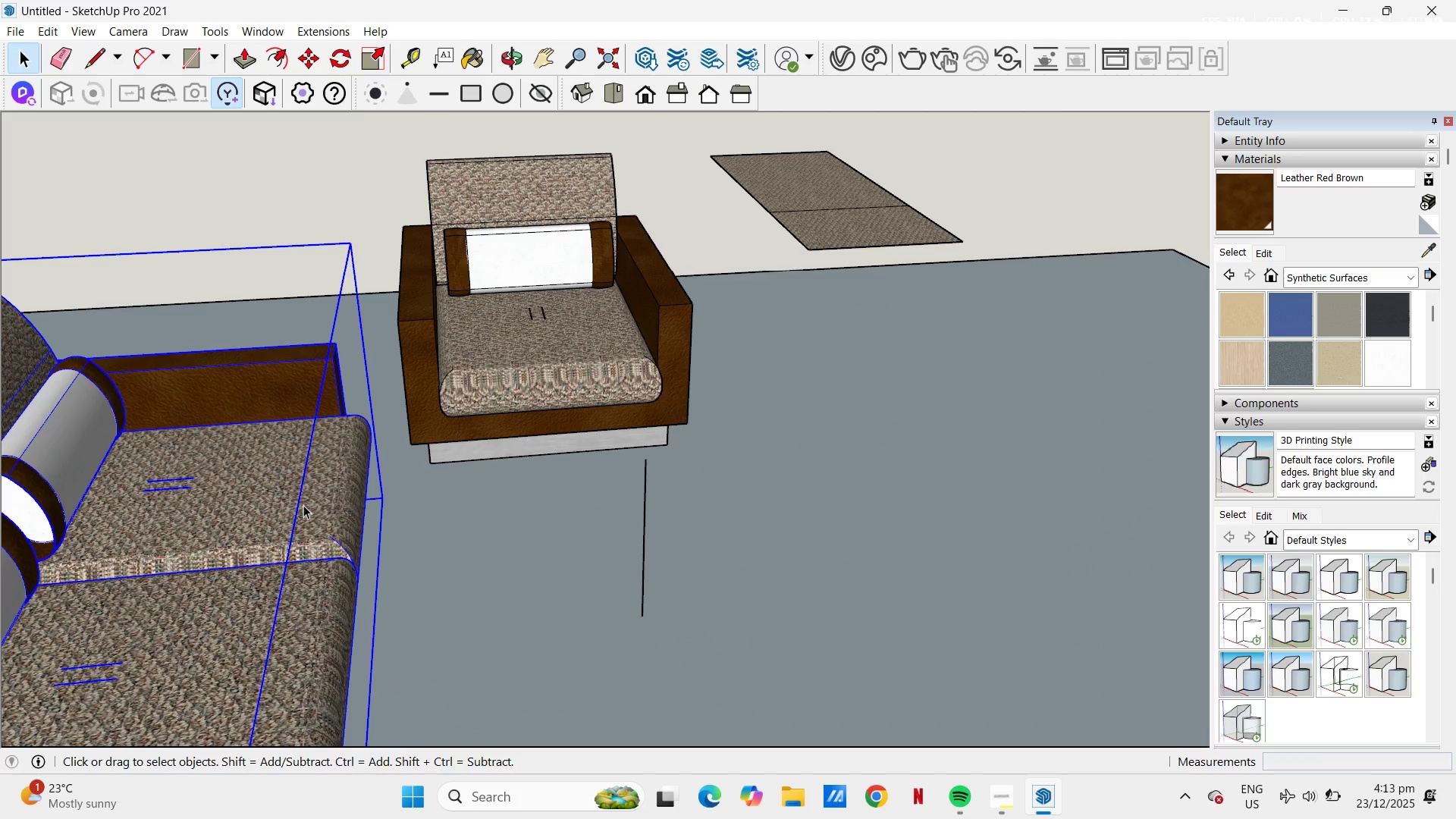 
double_click([303, 505])
 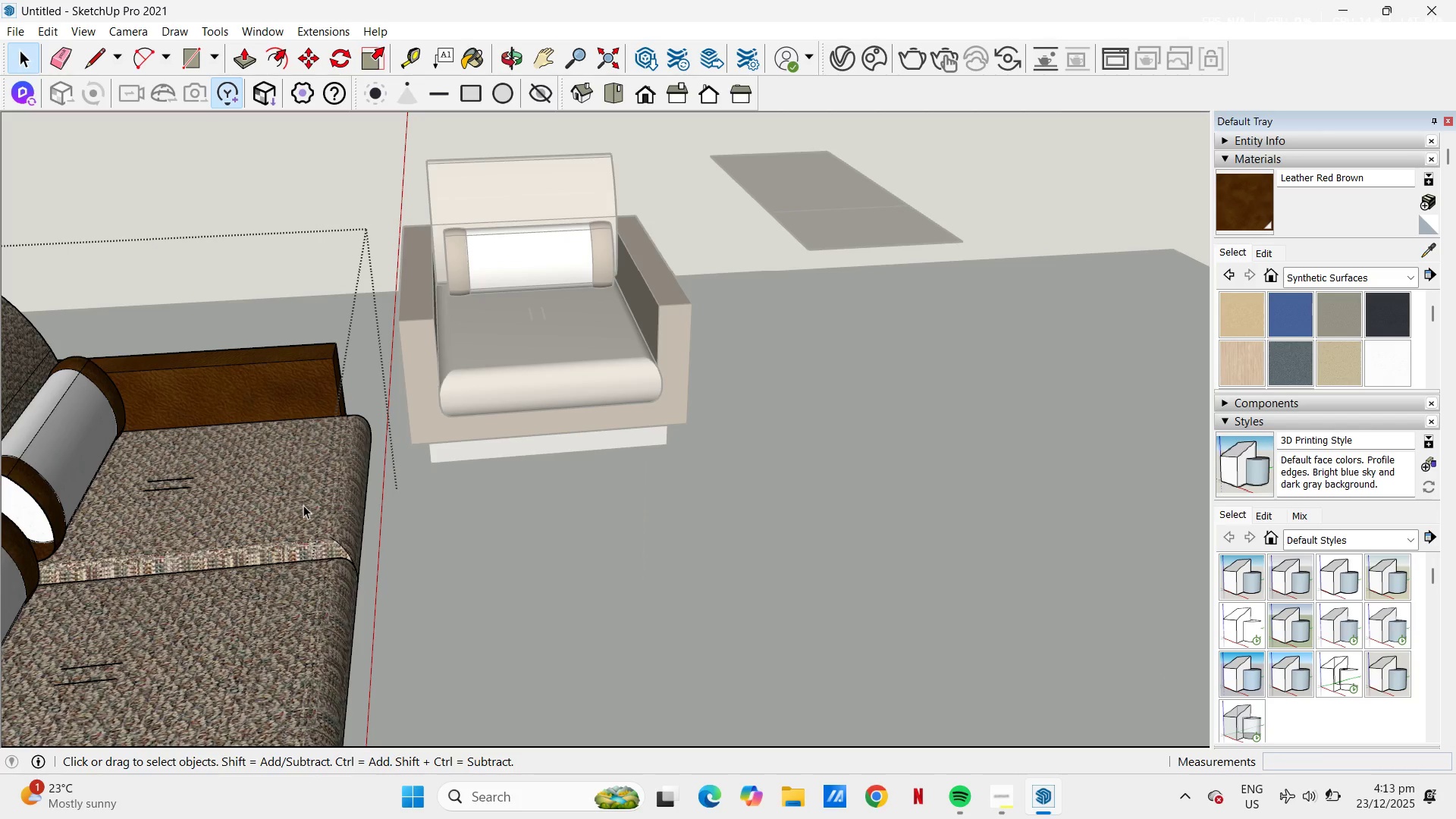 
triple_click([303, 506])
 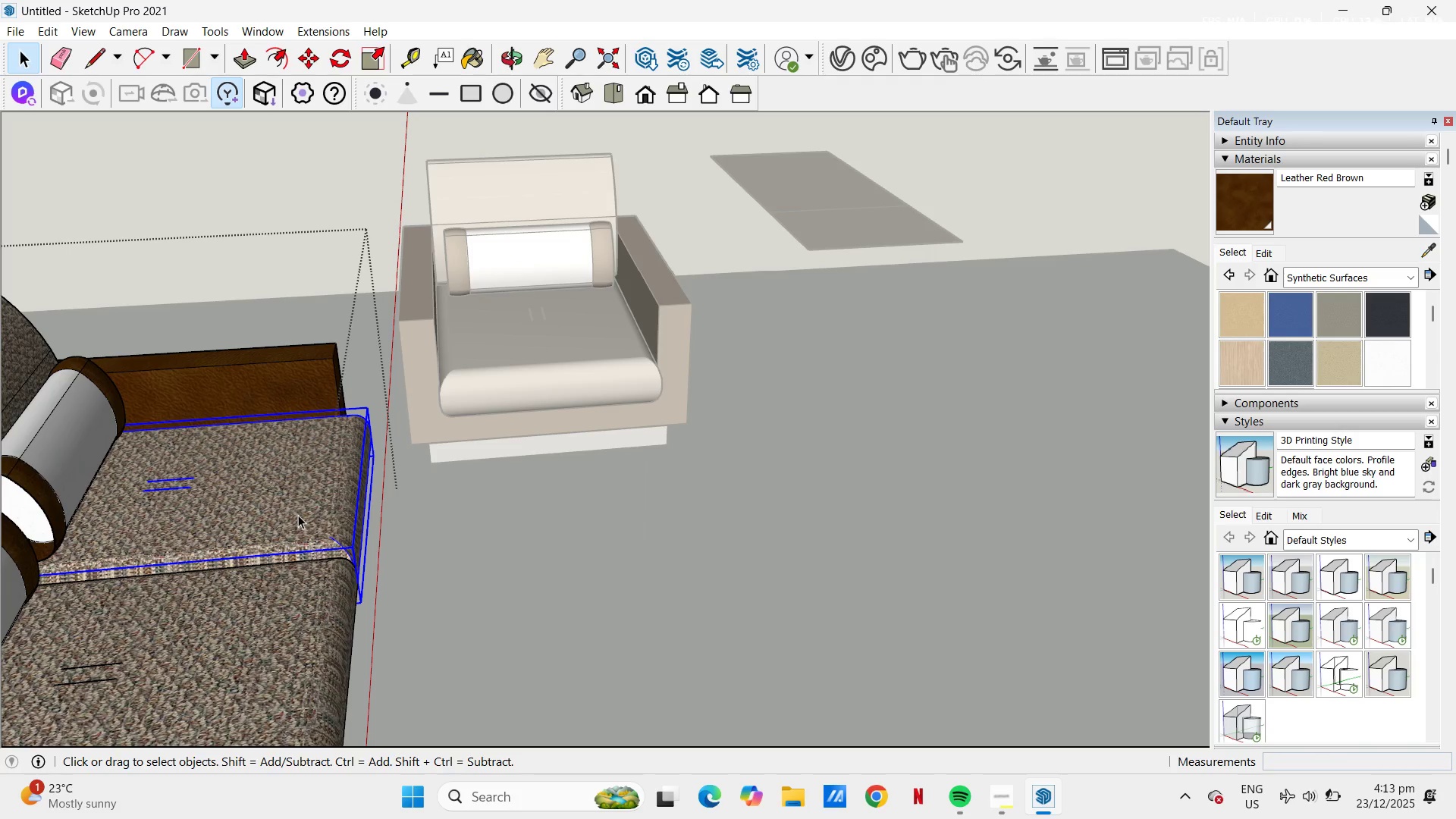 
type(ms)
 